 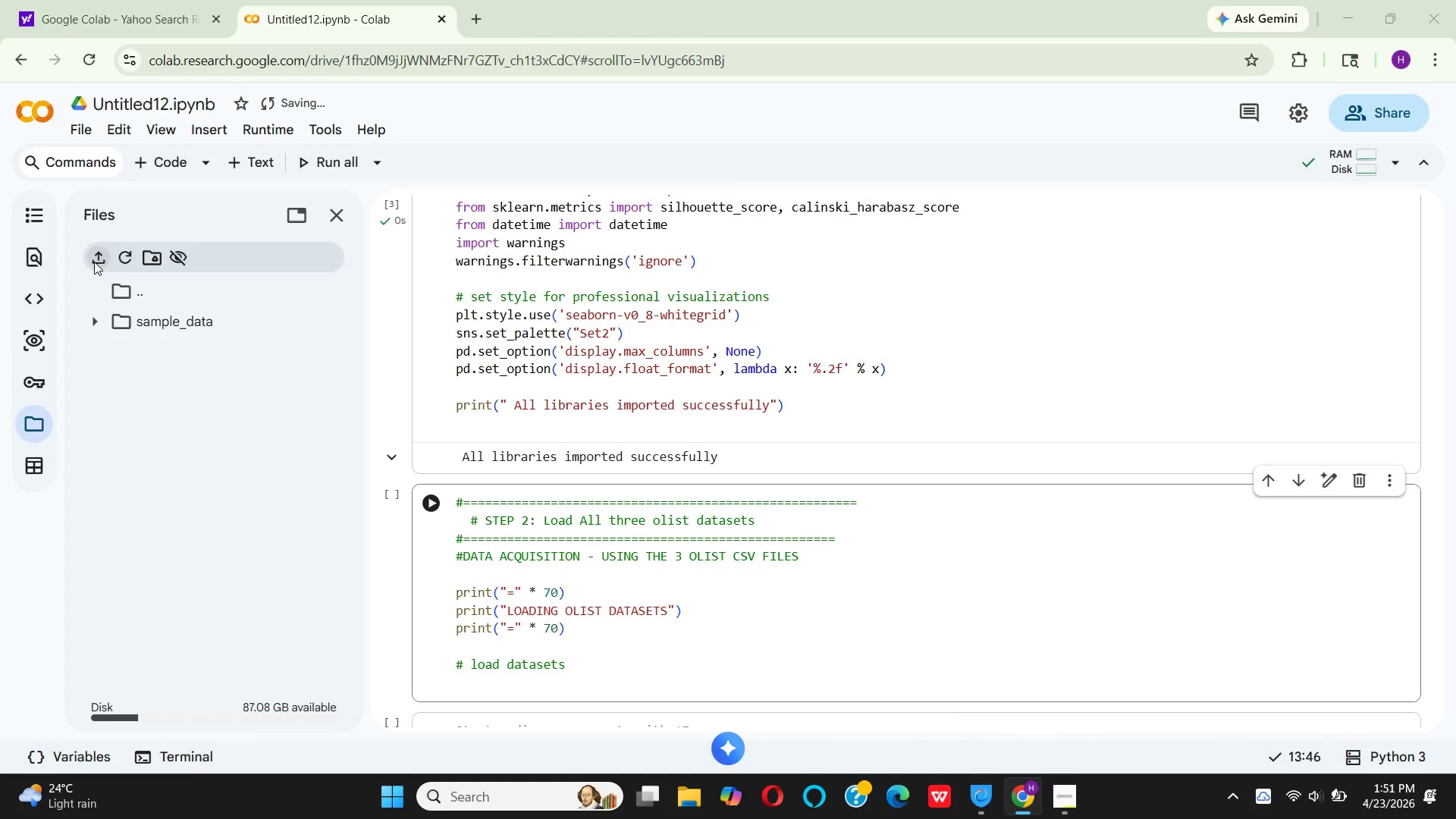 
left_click([252, 158])
 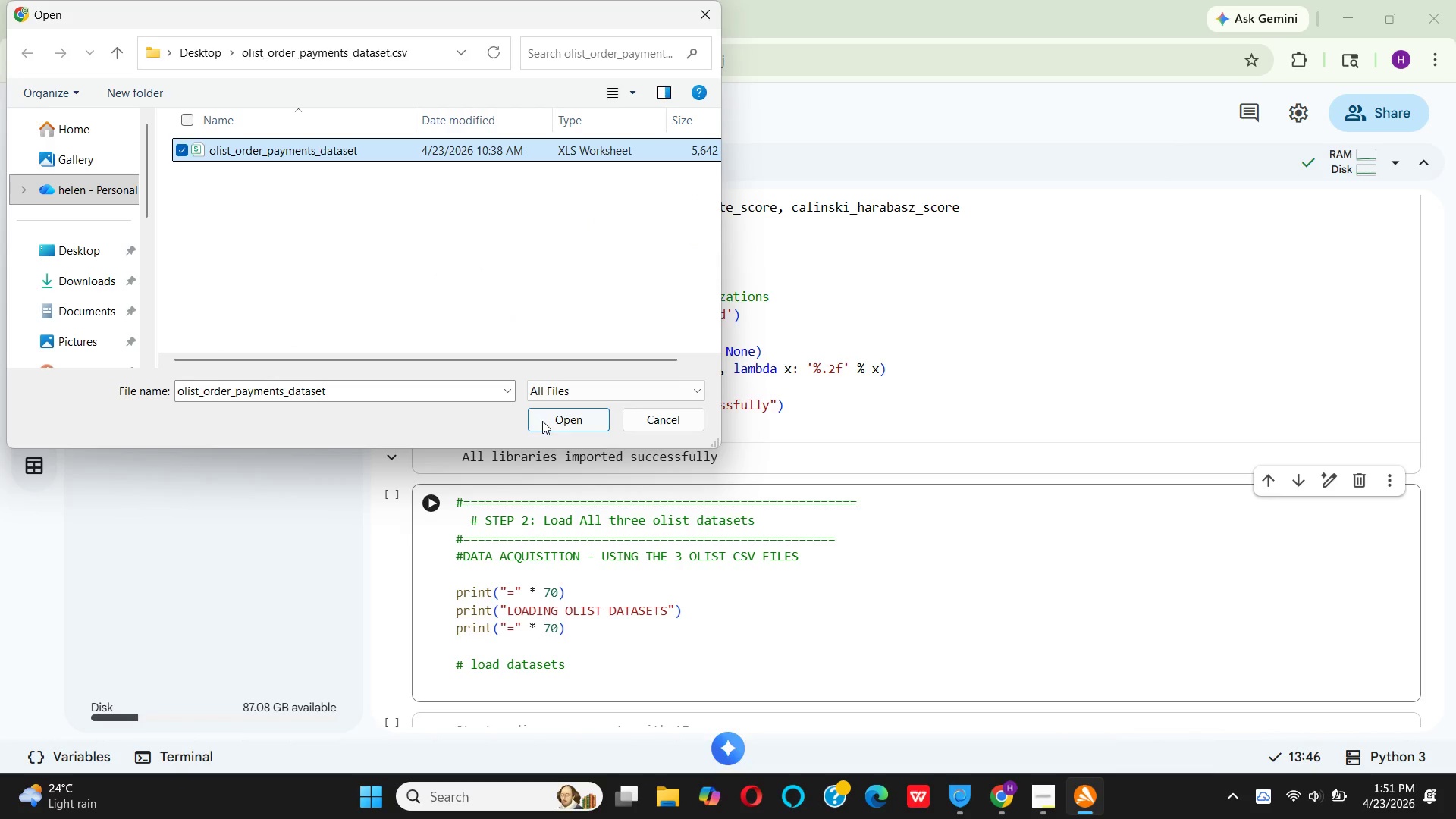 
left_click([548, 420])
 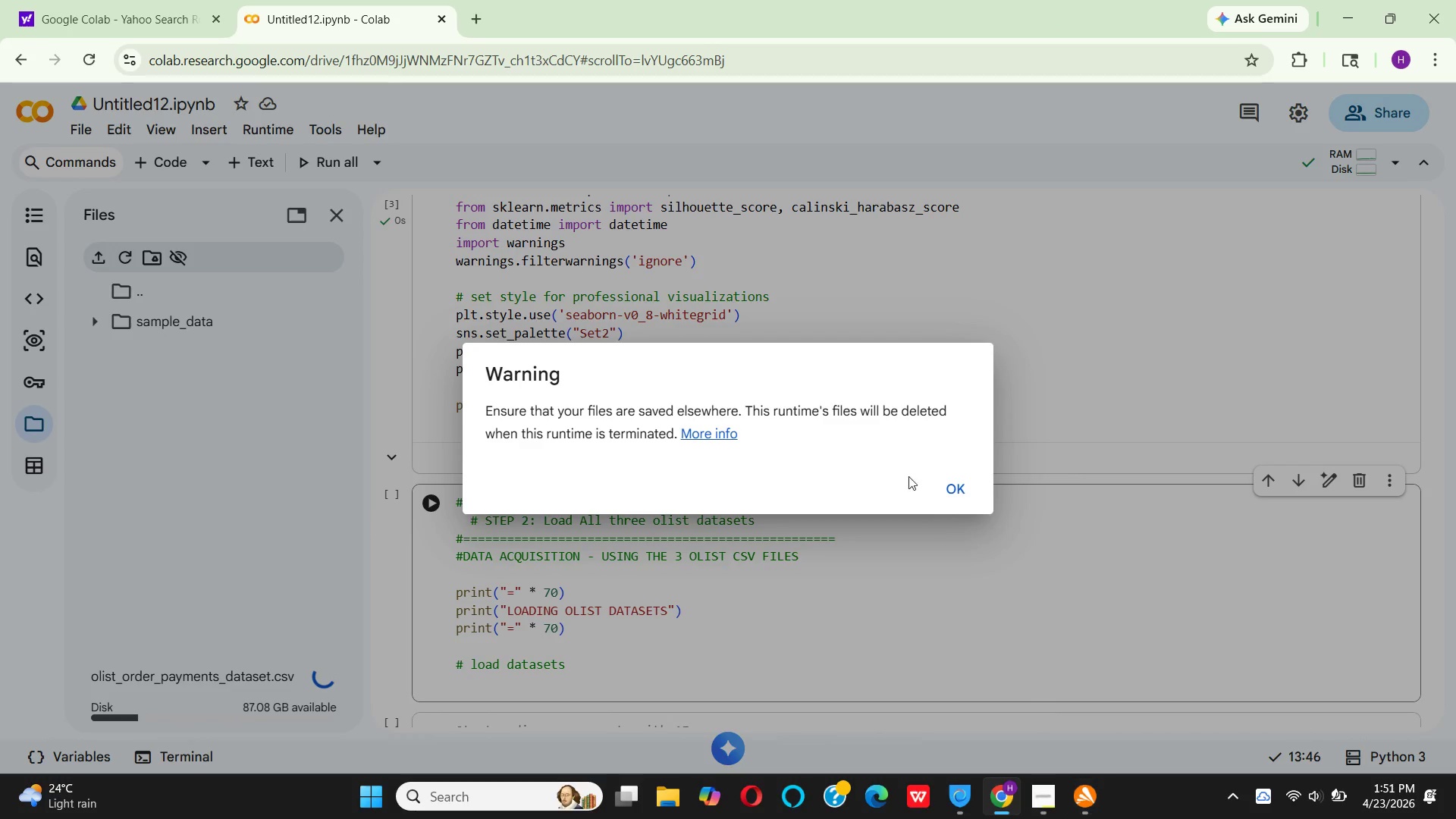 
left_click([953, 479])
 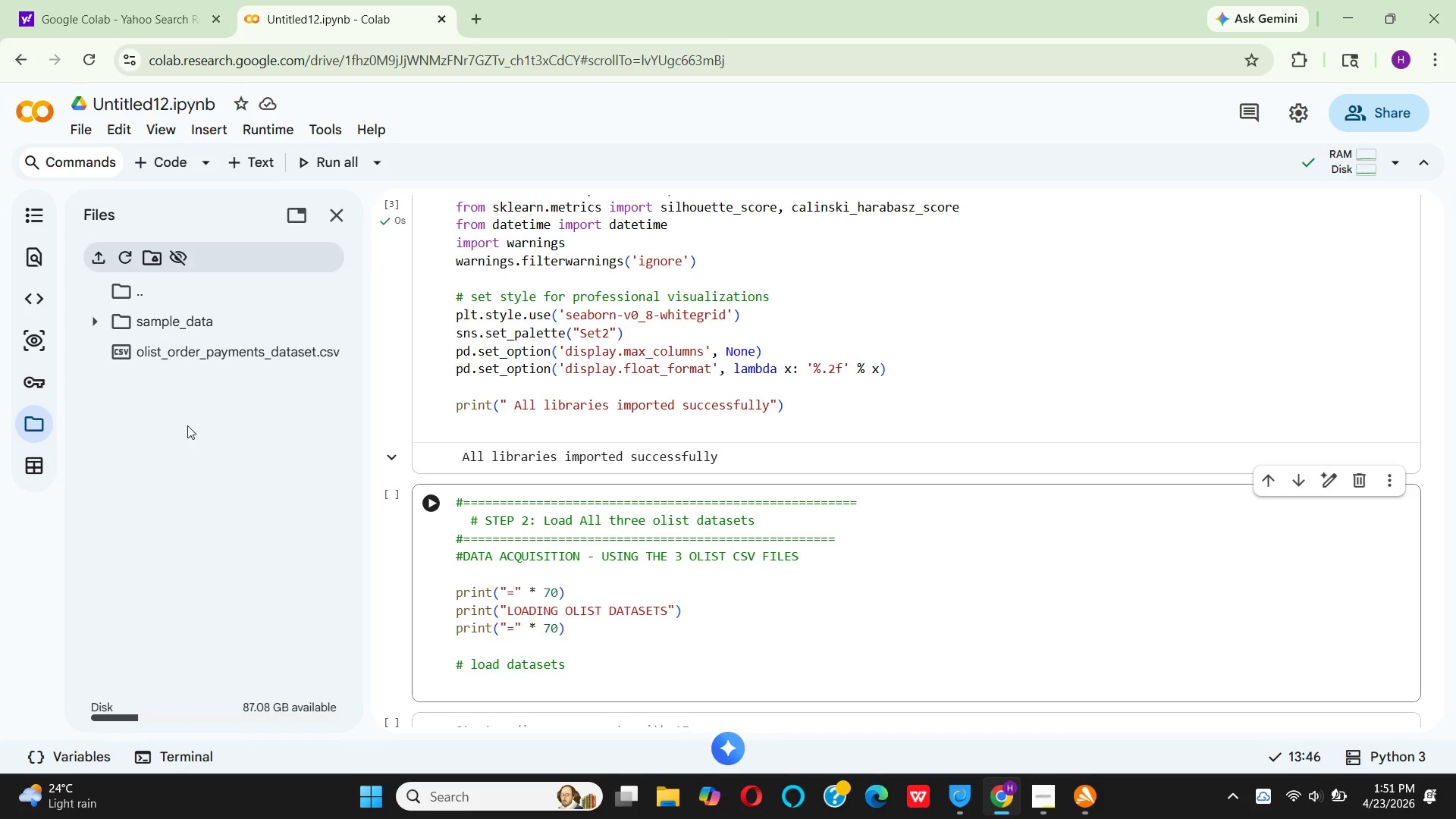 
wait(46.95)
 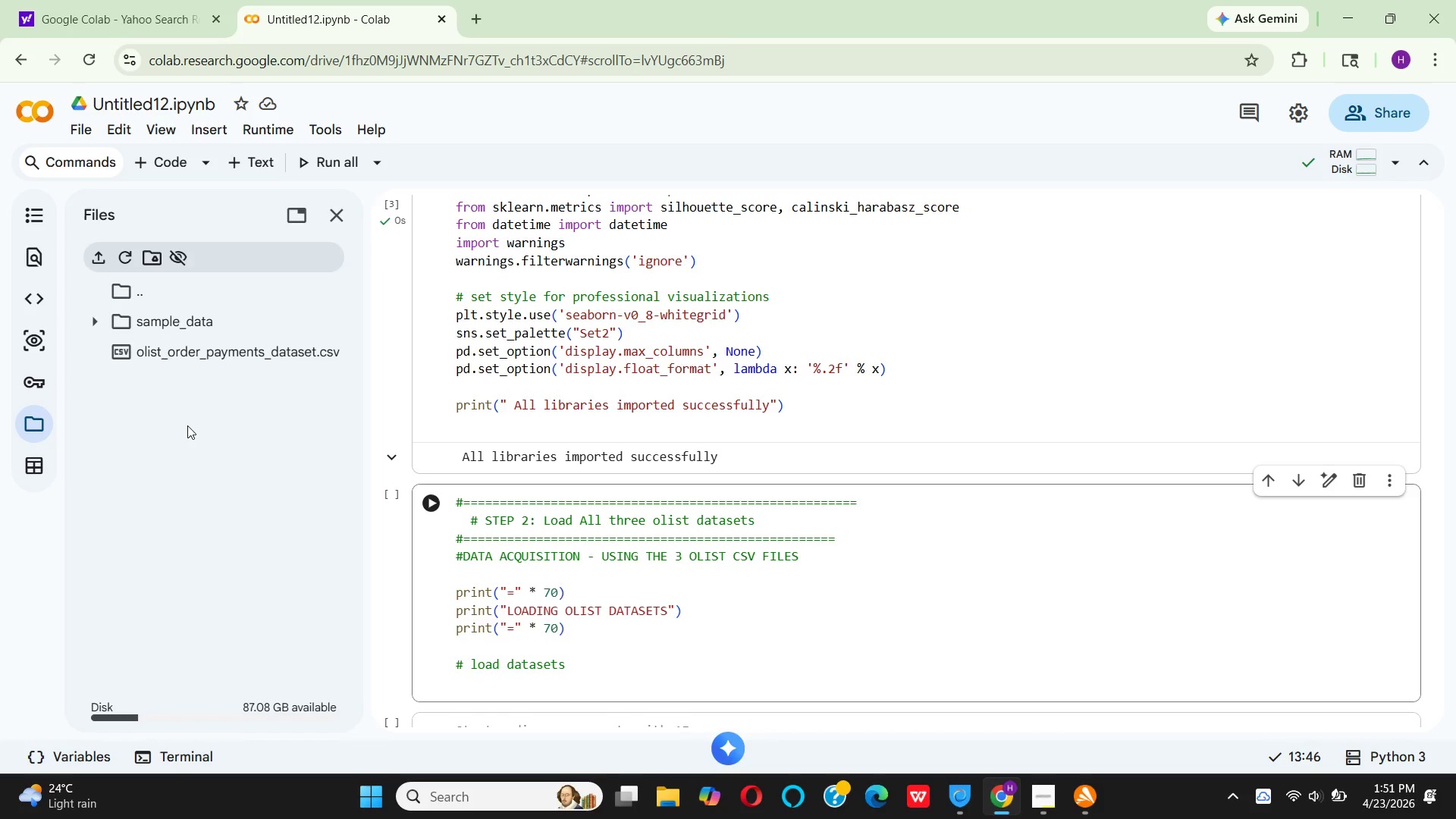 
left_click([89, 256])
 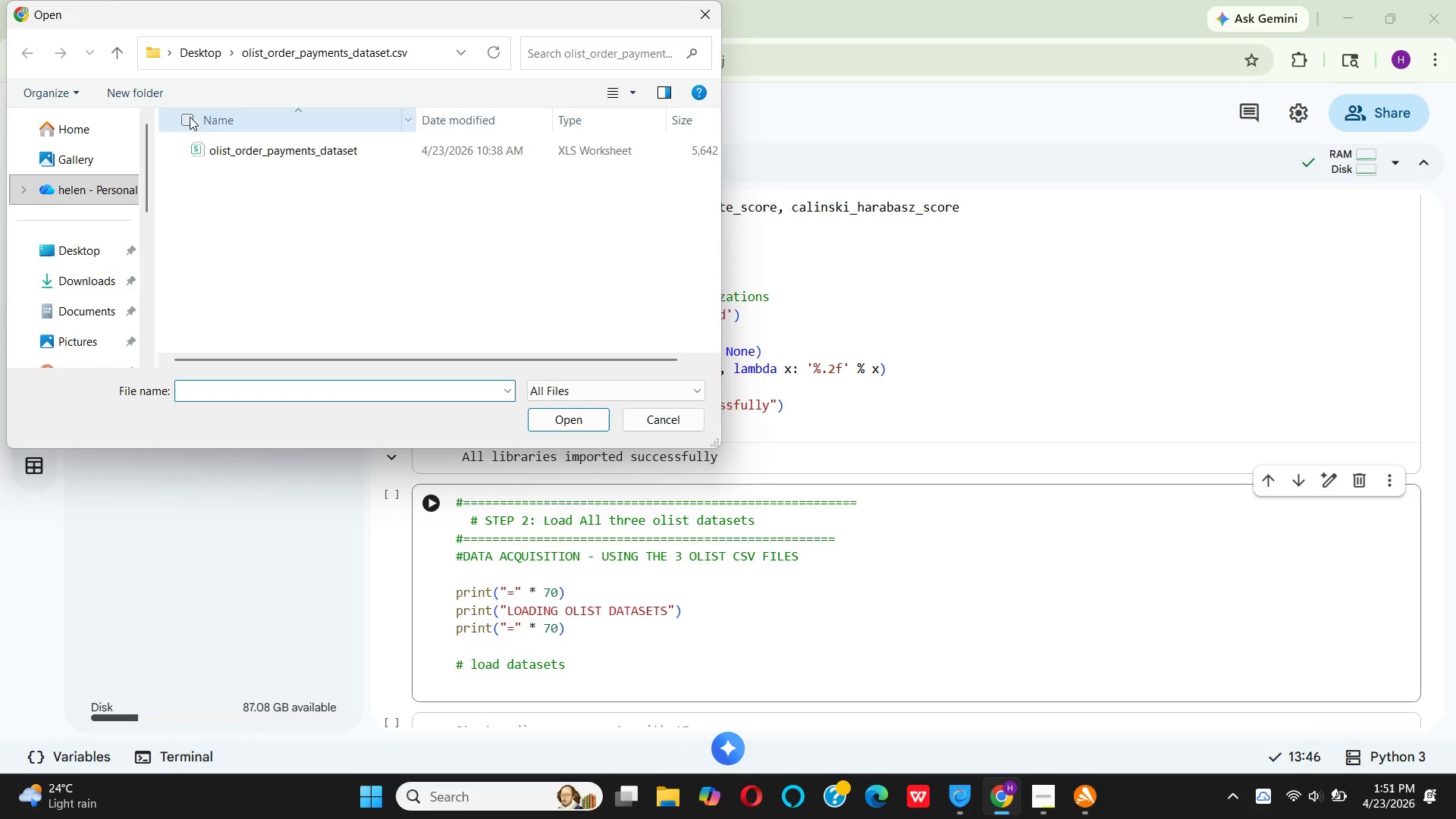 
left_click([196, 55])
 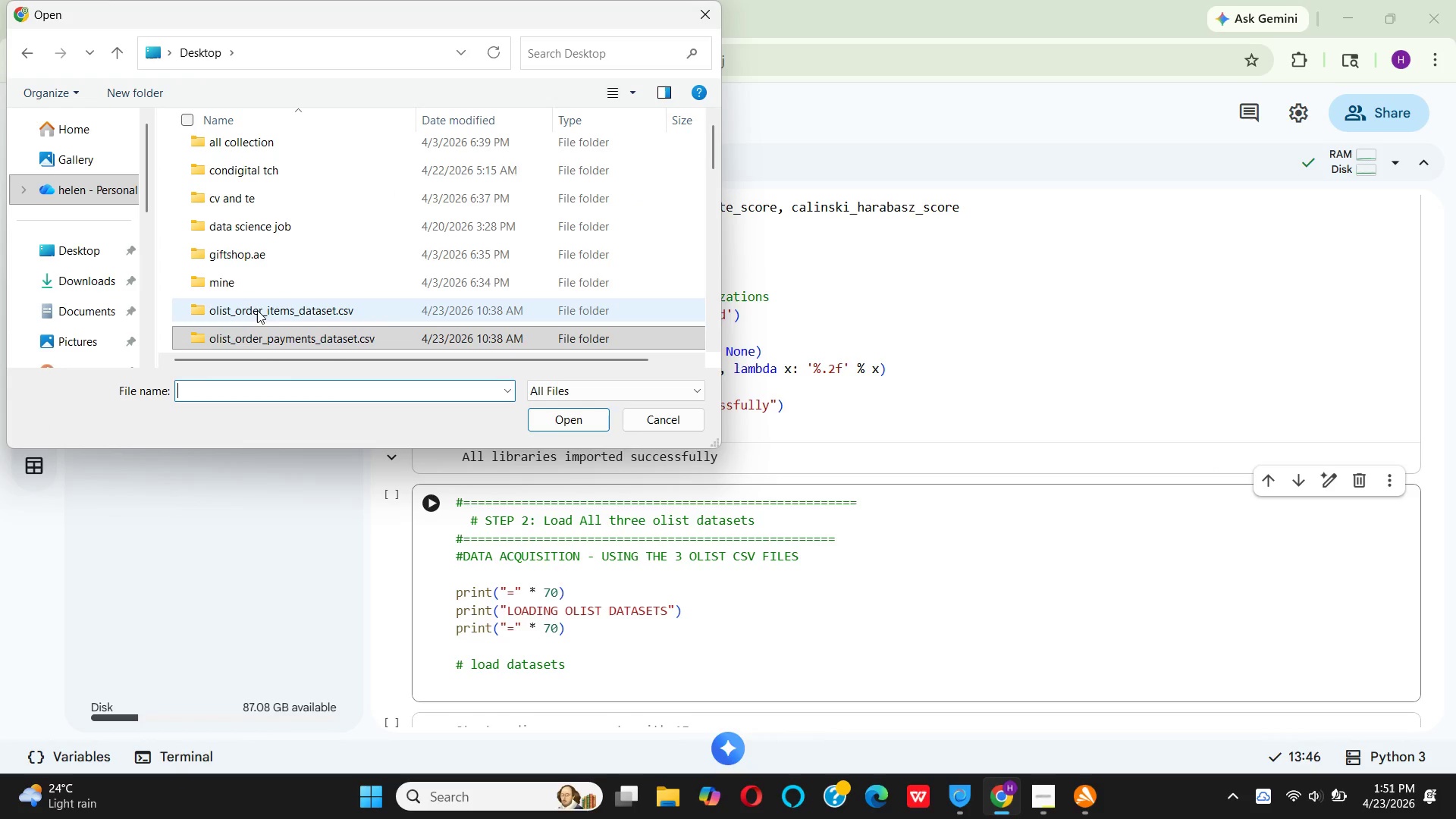 
left_click([262, 302])
 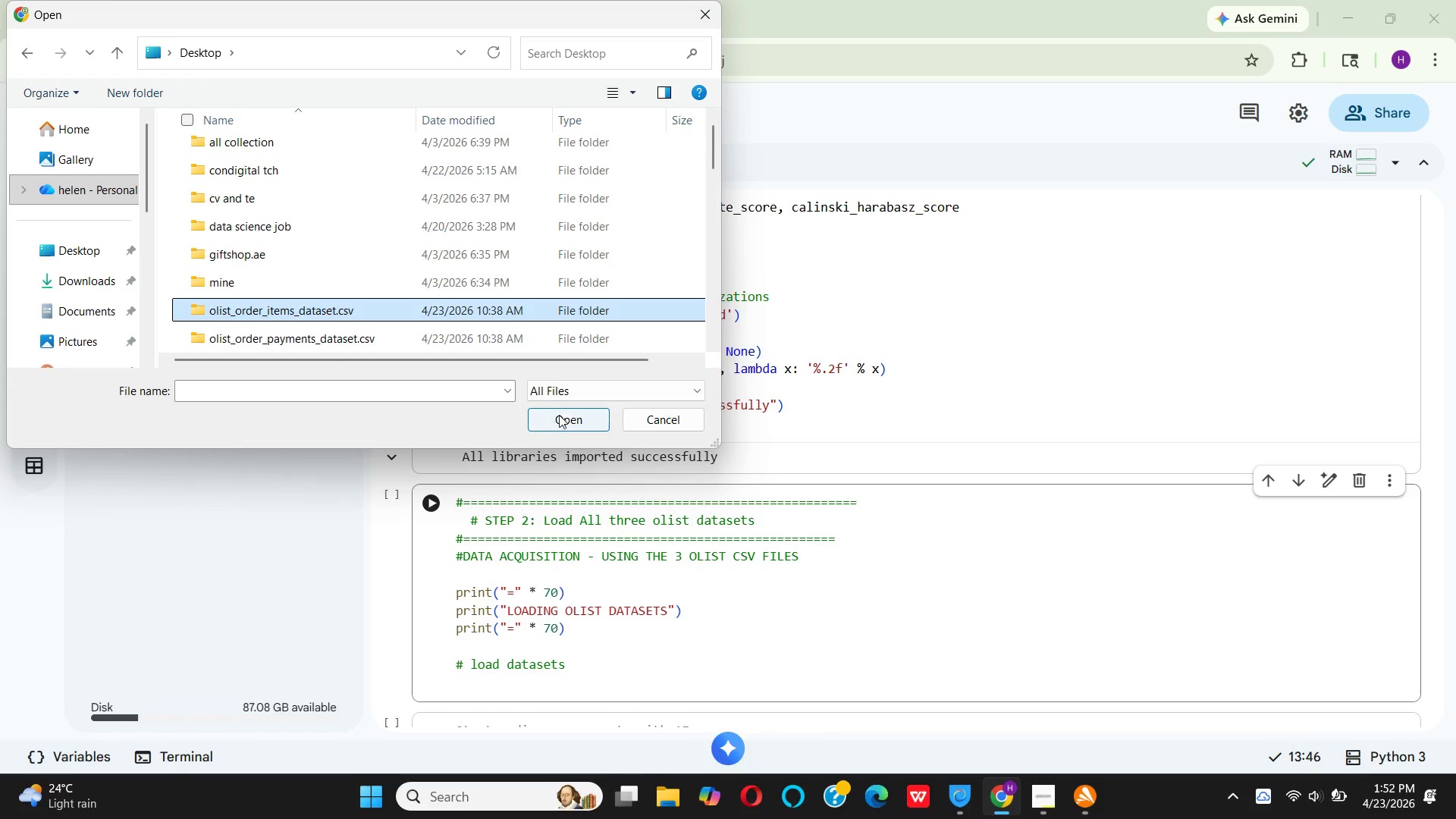 
left_click([559, 412])
 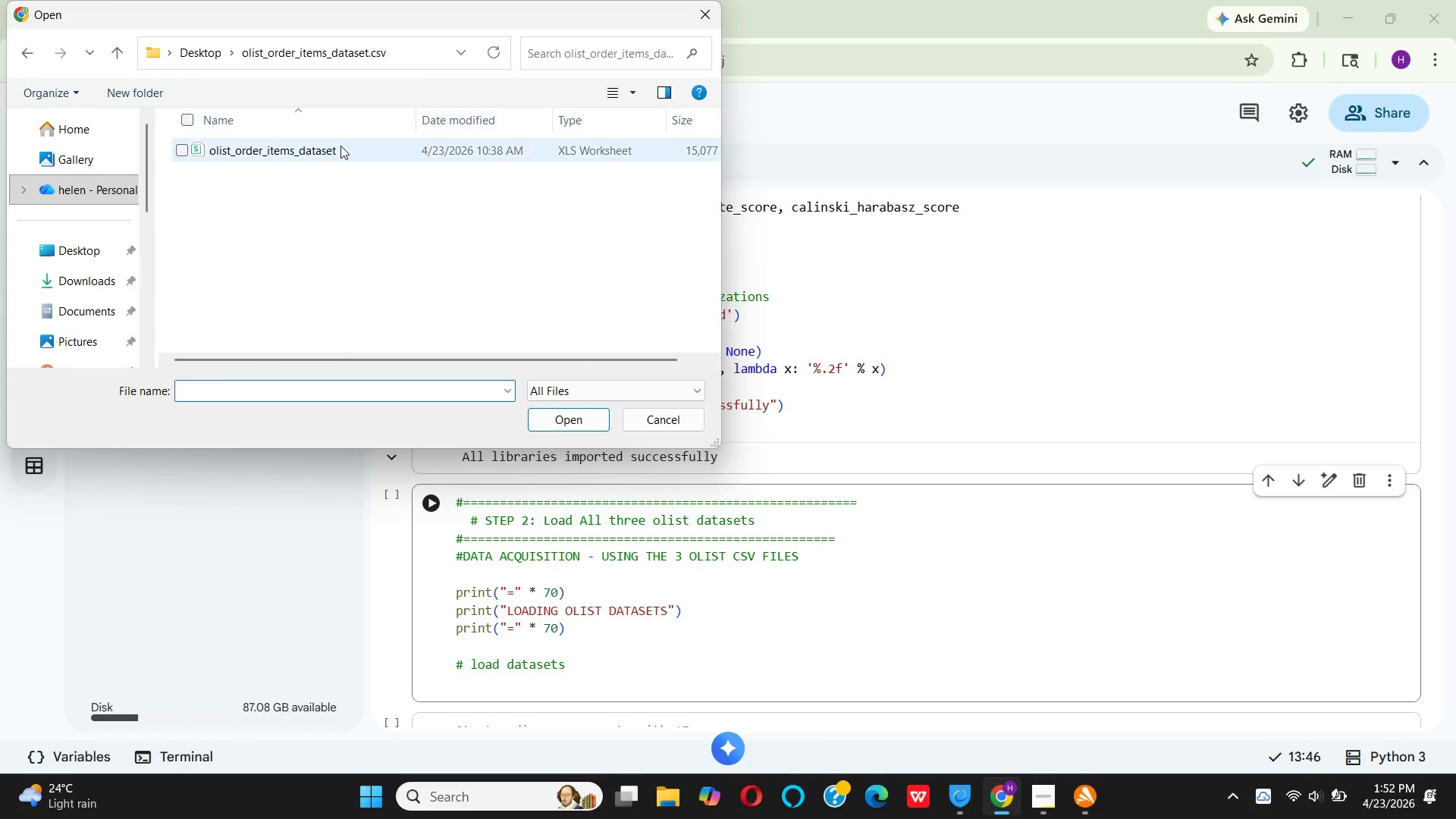 
left_click([340, 146])
 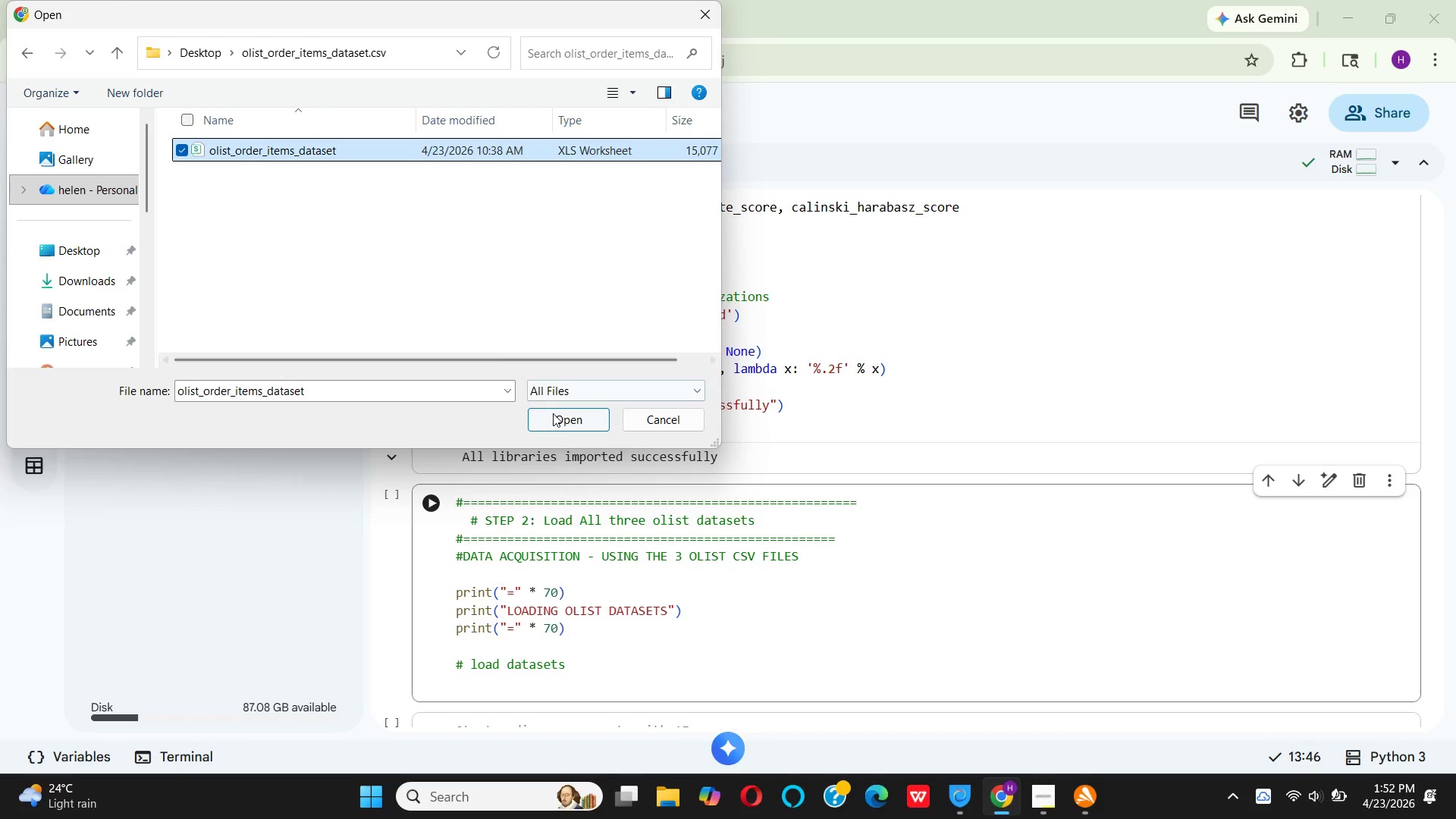 
left_click([556, 420])
 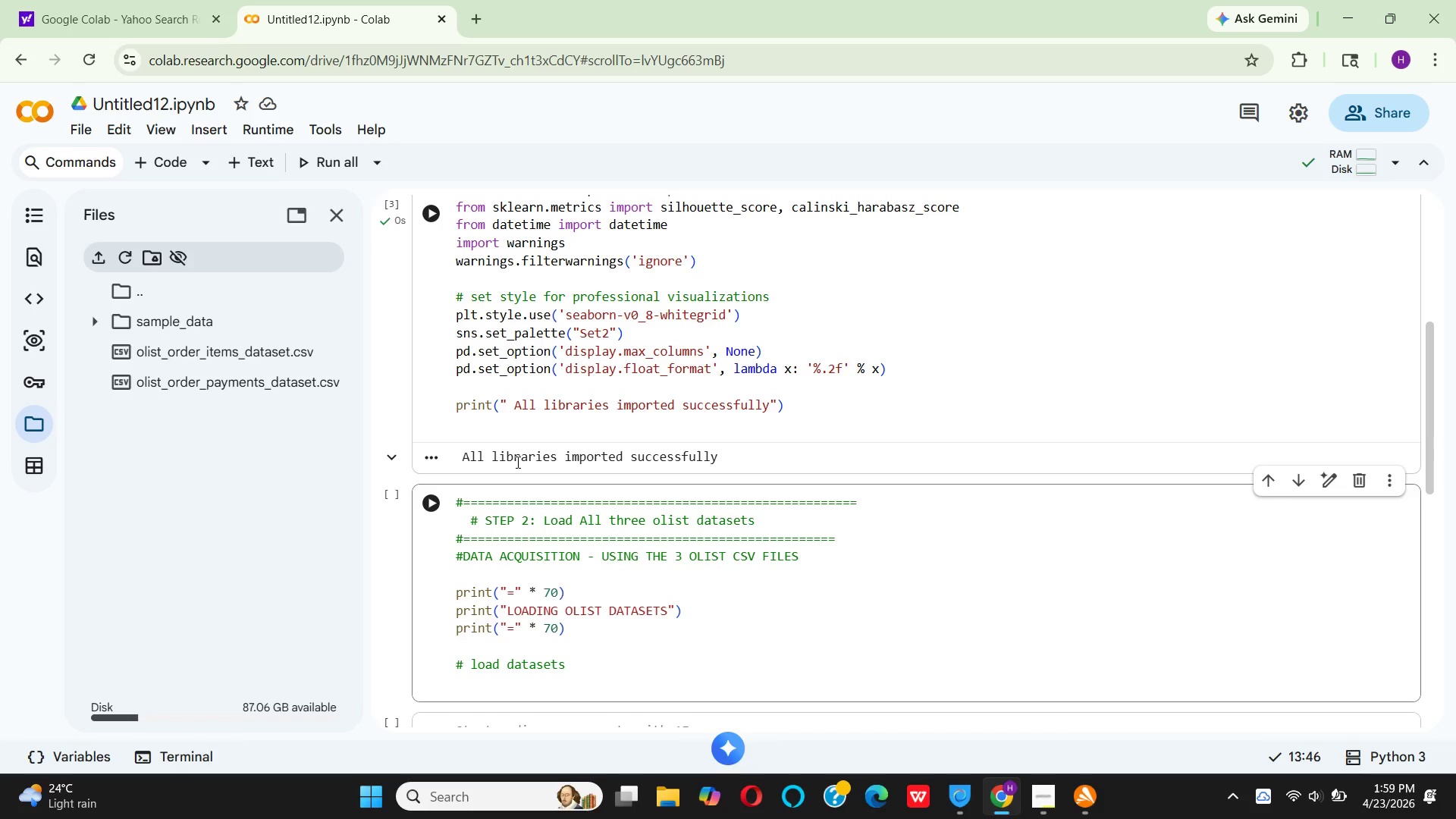 
wait(435.2)
 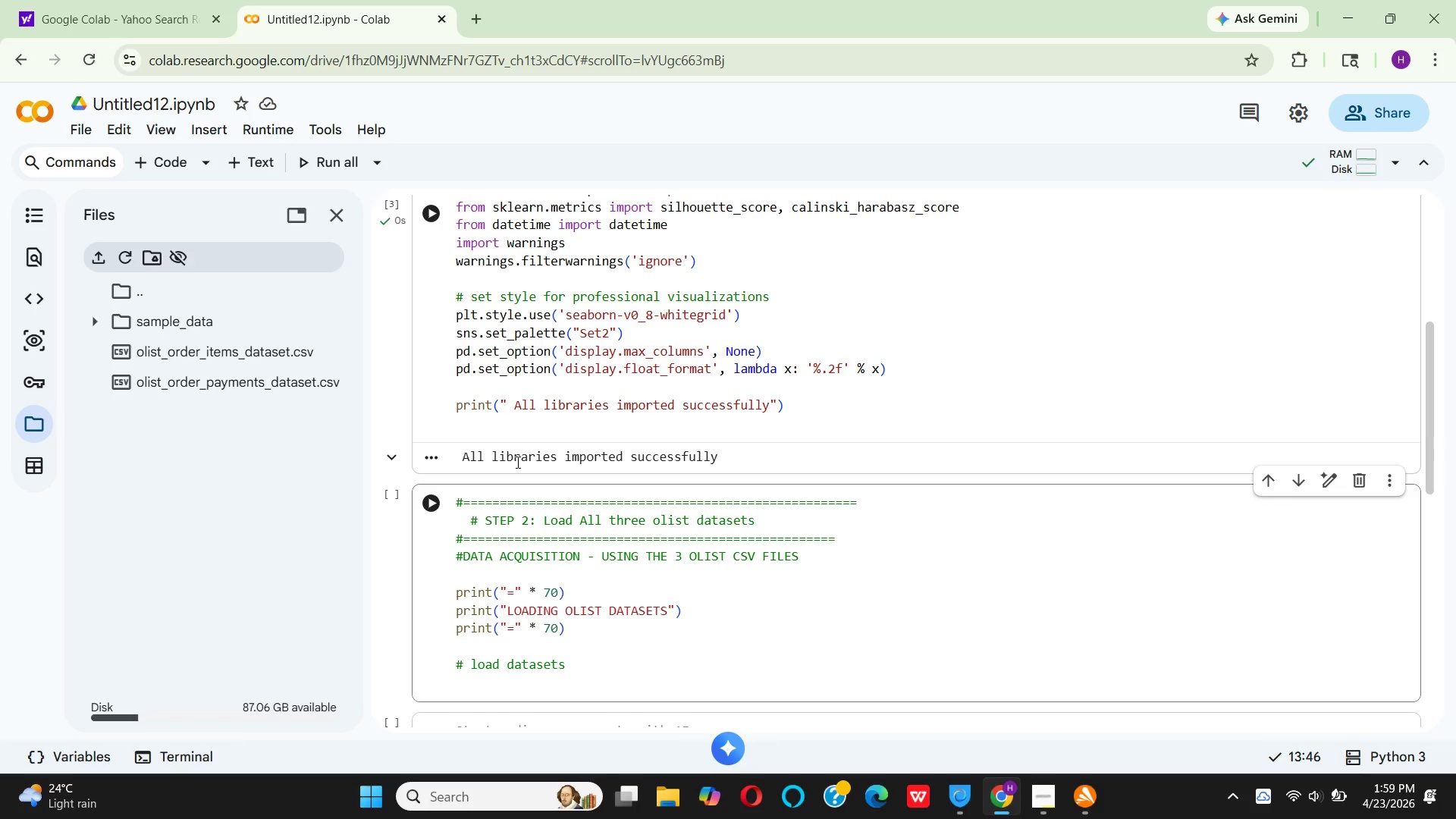 
left_click_drag(start_coordinate=[78, 716], to_coordinate=[80, 766])
 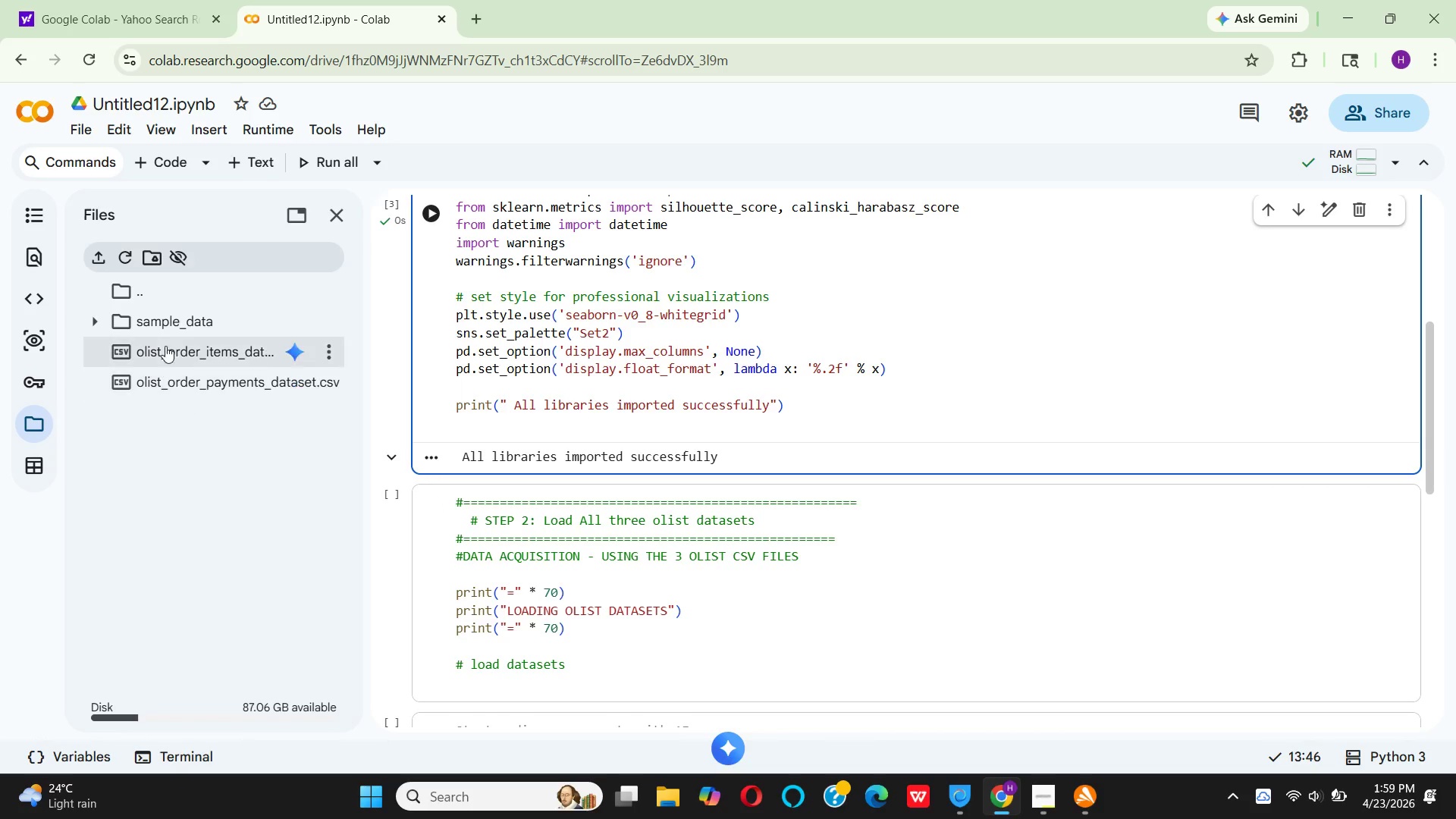 
left_click([95, 268])
 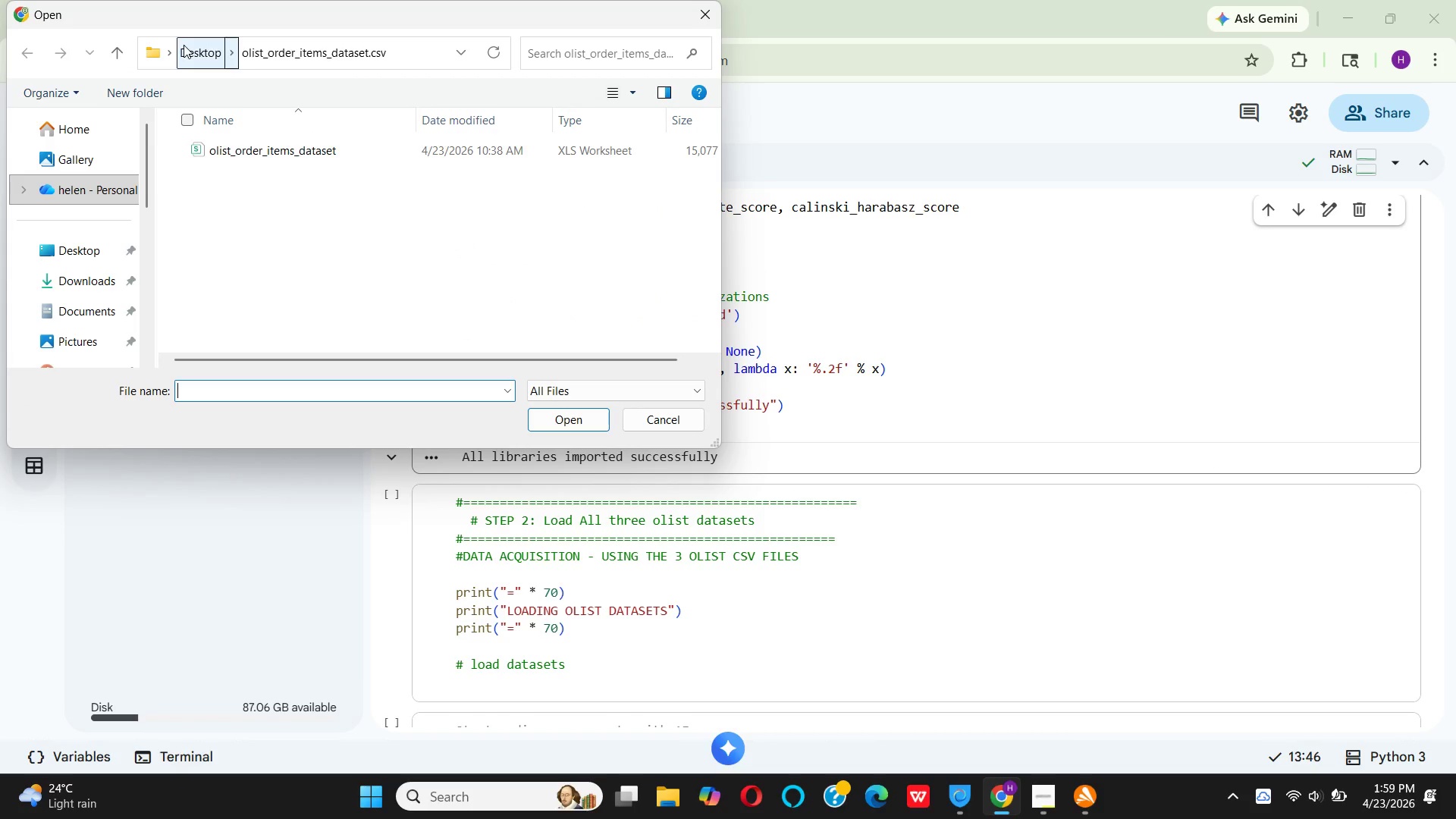 
left_click([184, 45])
 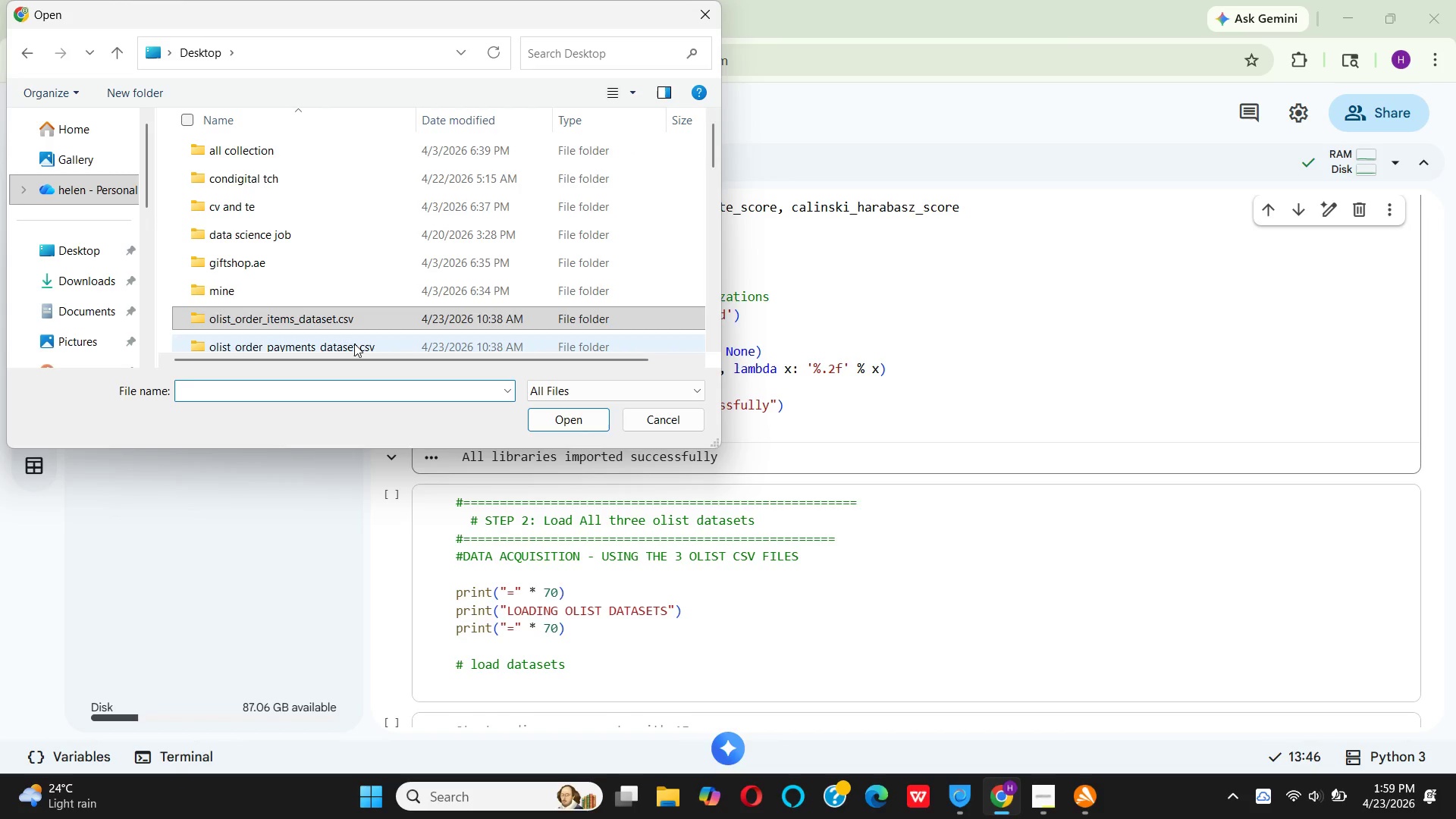 
scroll: coordinate [356, 344], scroll_direction: down, amount: 1.0
 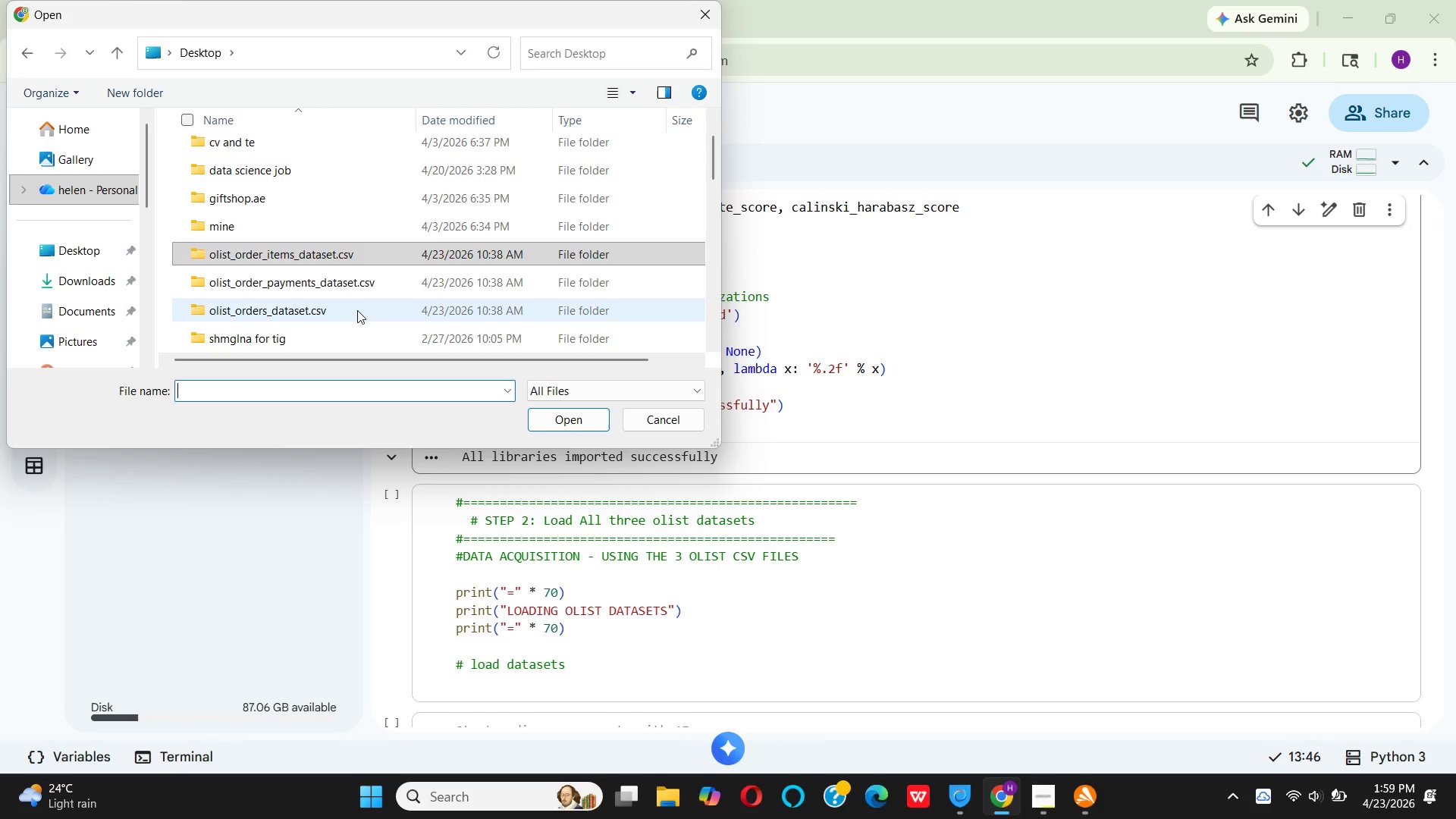 
left_click_drag(start_coordinate=[357, 310], to_coordinate=[355, 315])
 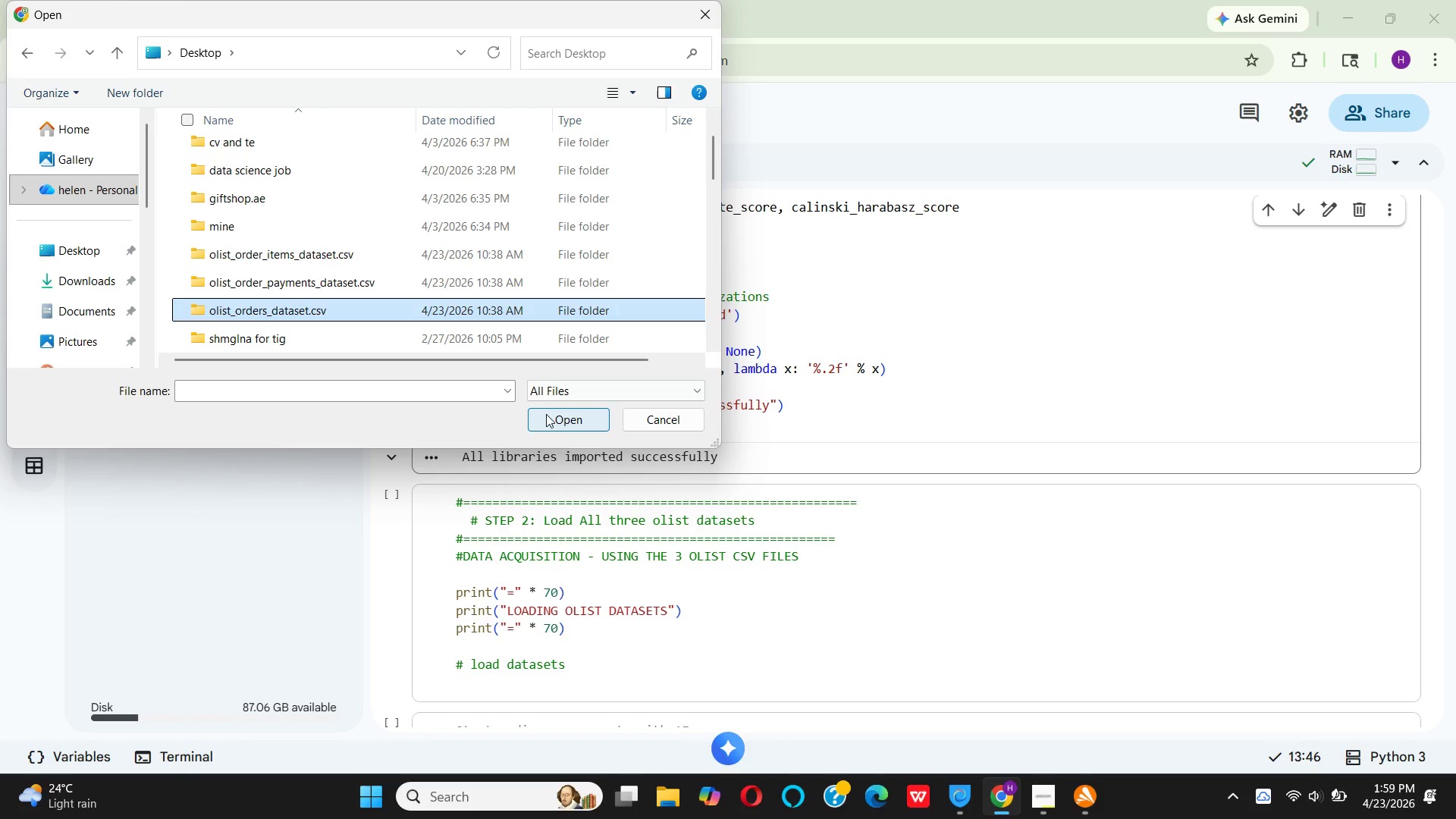 
left_click([546, 416])
 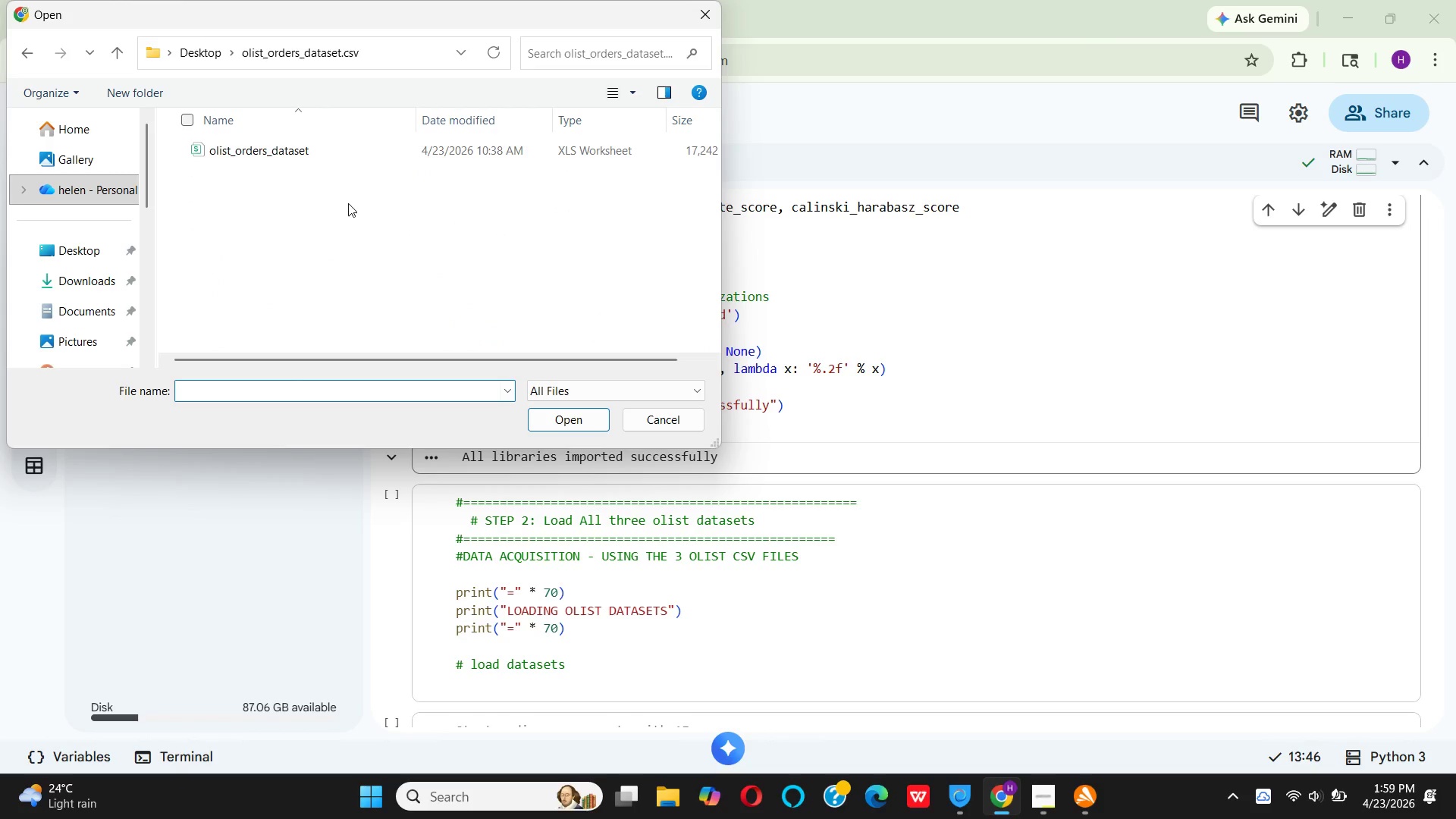 
left_click([333, 155])
 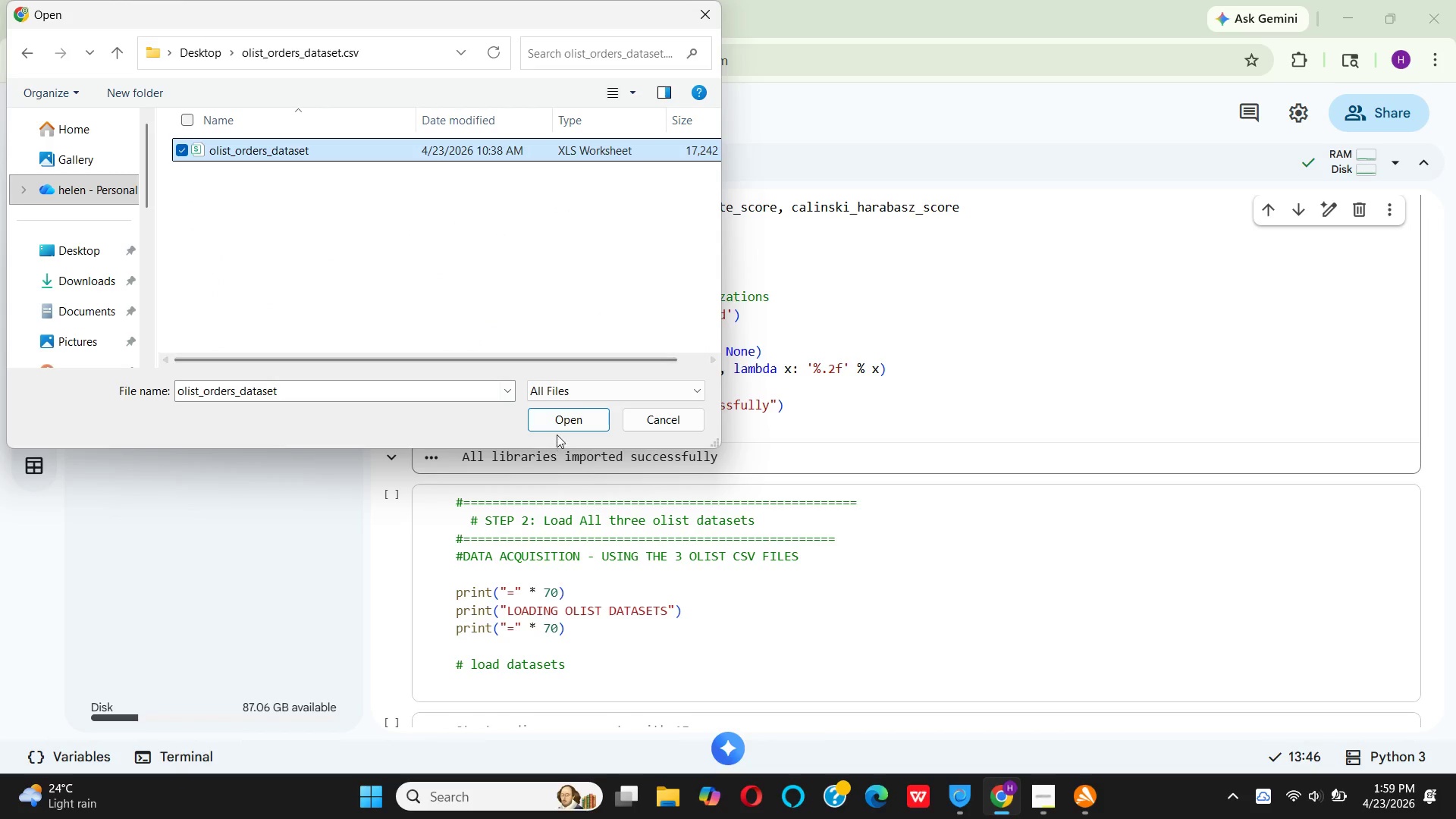 
left_click([557, 426])
 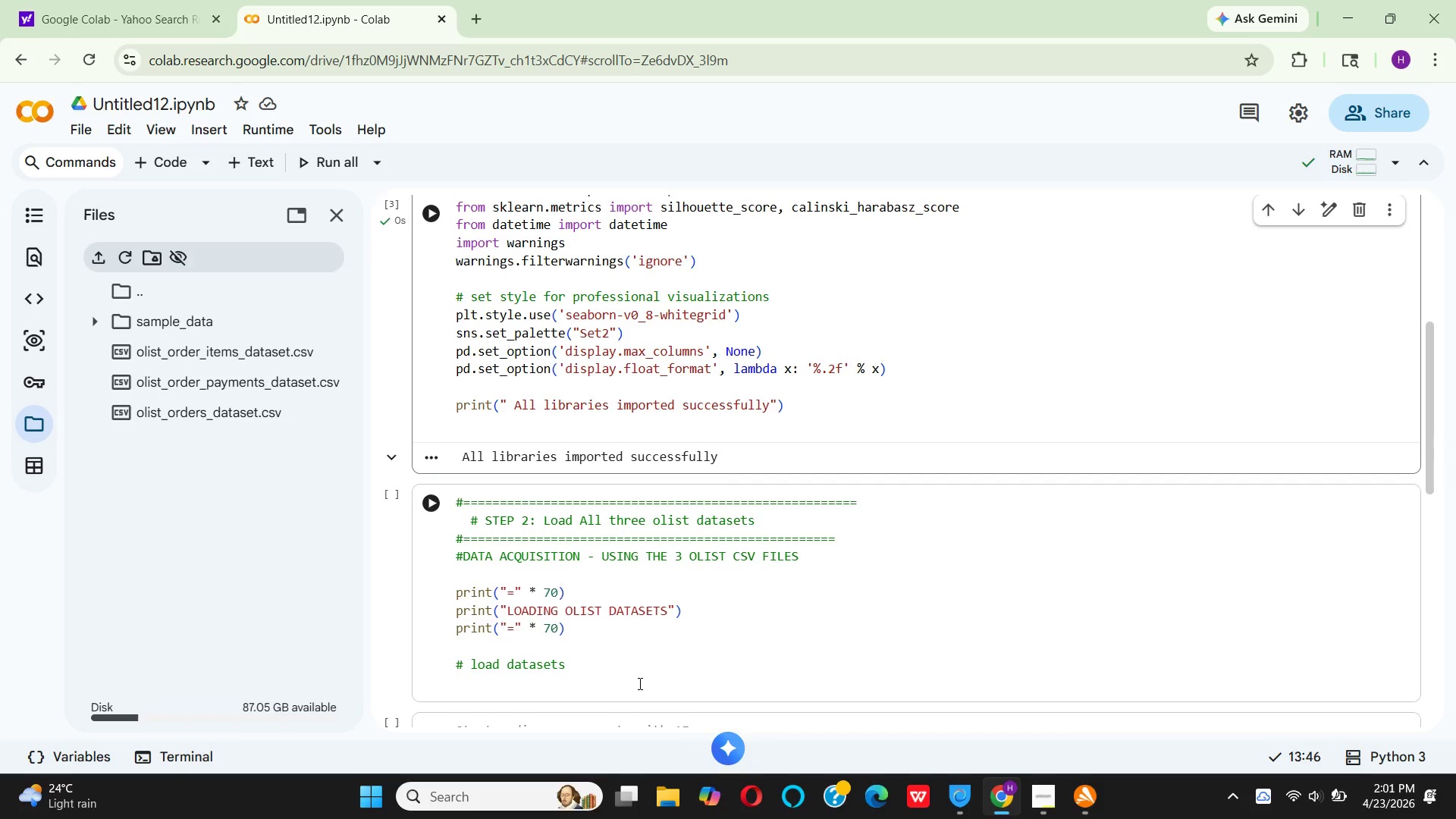 
wait(109.27)
 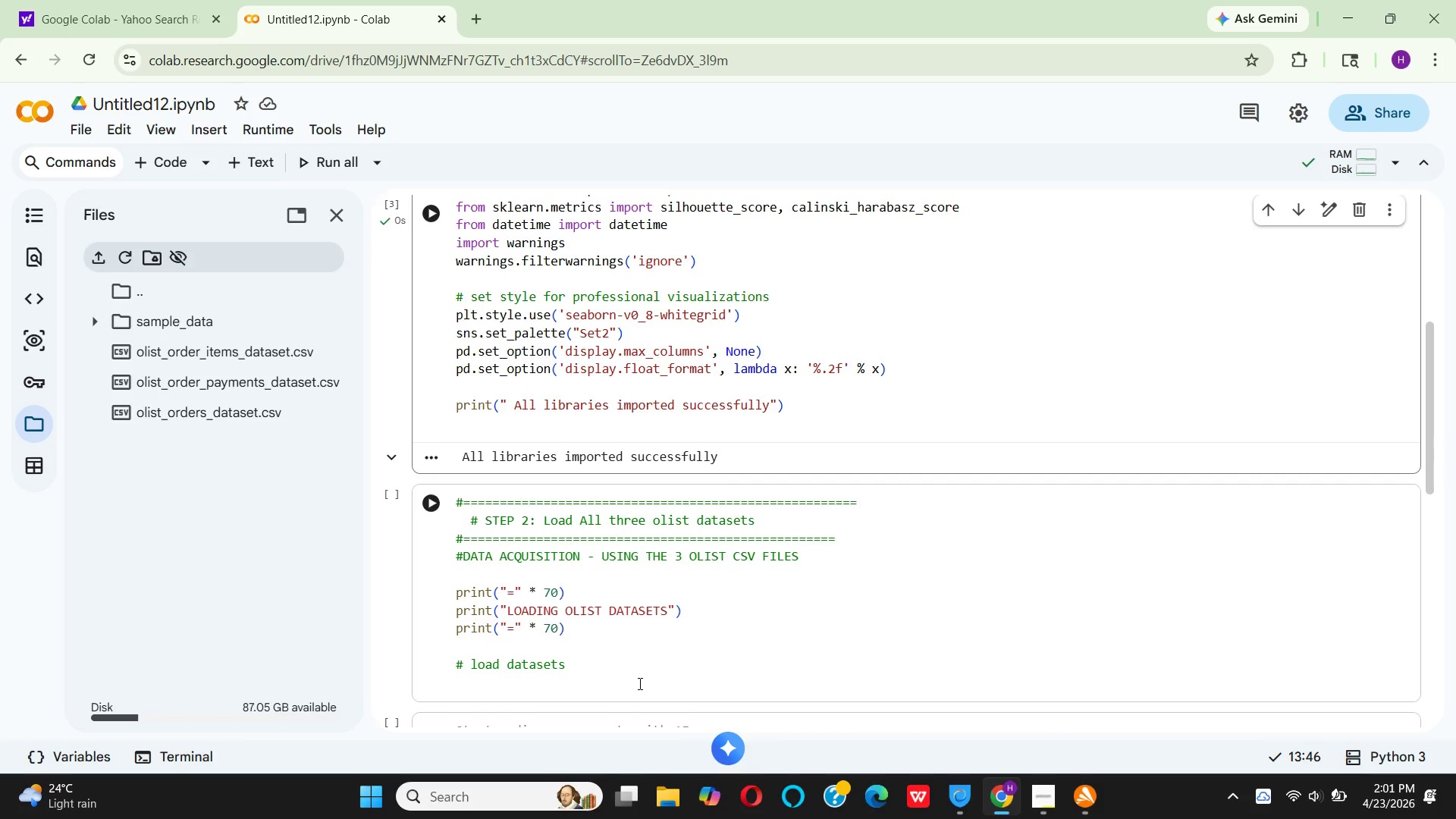 
left_click([615, 674])
 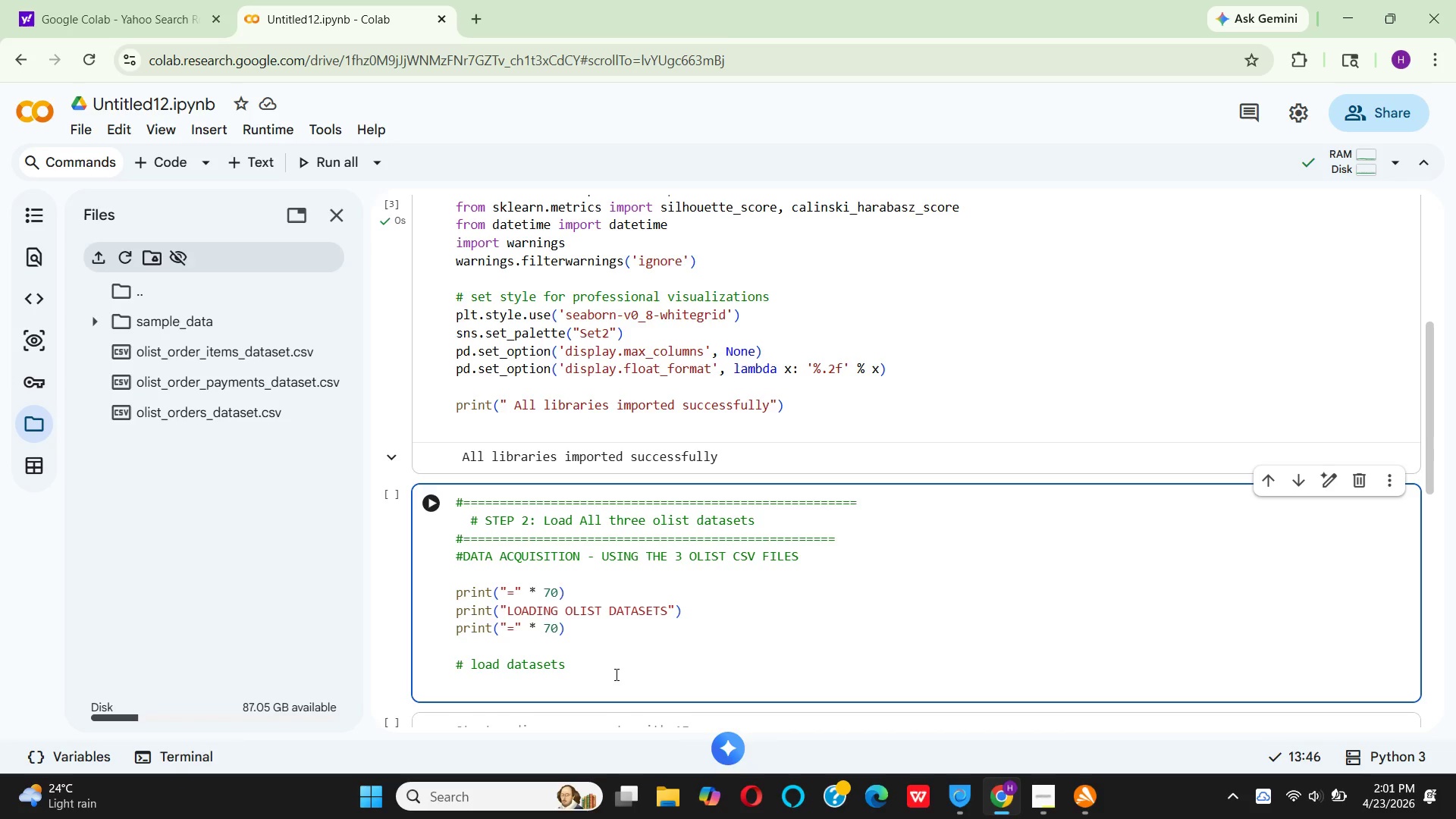 
wait(12.62)
 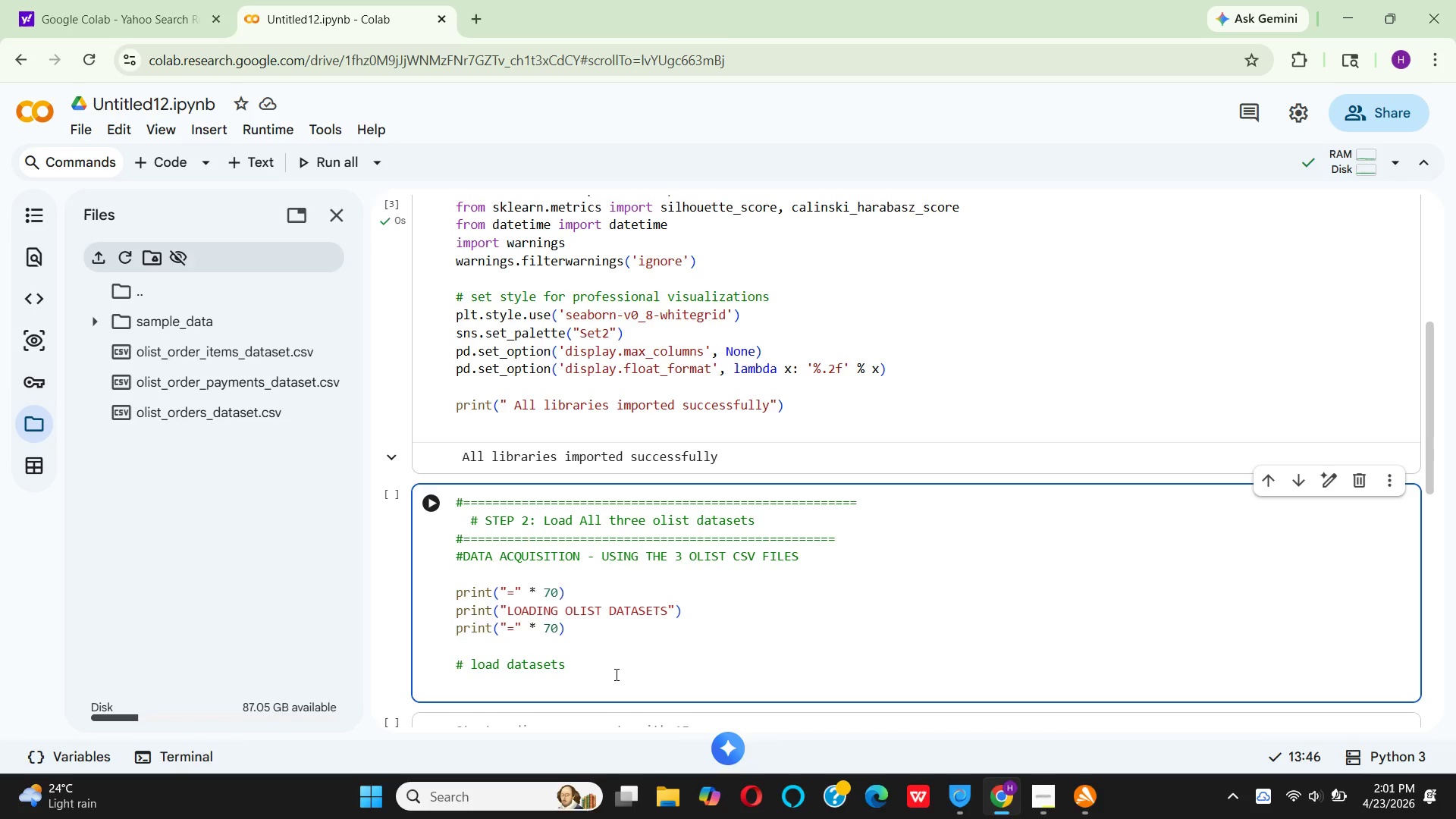 
type(or)
 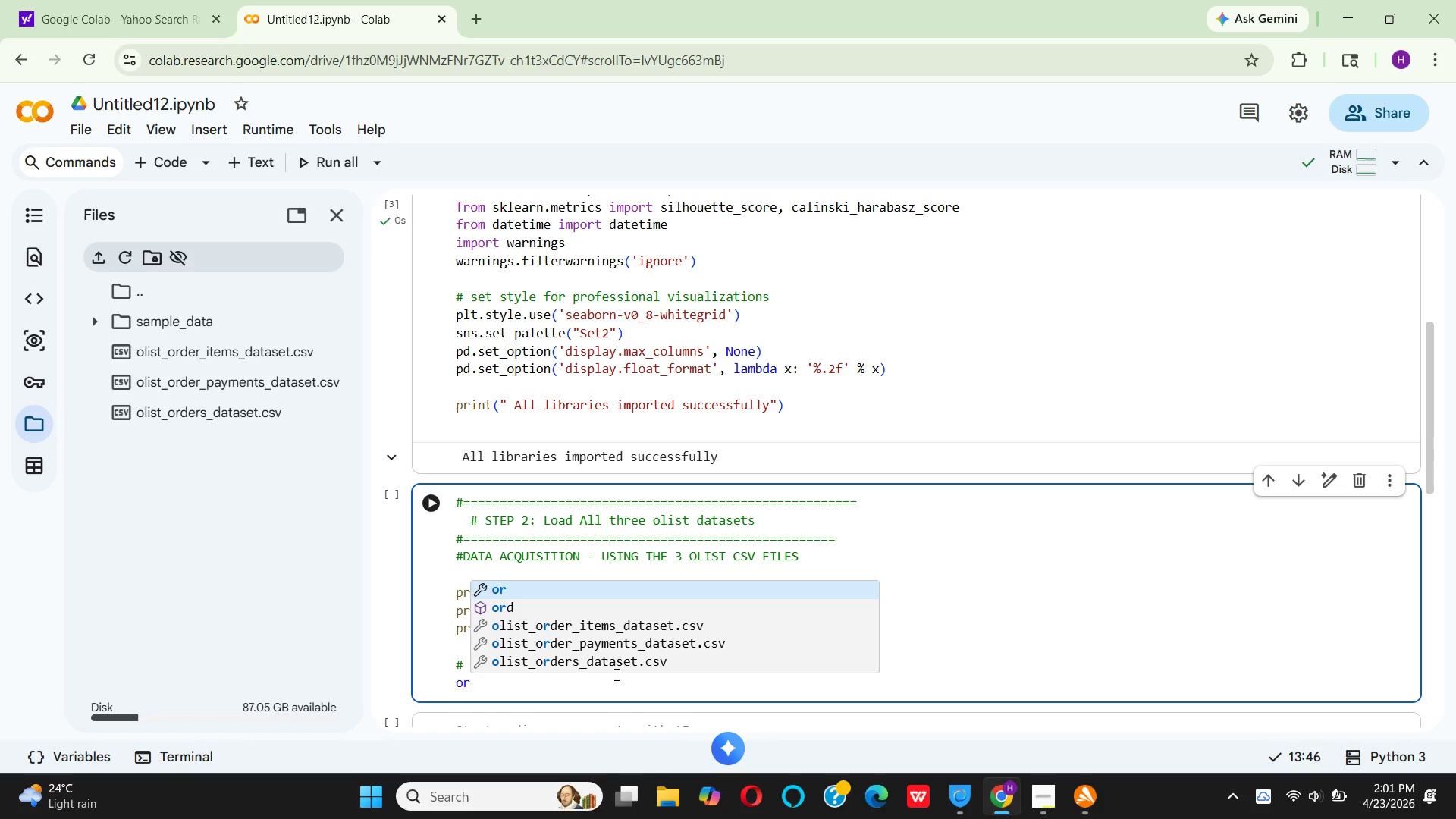 
wait(7.28)
 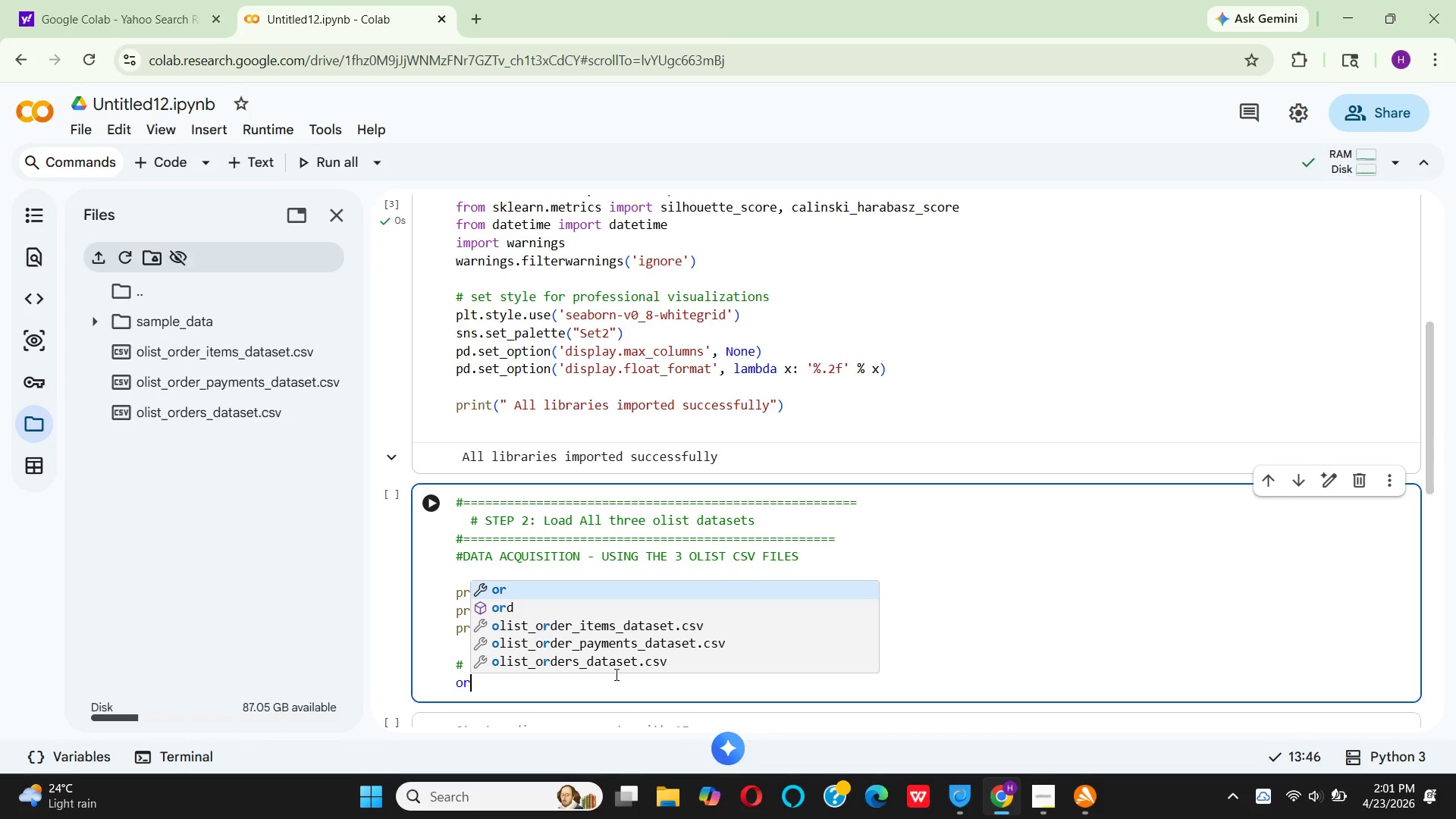 
type(ders = pd)
 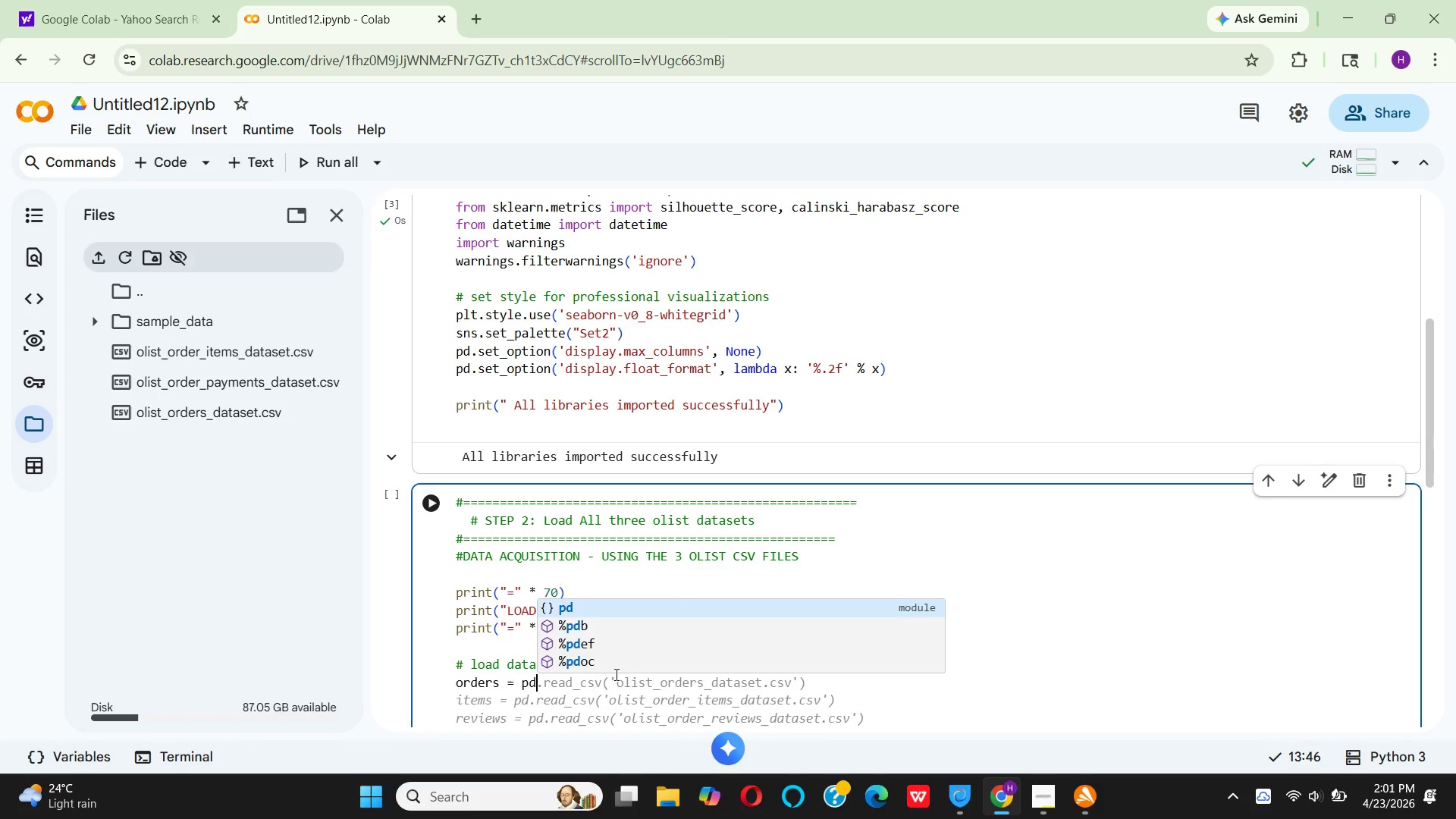 
key(Enter)
 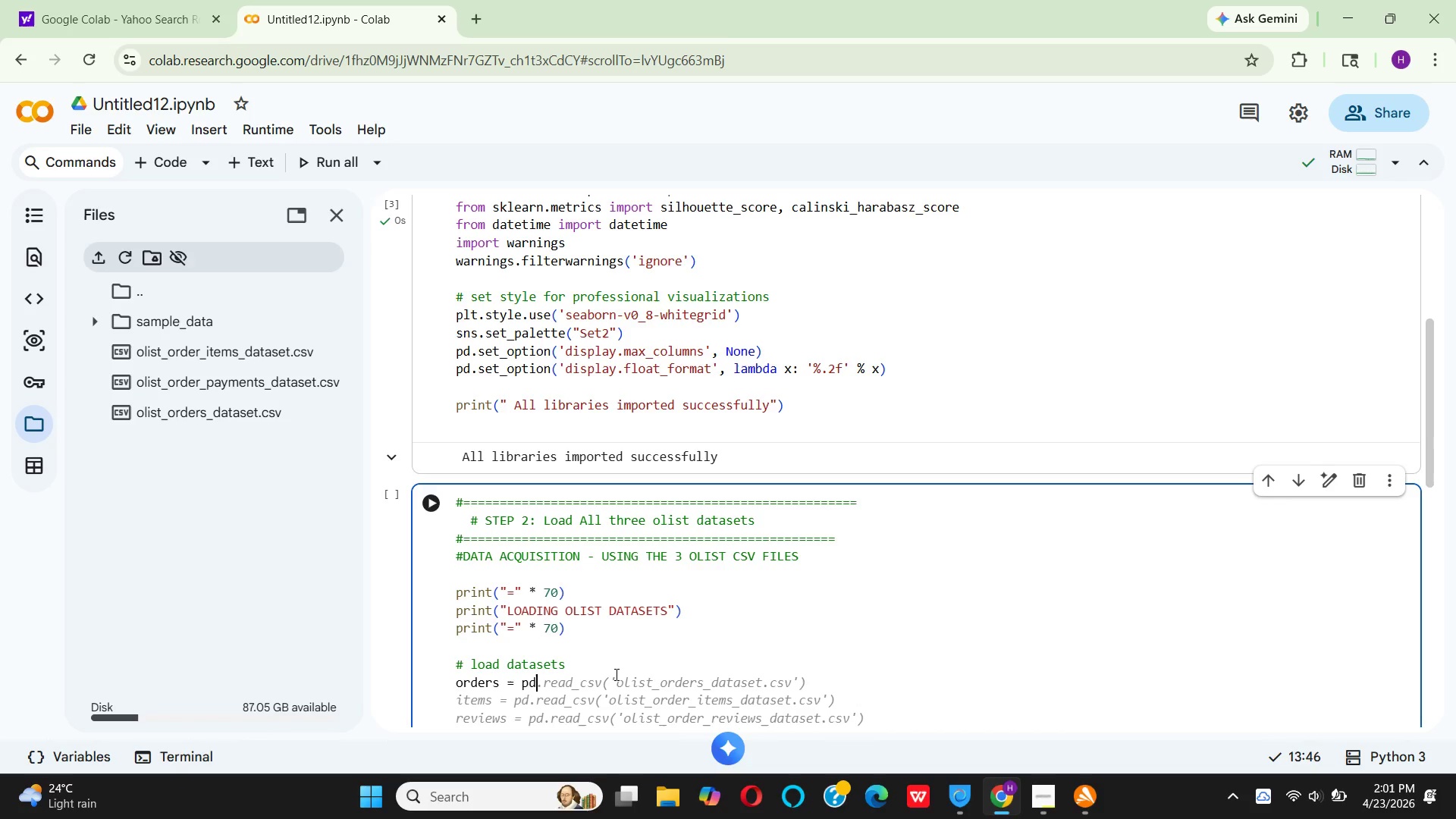 
scroll: coordinate [654, 654], scroll_direction: down, amount: 1.0
 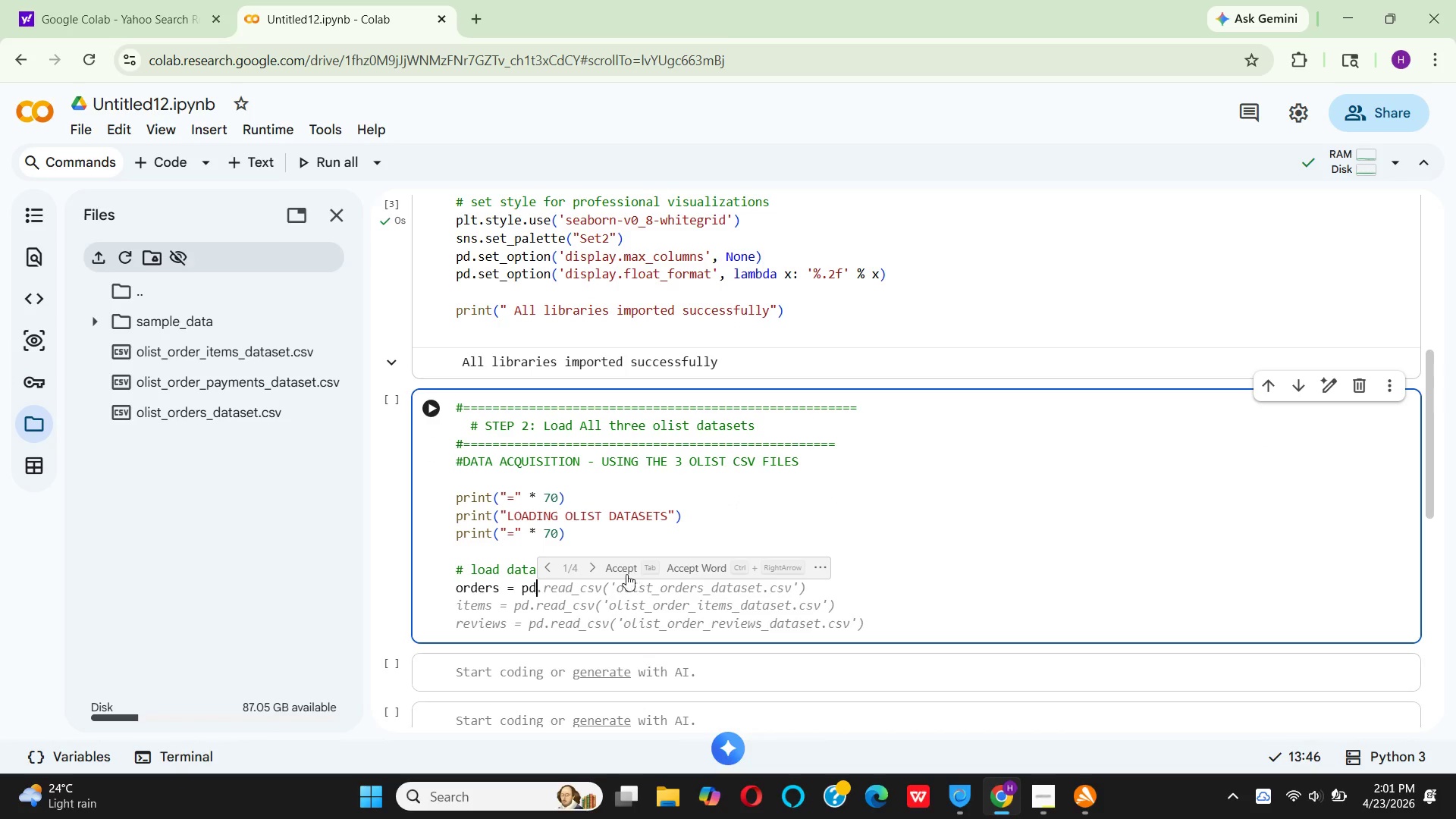 
left_click([624, 569])
 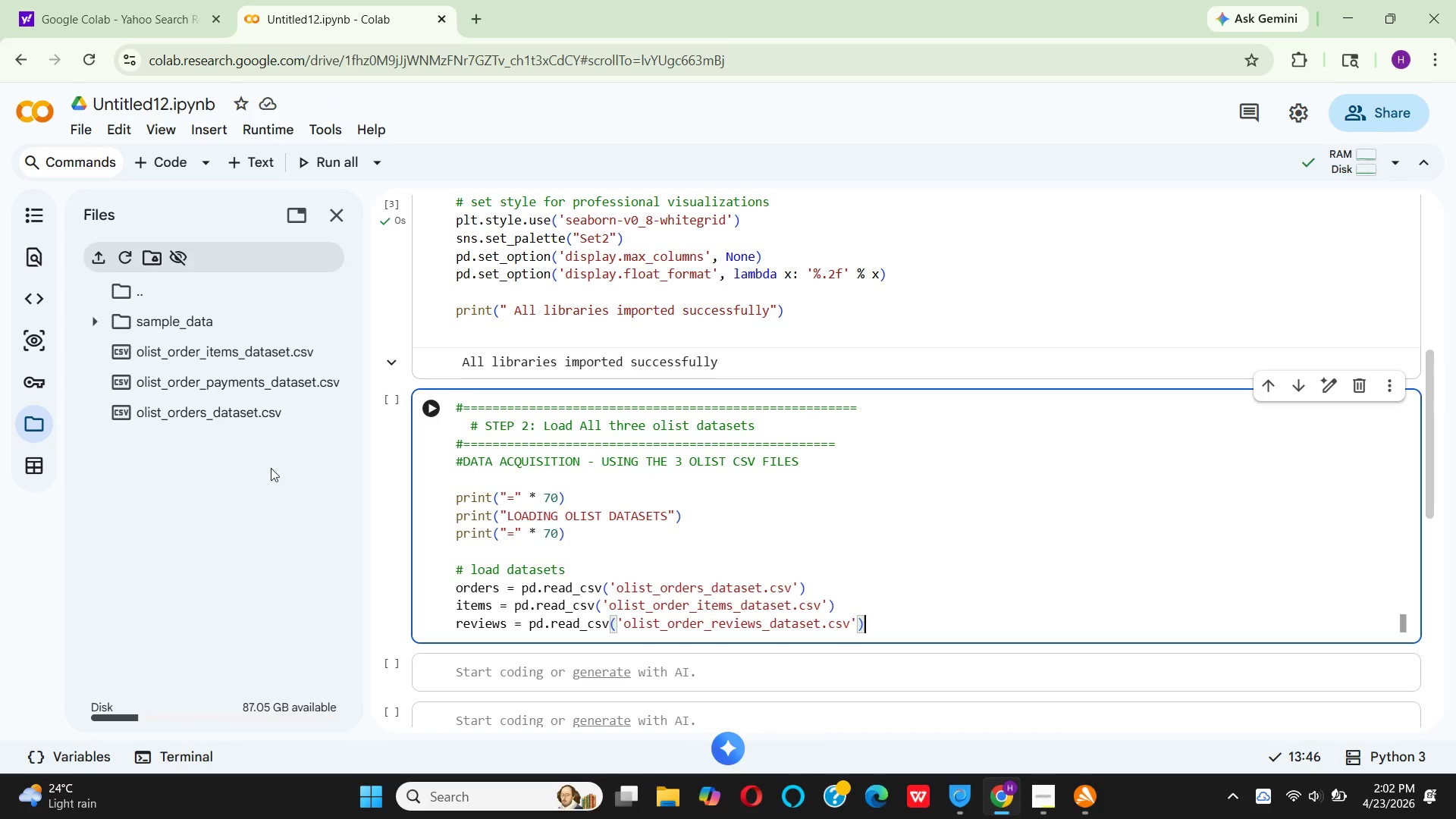 
wait(7.09)
 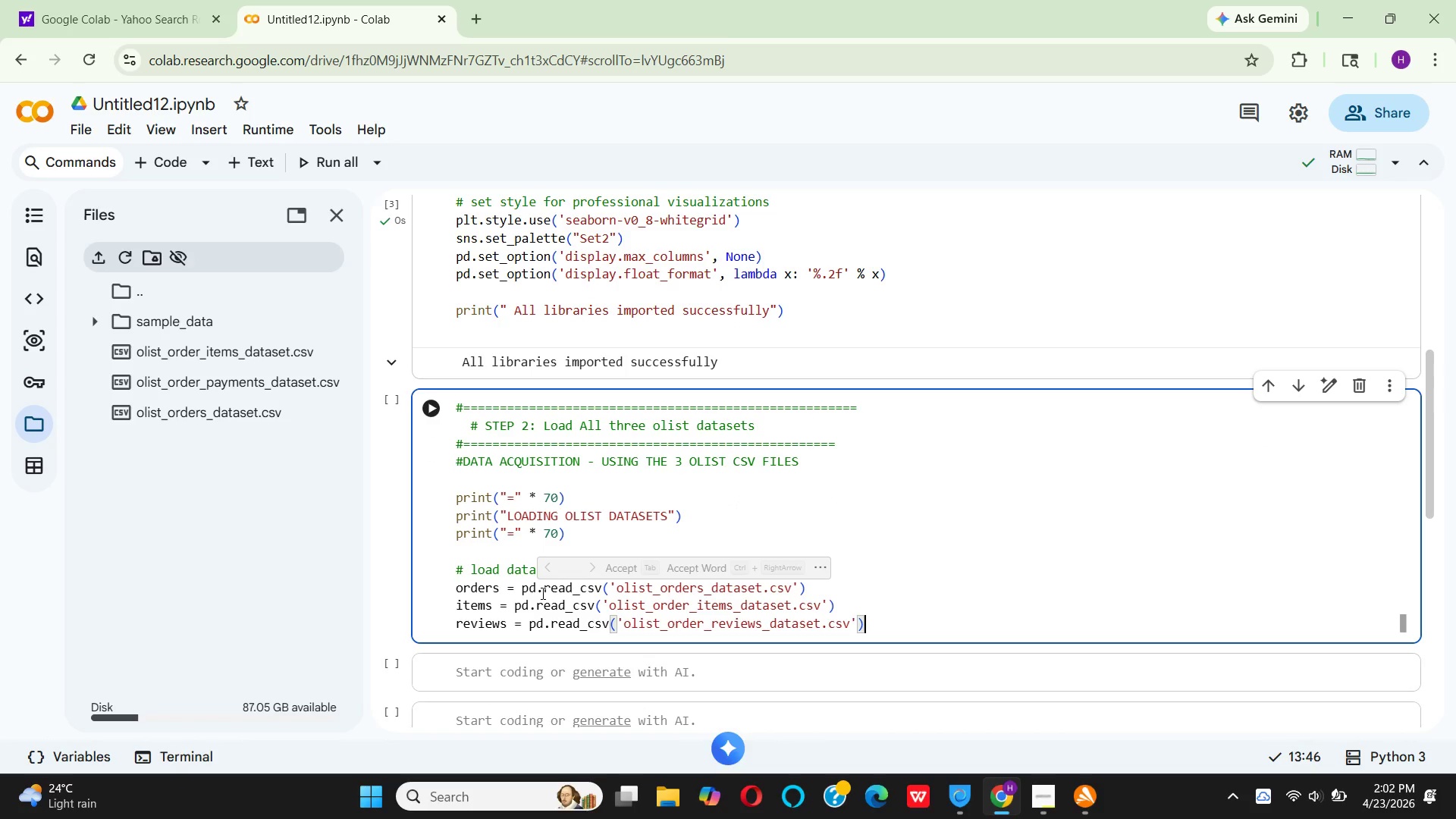 
left_click([329, 414])
 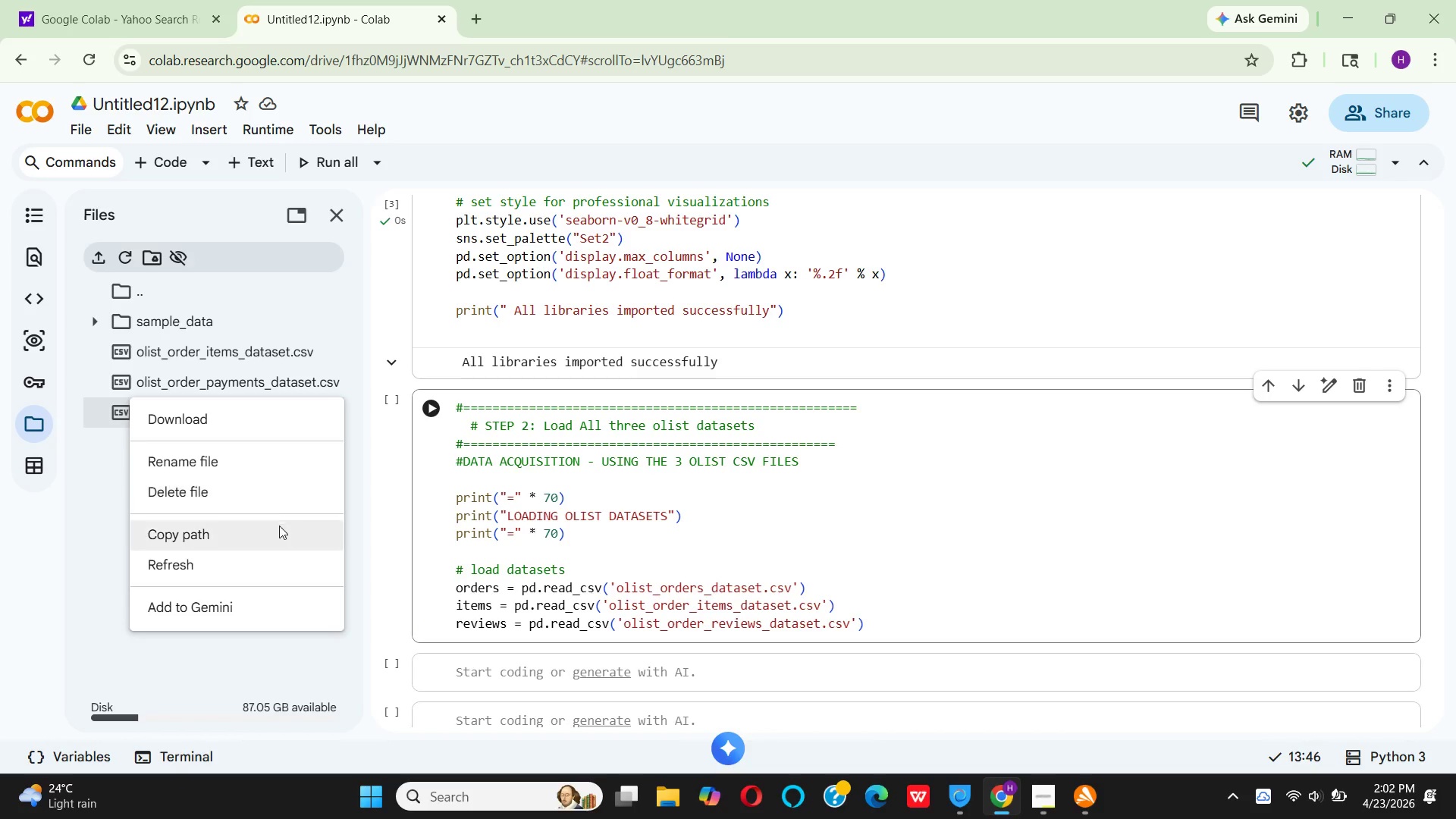 
left_click([282, 532])
 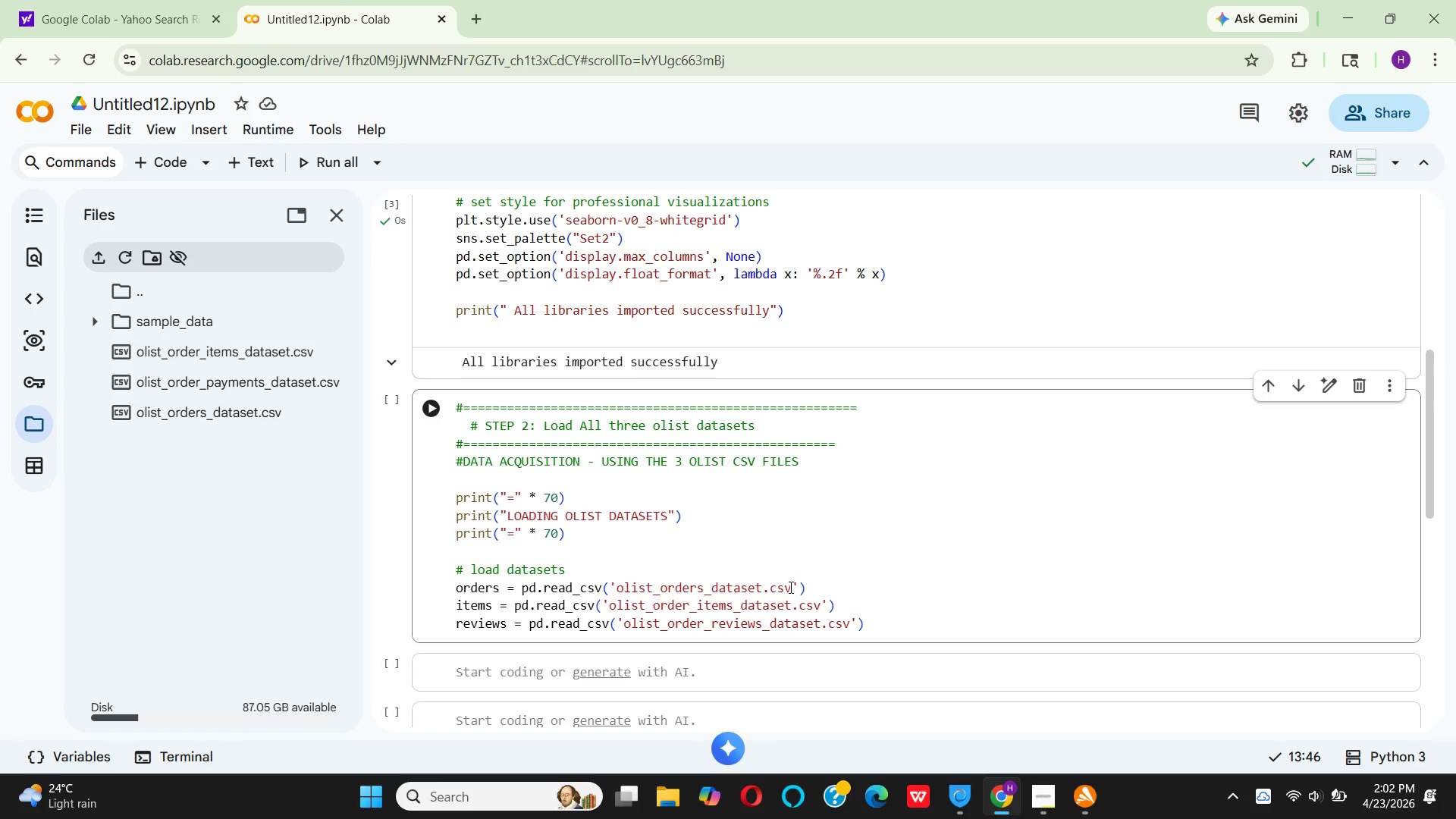 
wait(6.27)
 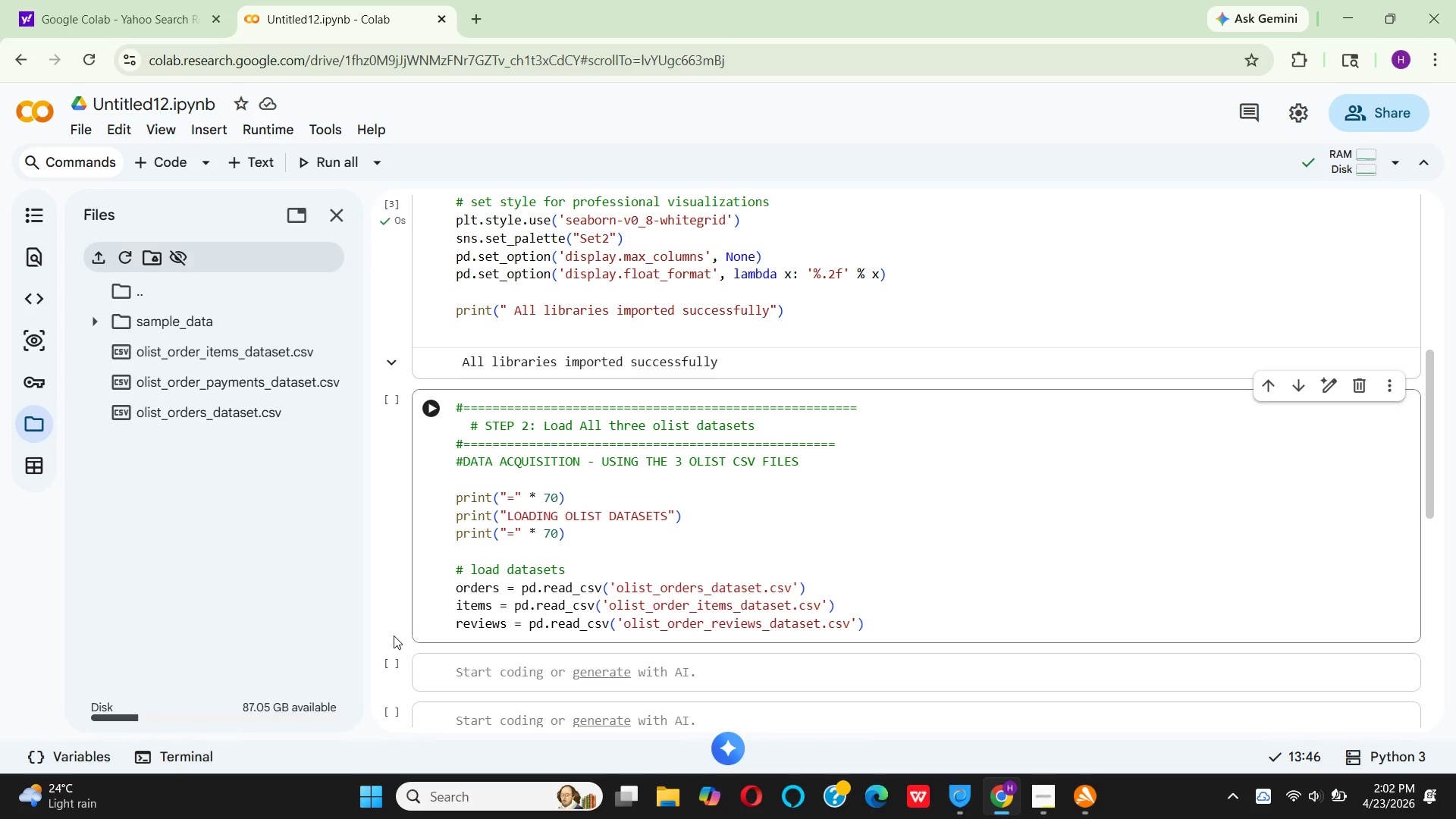 
left_click_drag(start_coordinate=[792, 585], to_coordinate=[617, 595])
 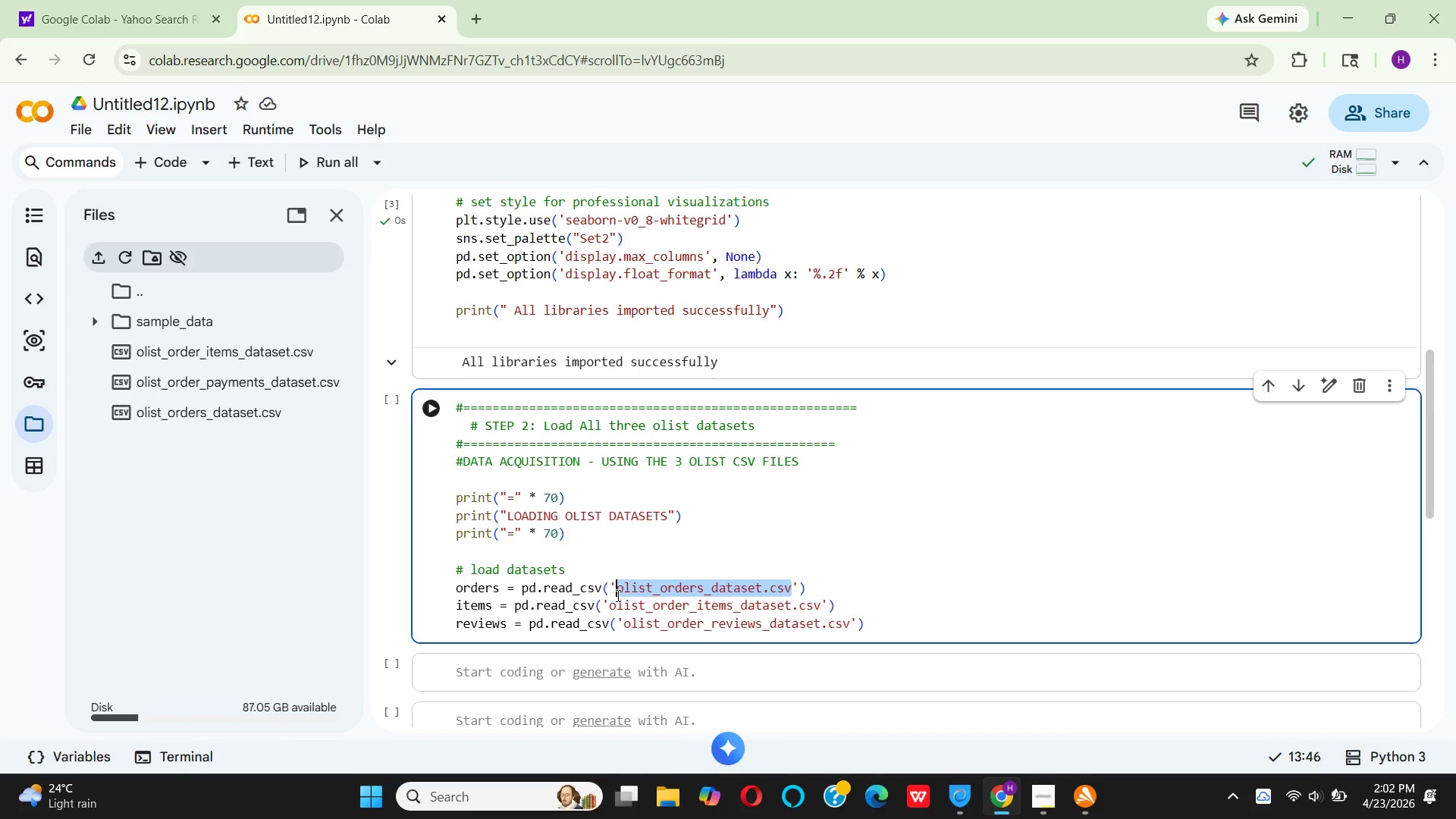 
key(Control+V)
 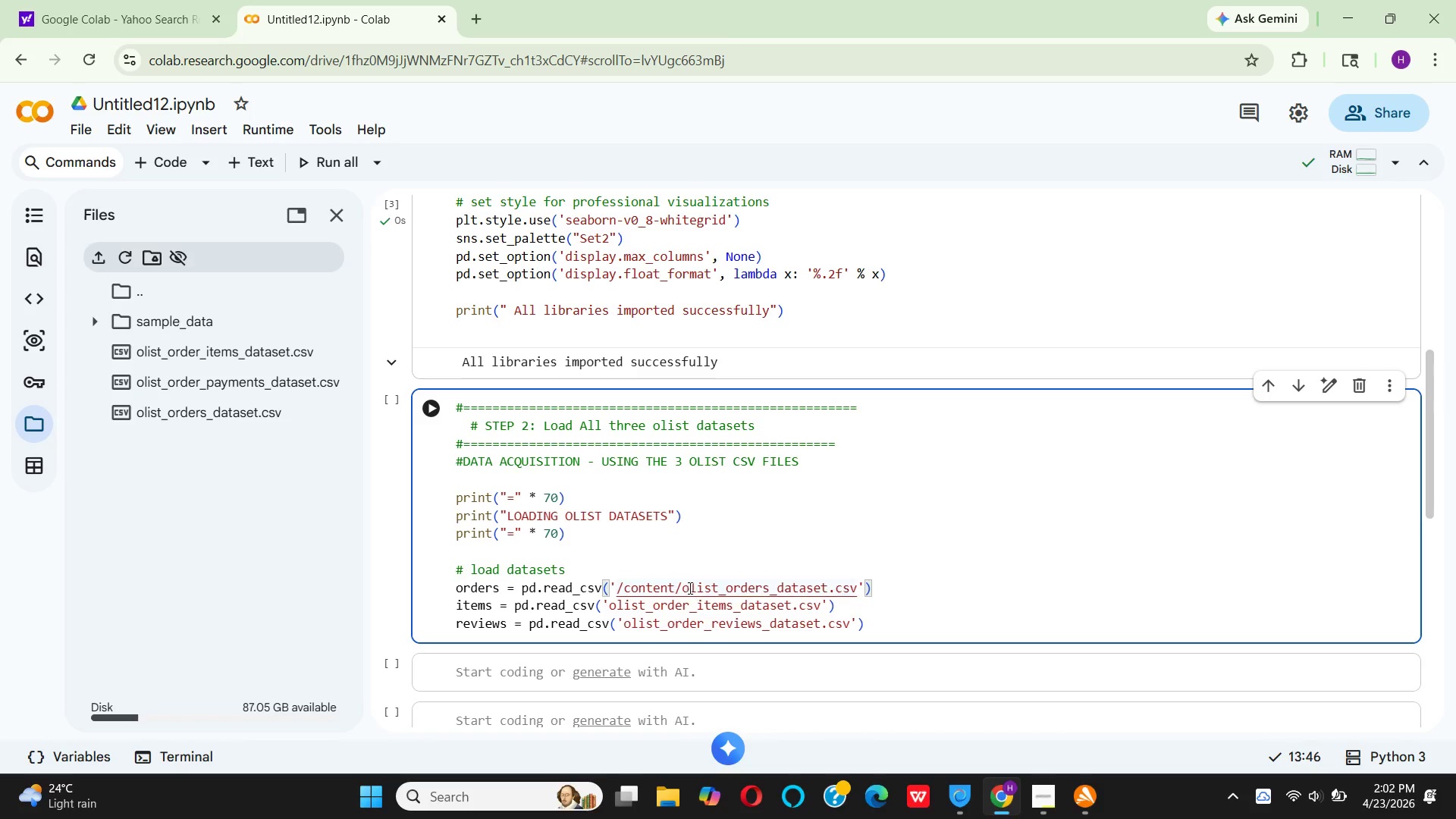 
left_click([683, 586])
 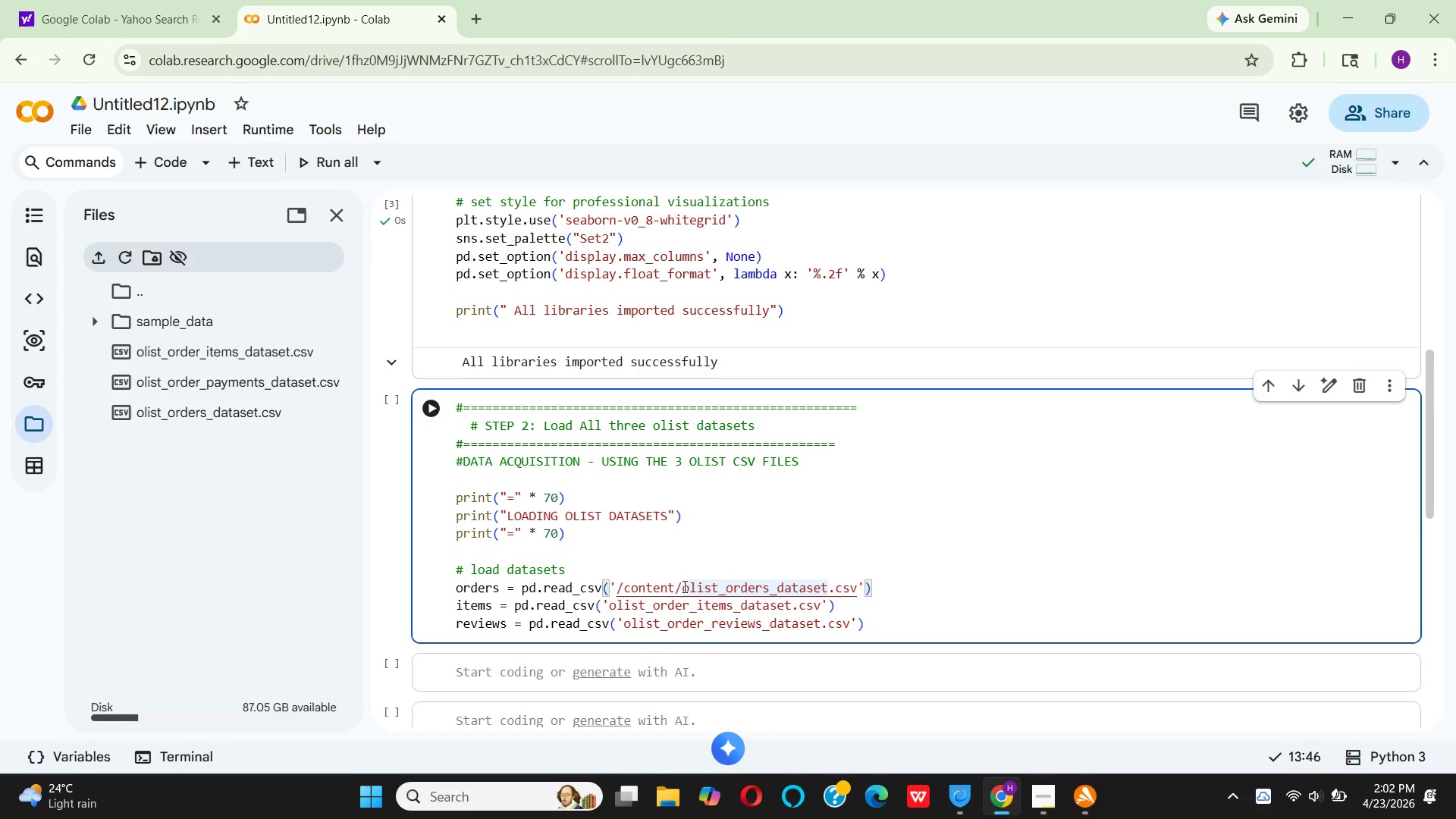 
key(Backspace)
 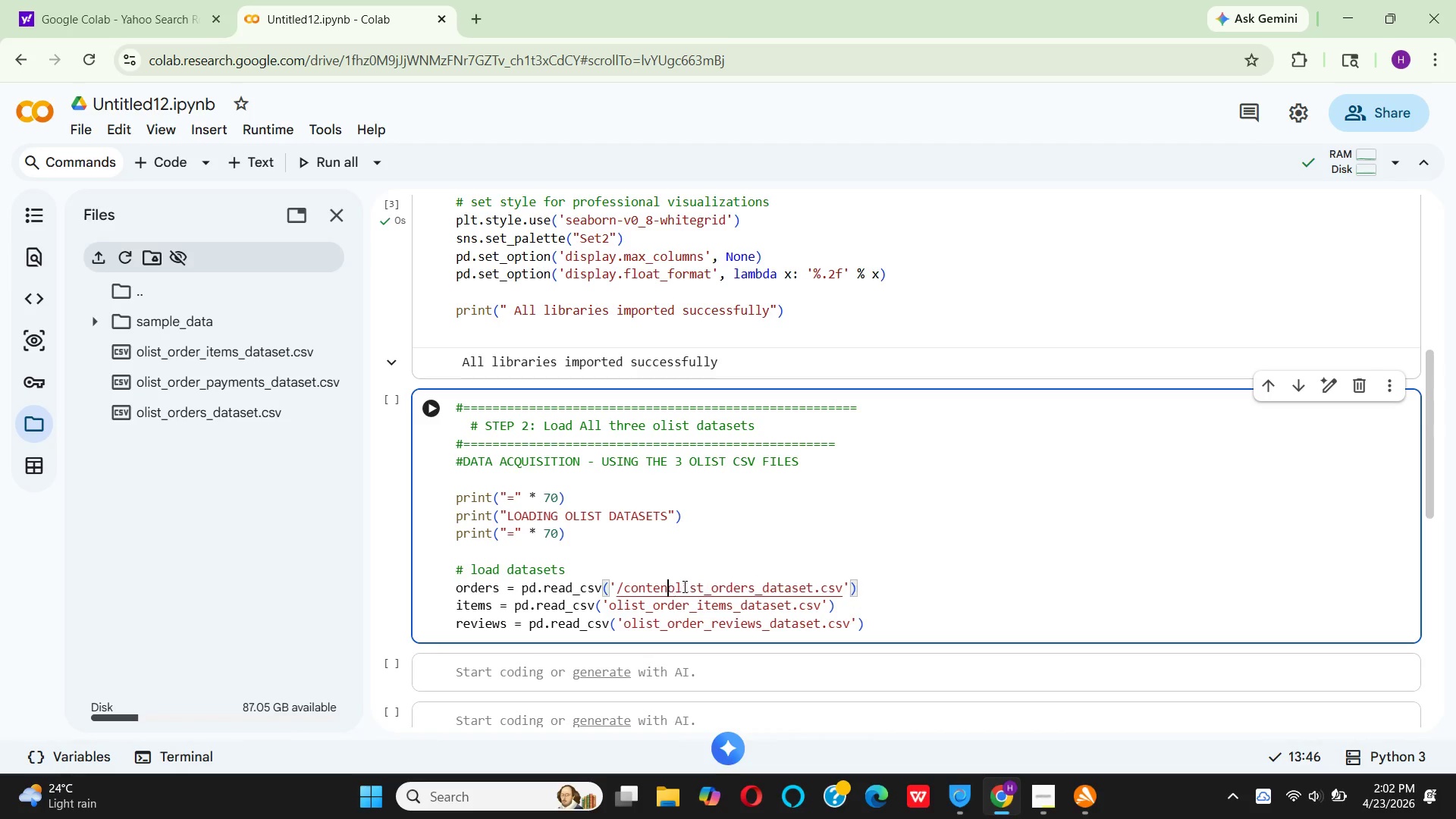 
key(Backspace)
 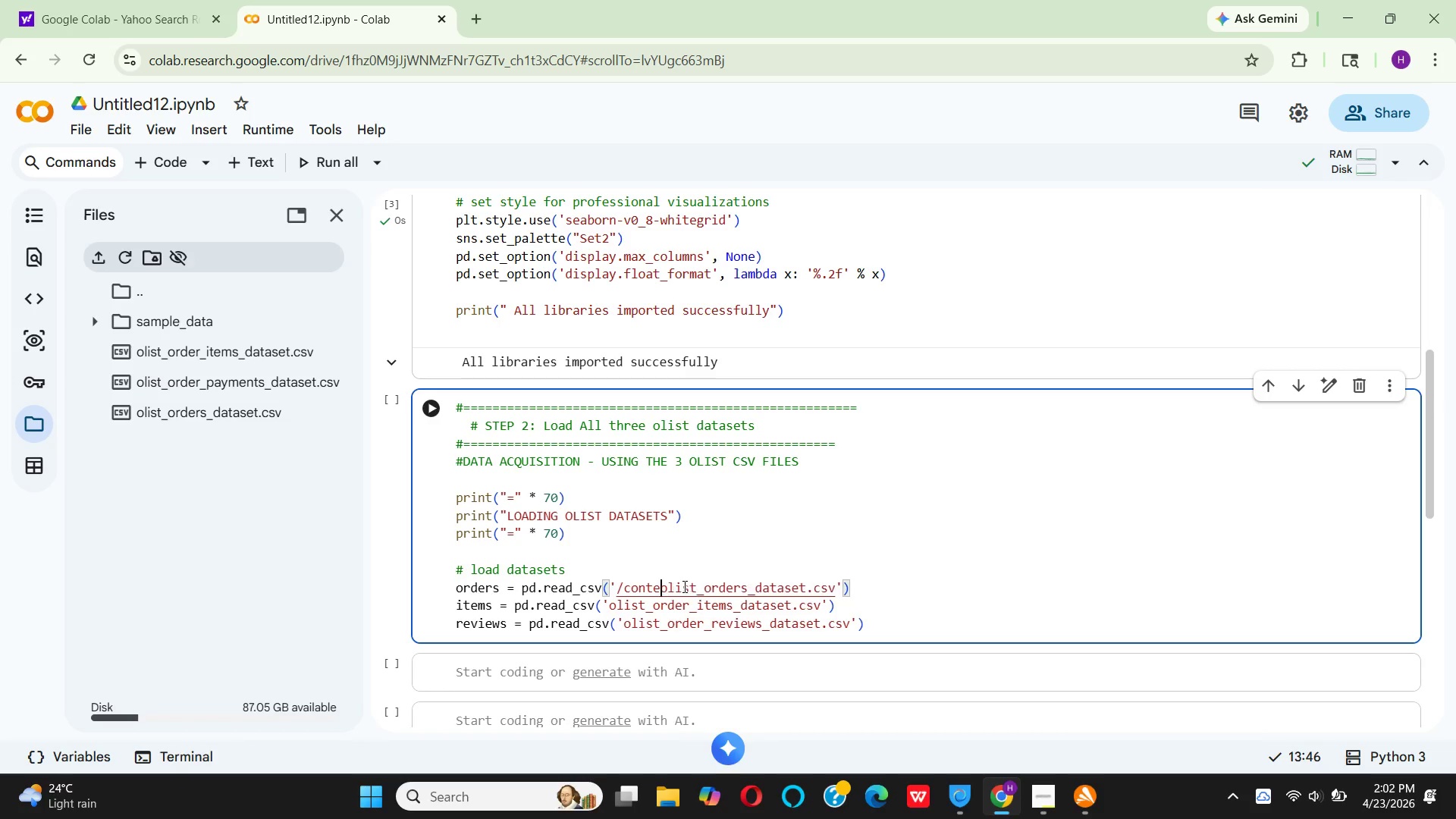 
key(Backspace)
 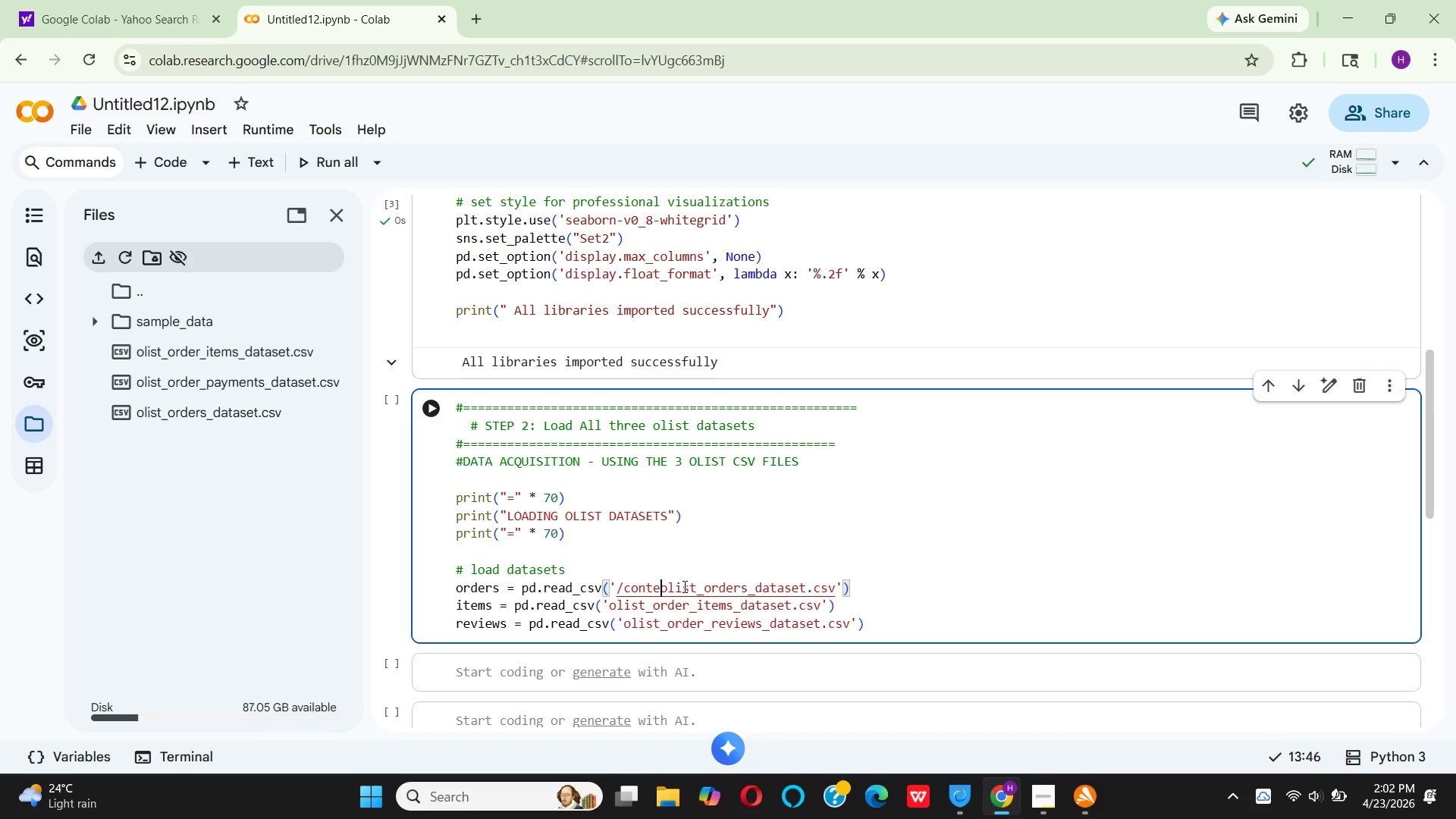 
key(Backspace)
 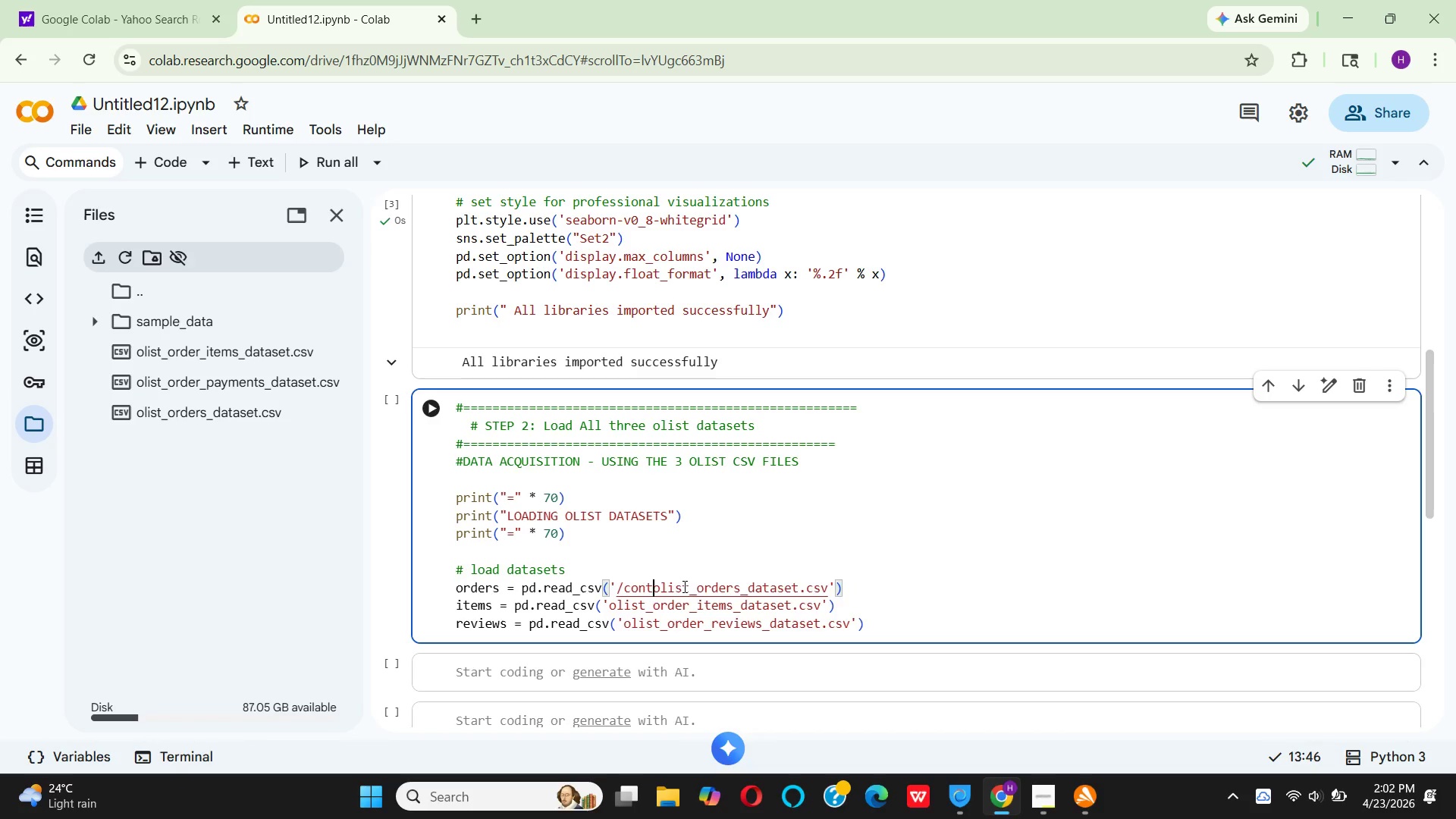 
key(Backspace)
 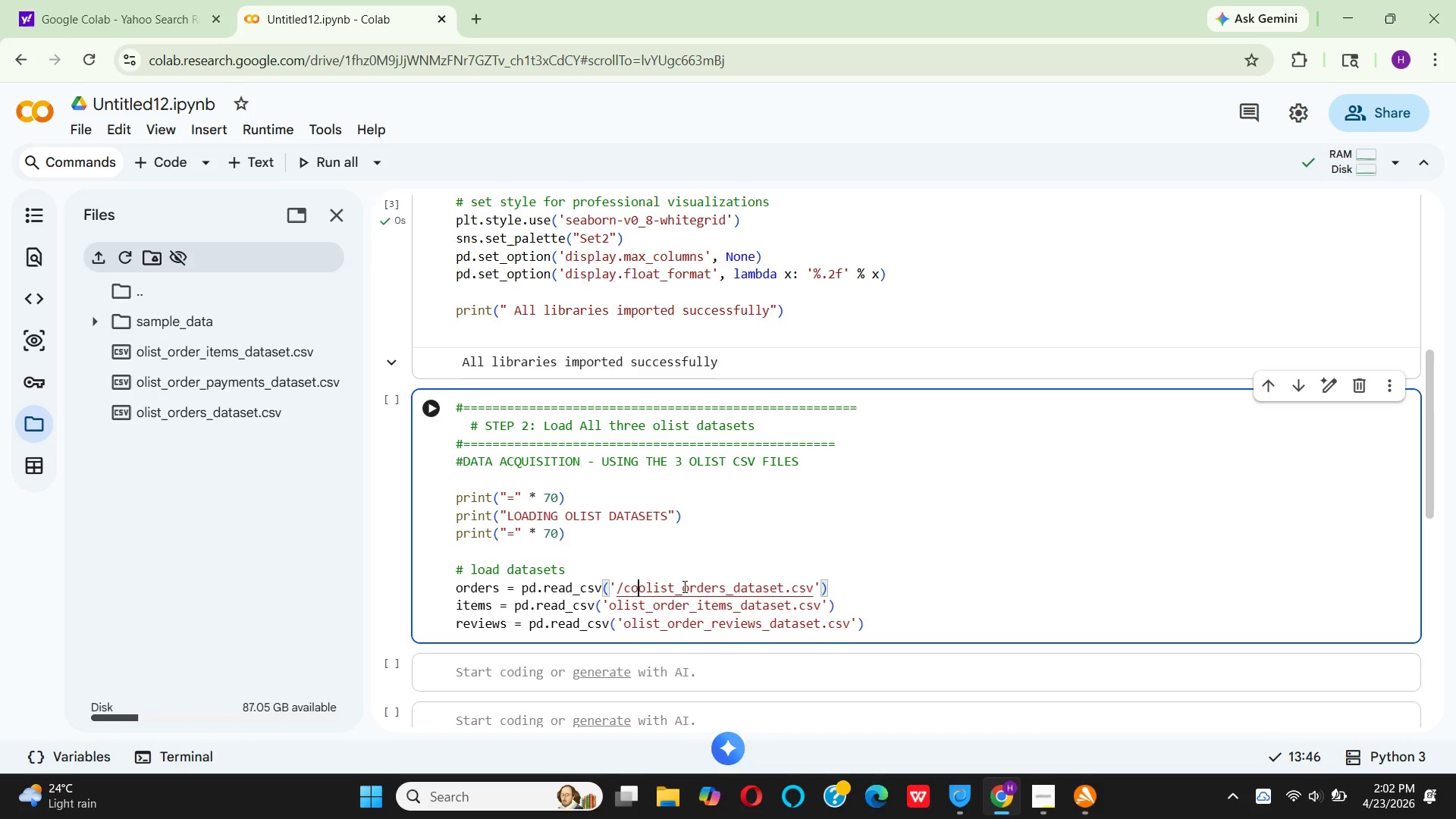 
key(Backspace)
 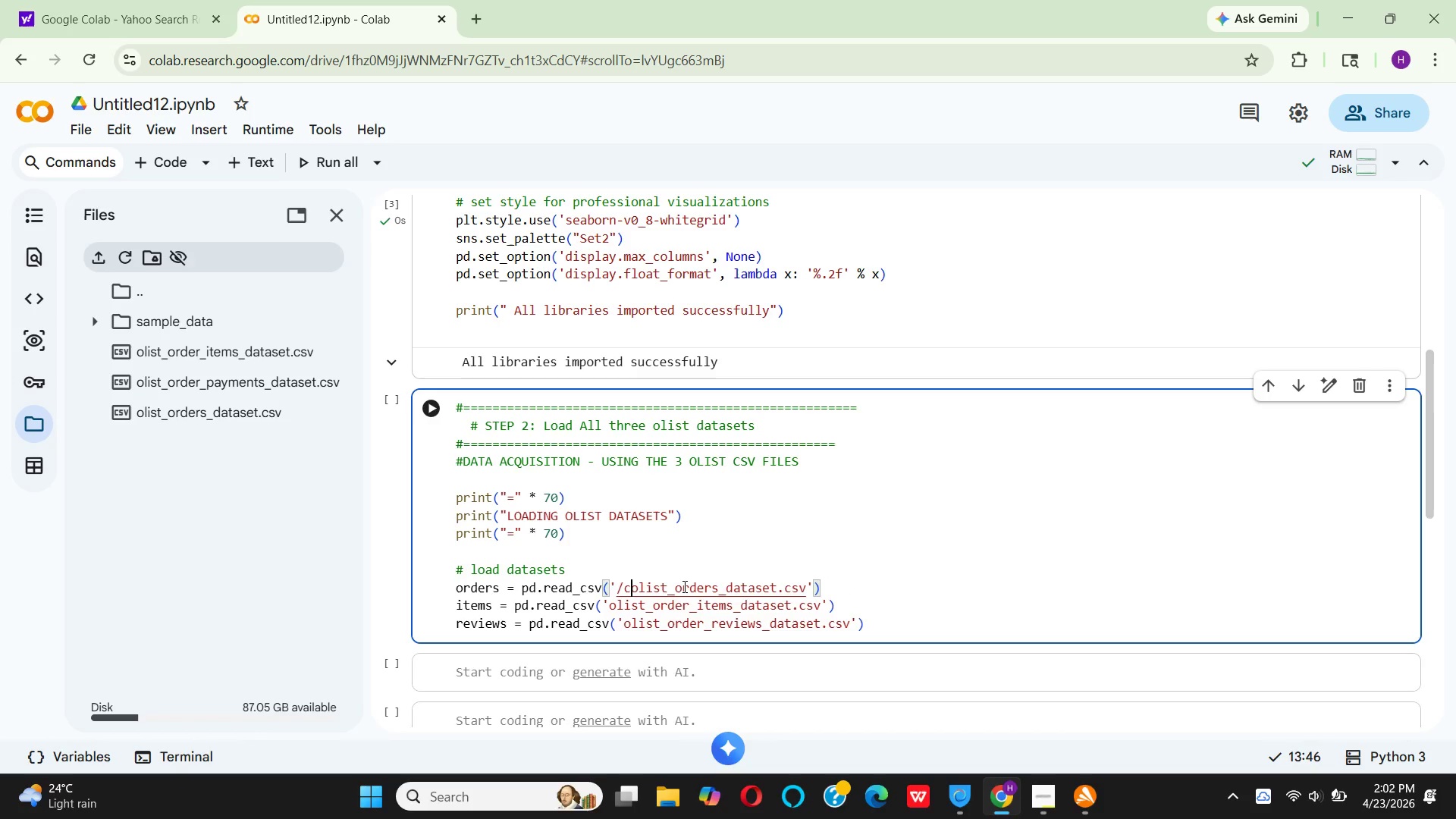 
key(Backspace)
 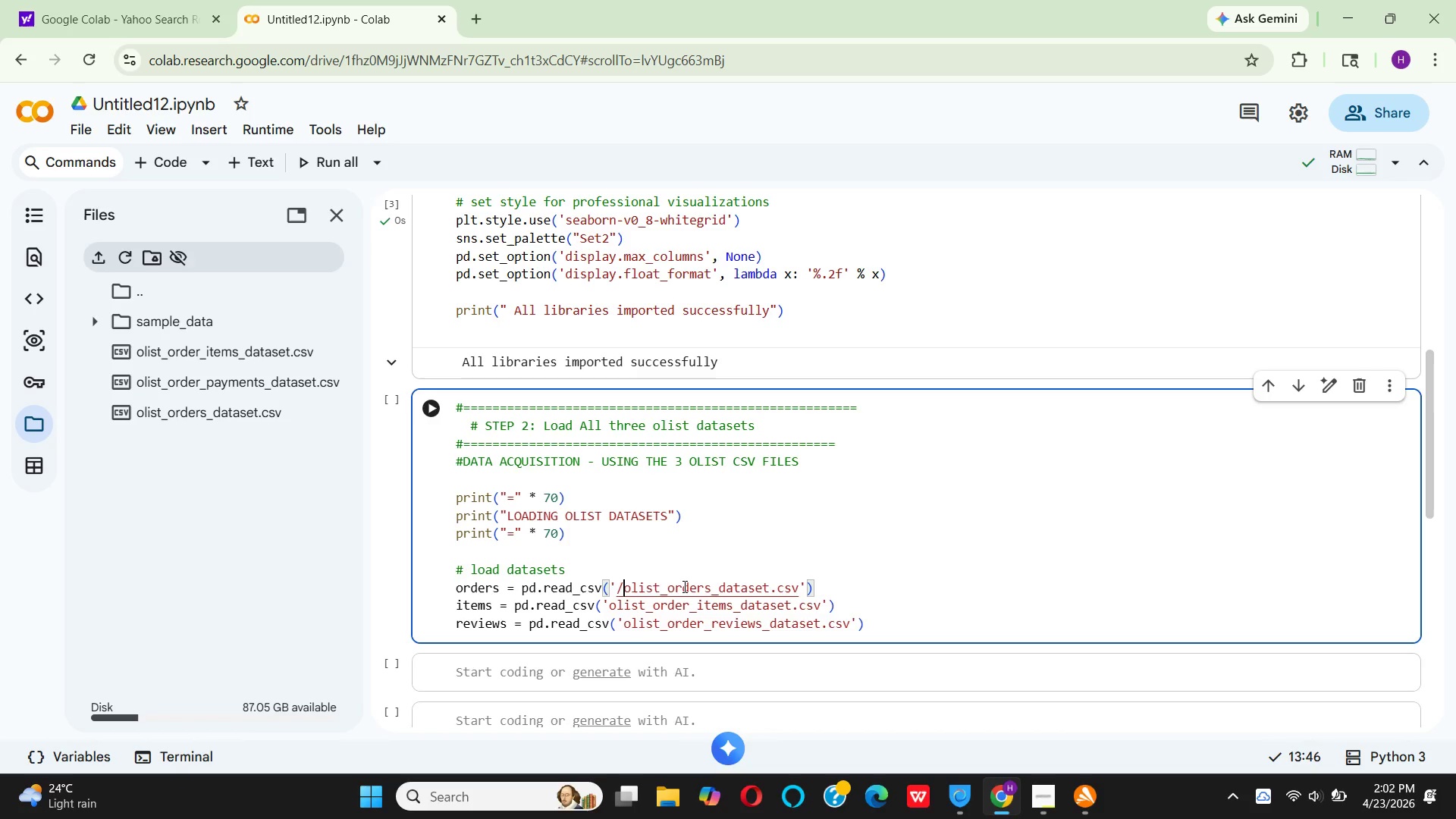 
key(Backspace)
 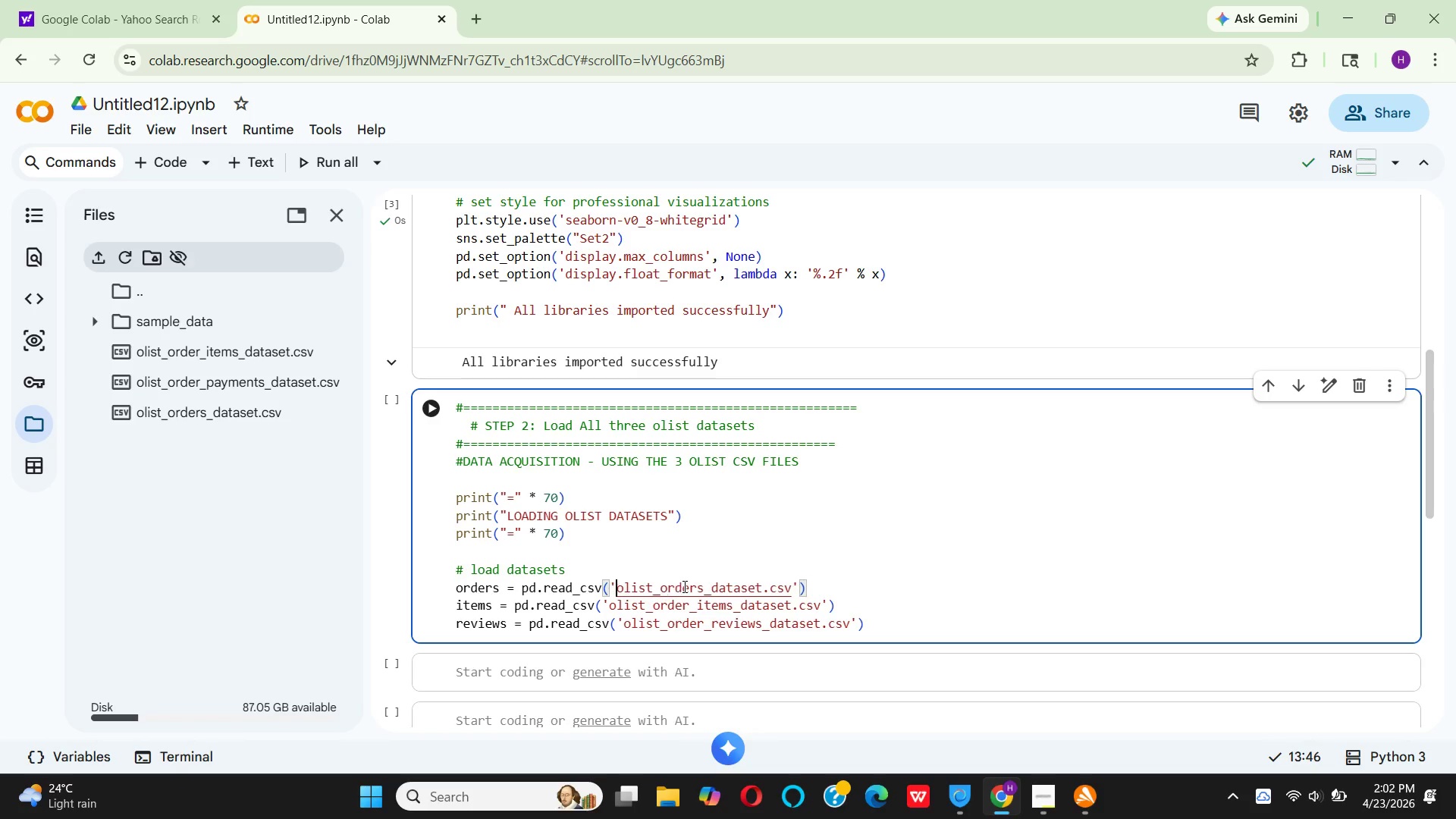 
key(Backspace)
 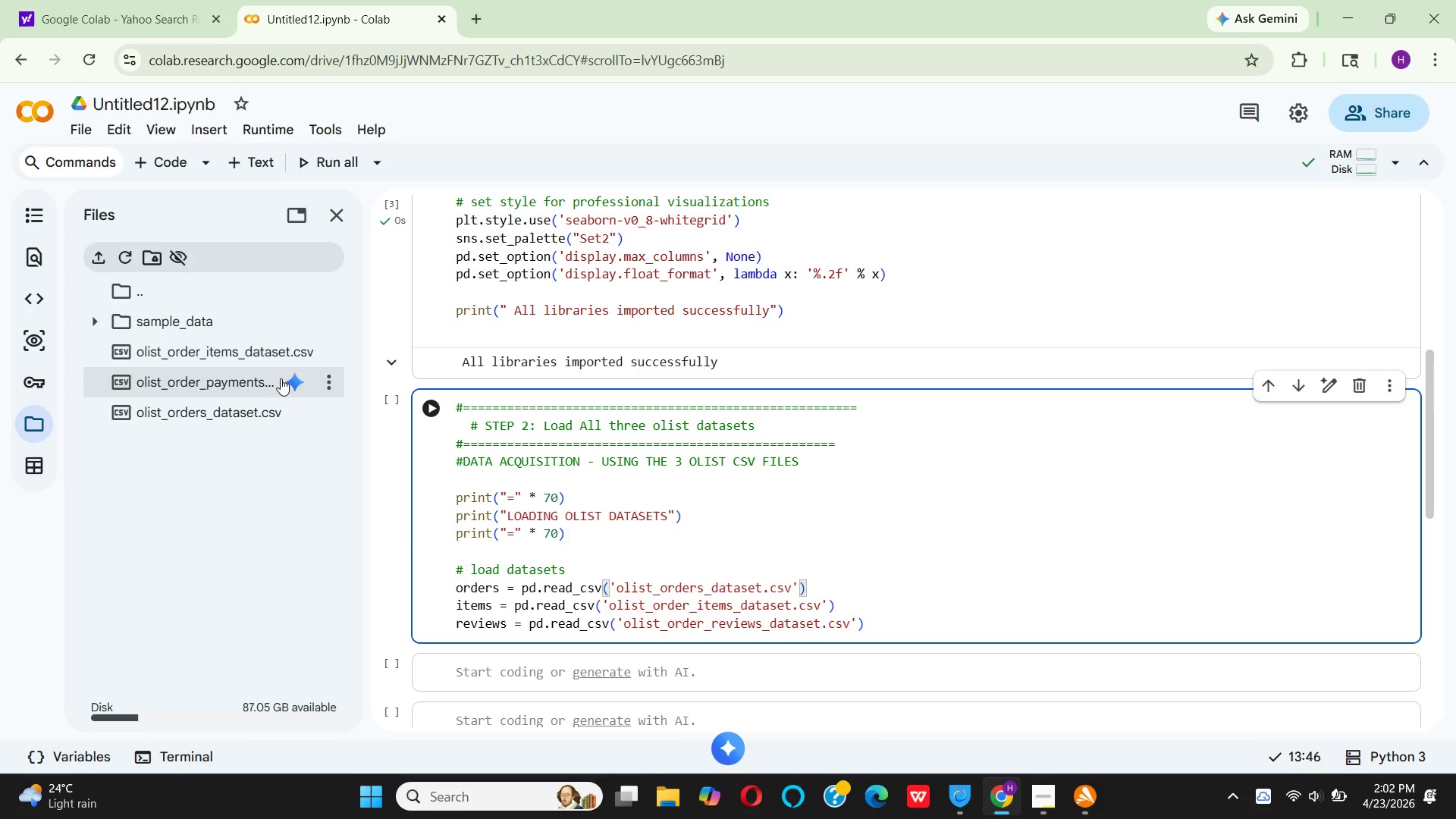 
wait(7.53)
 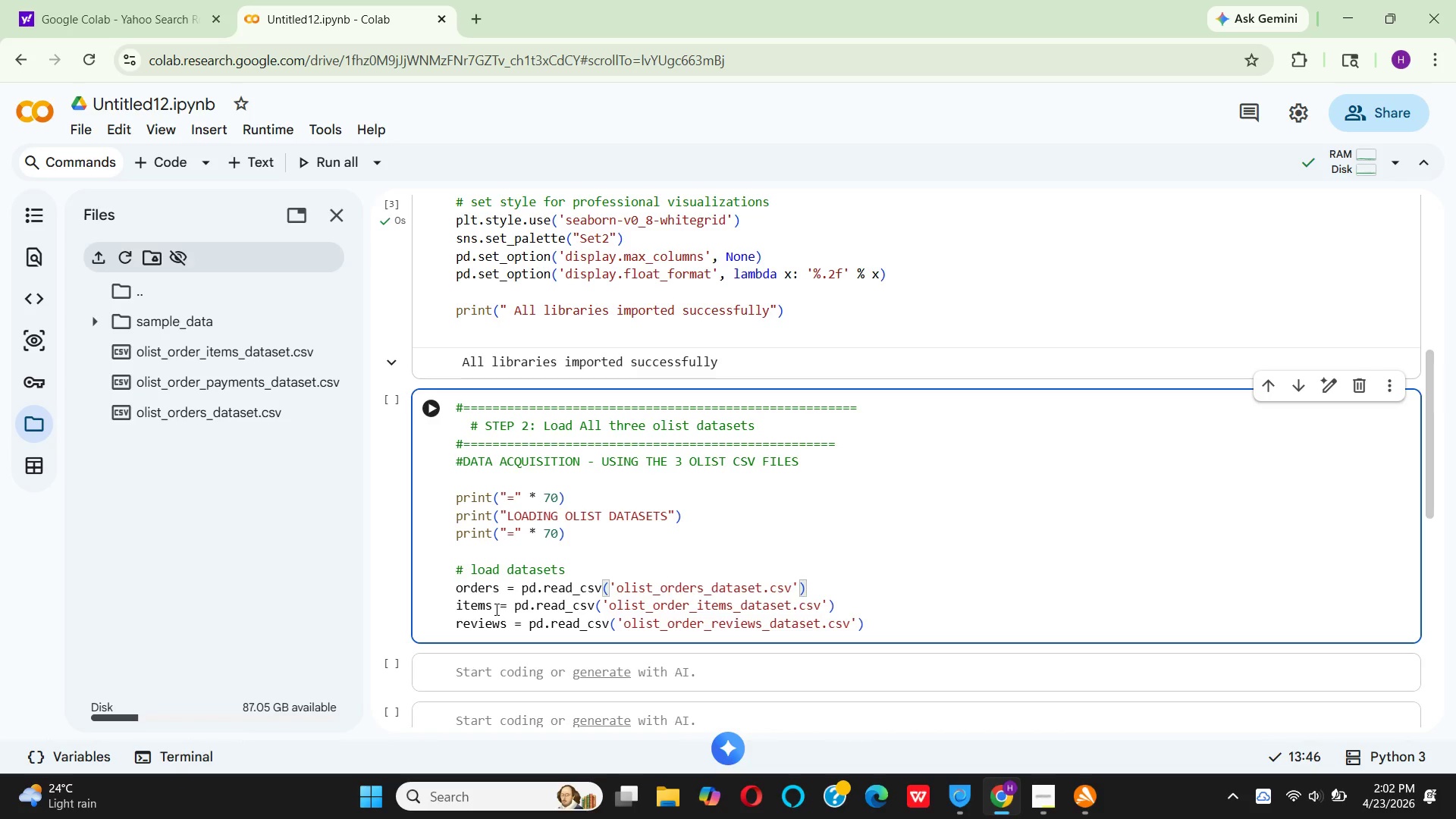 
left_click([325, 350])
 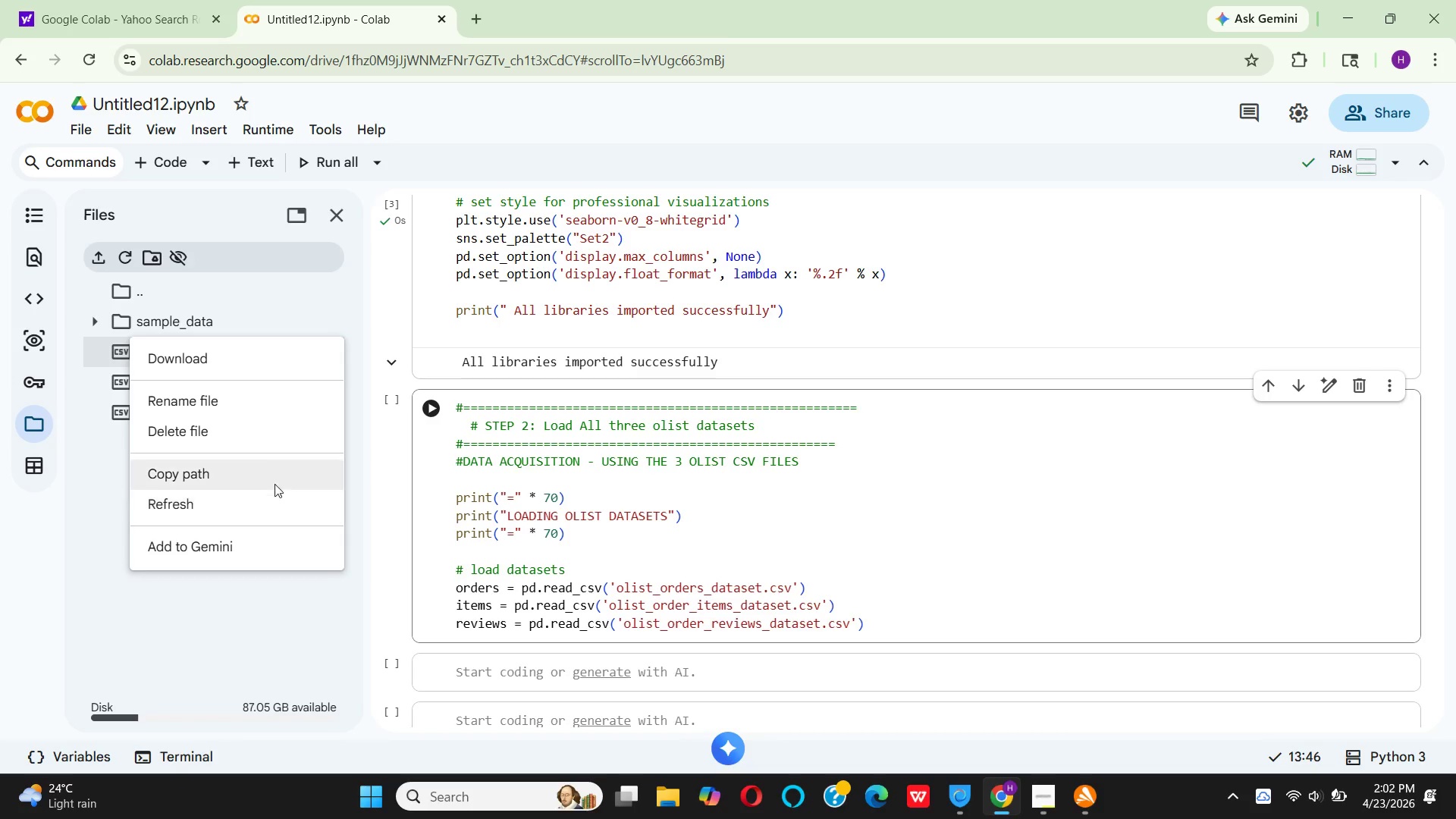 
left_click([275, 479])
 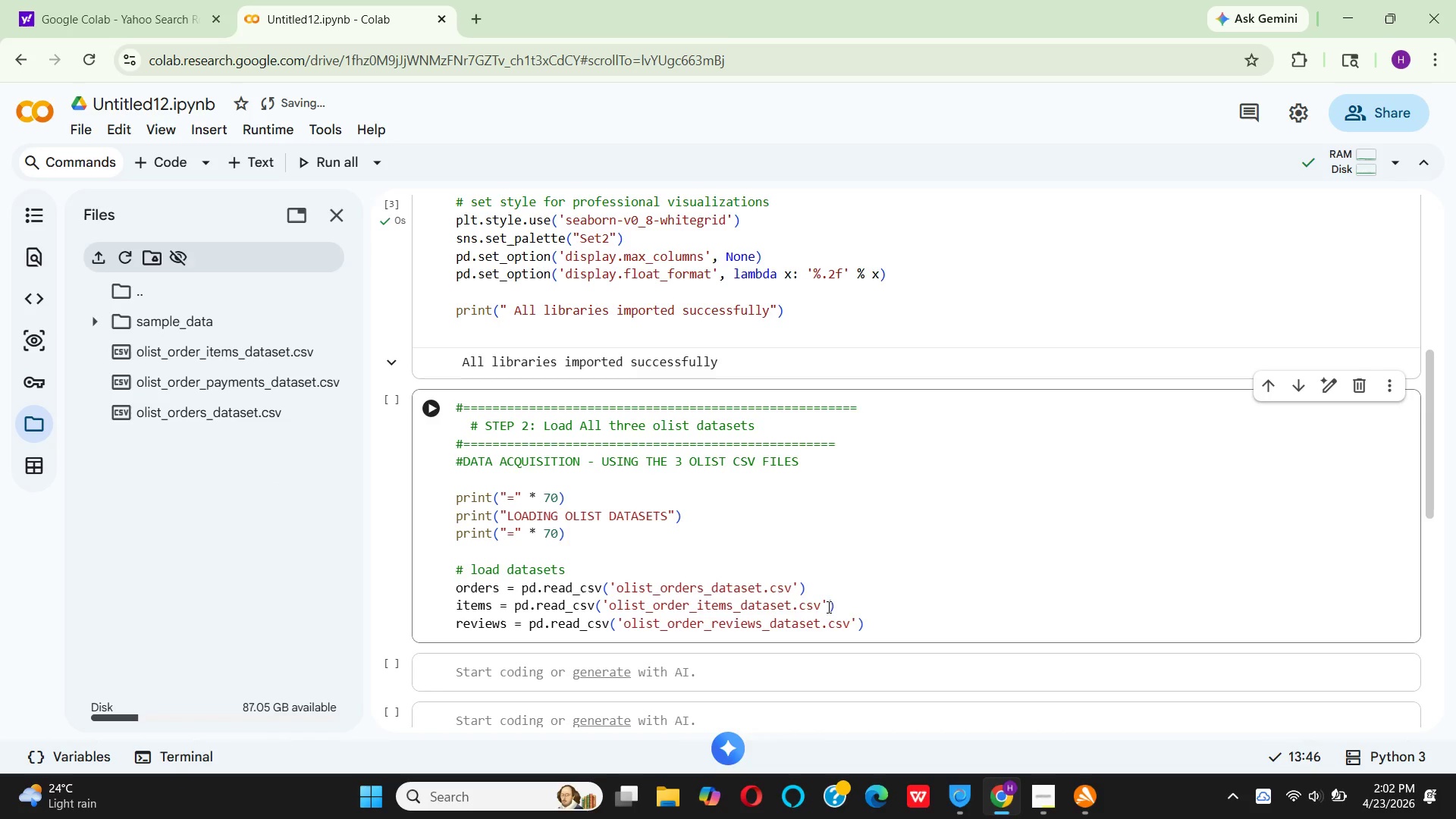 
left_click_drag(start_coordinate=[821, 607], to_coordinate=[611, 607])
 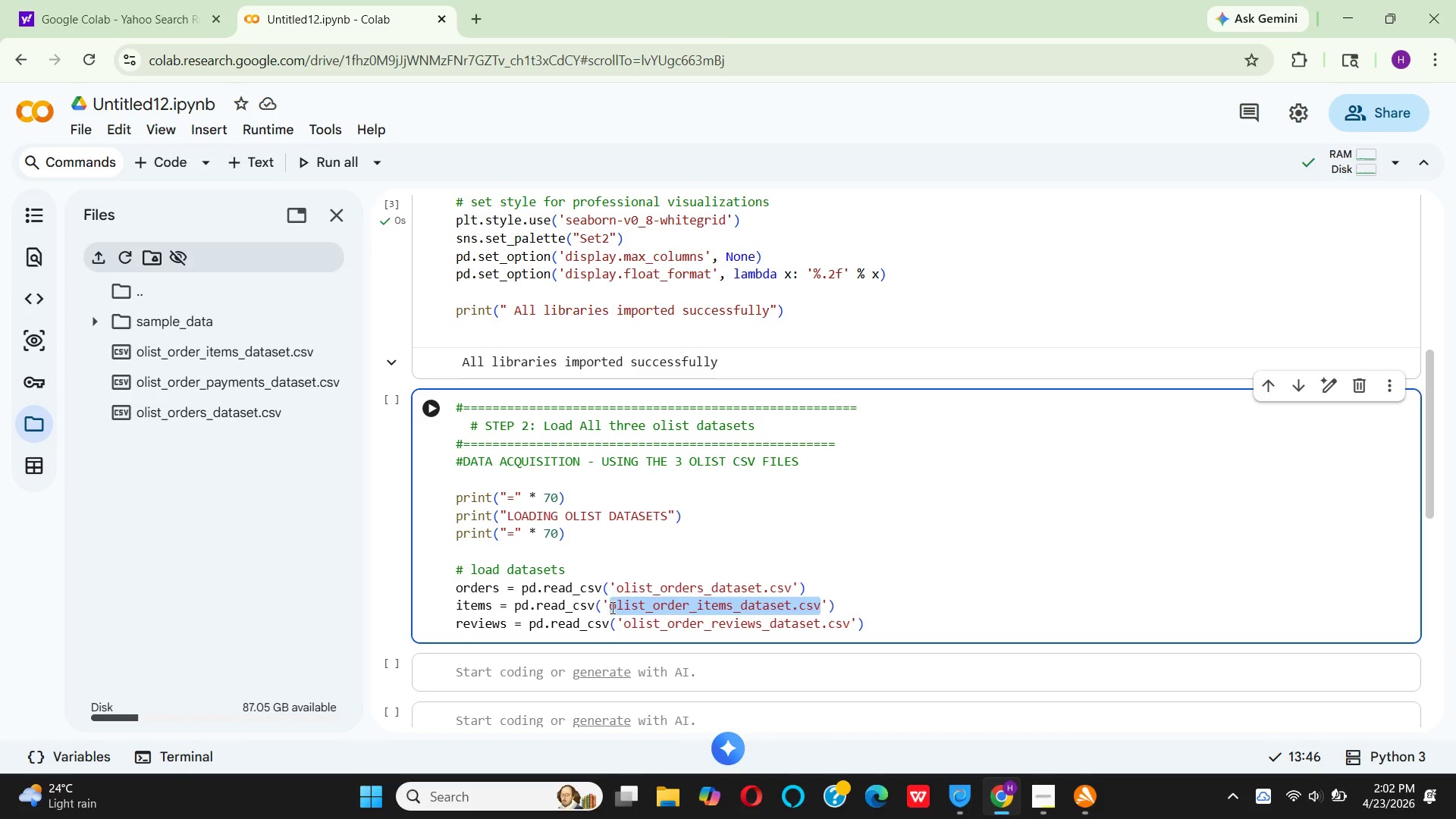 
key(Control+V)
 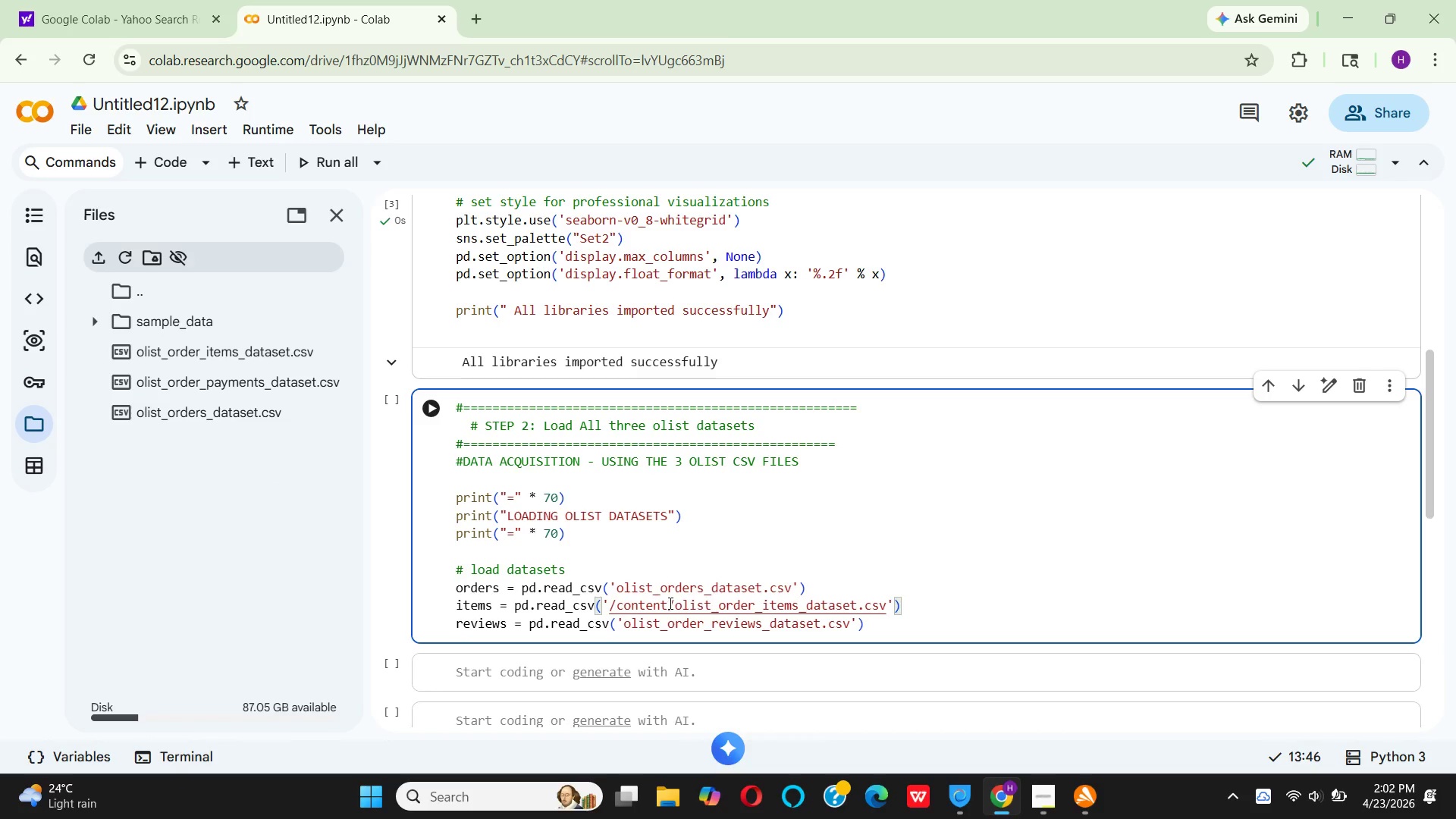 
left_click([673, 604])
 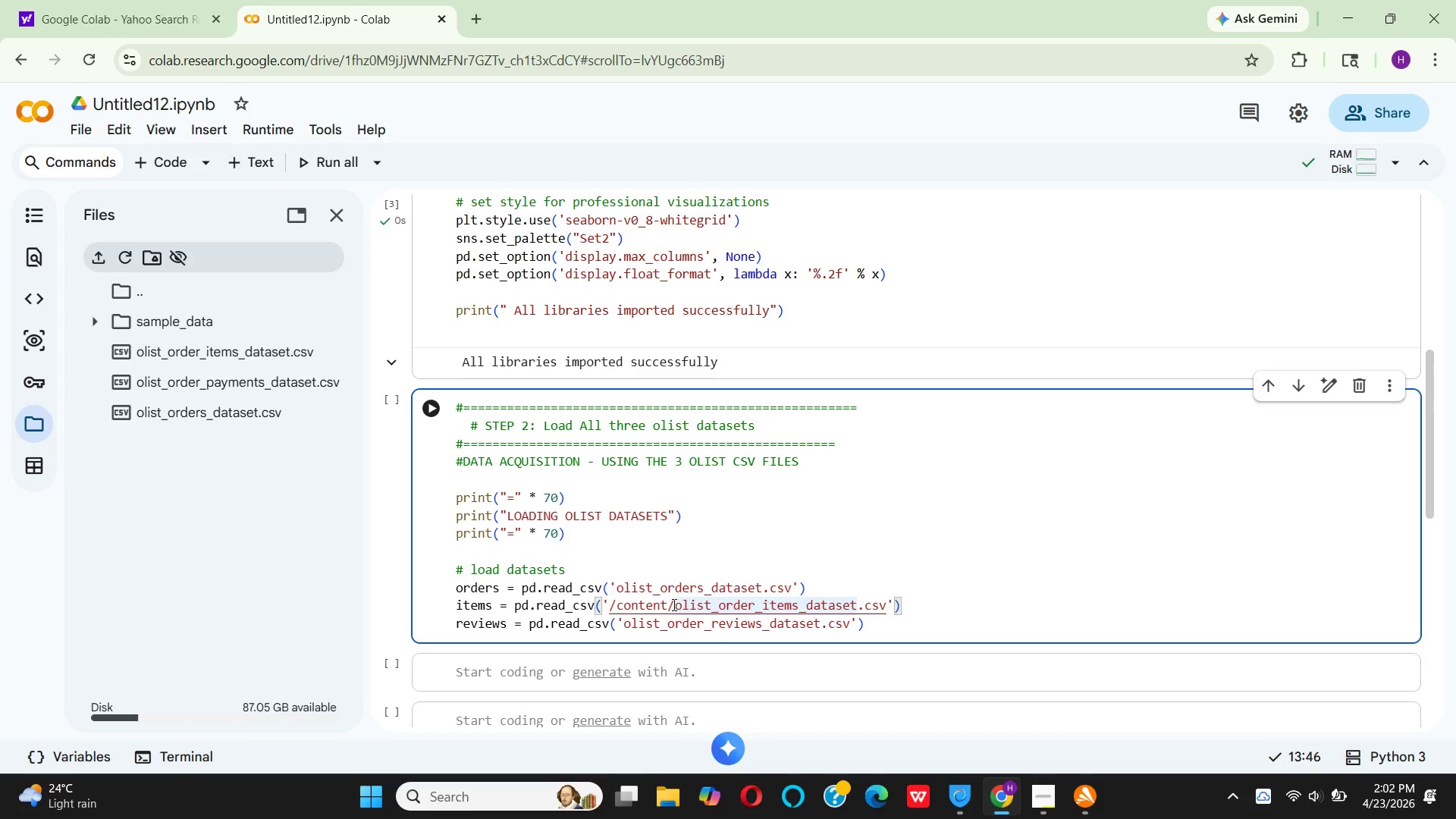 
key(Backspace)
 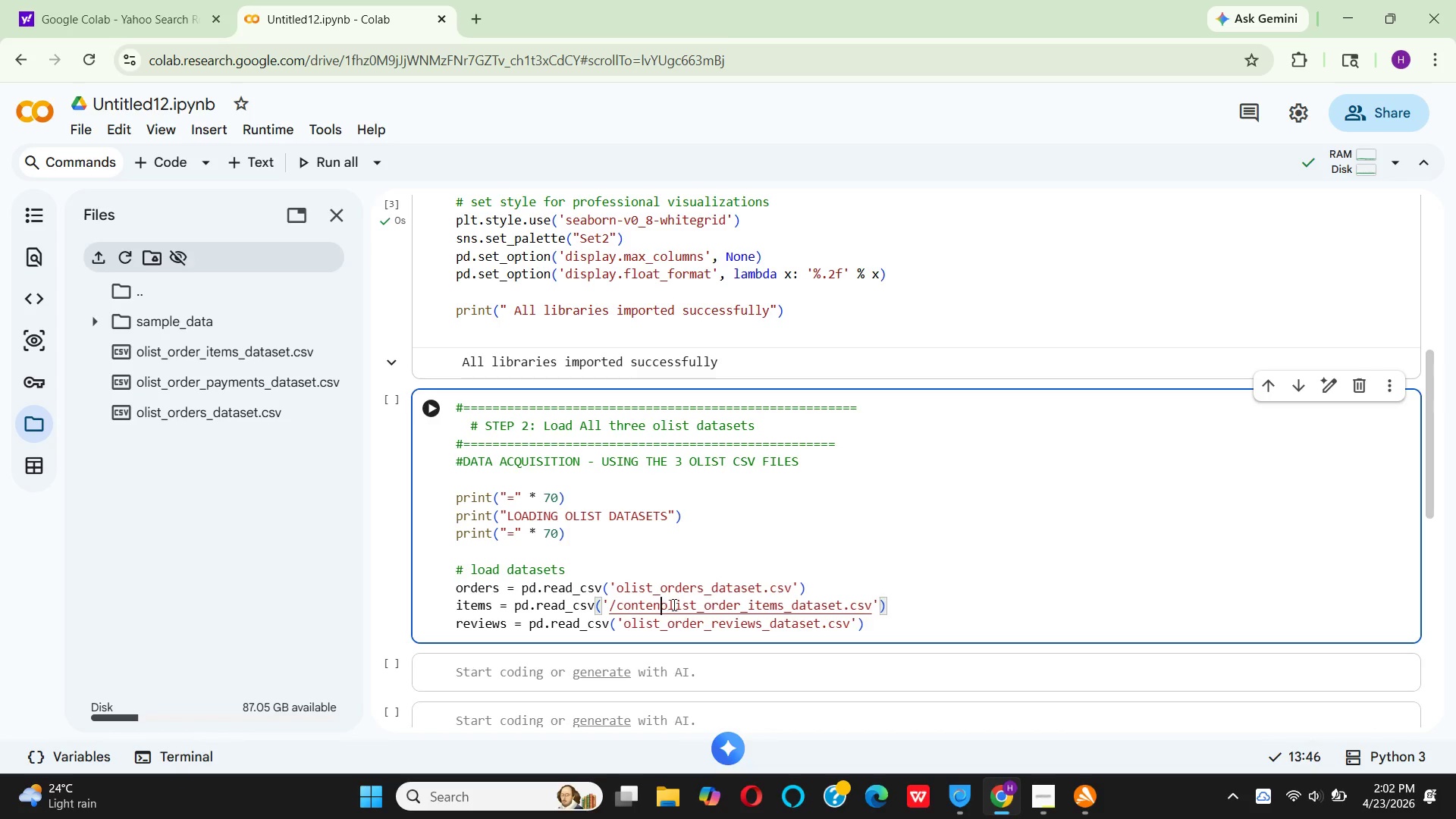 
key(Backspace)
 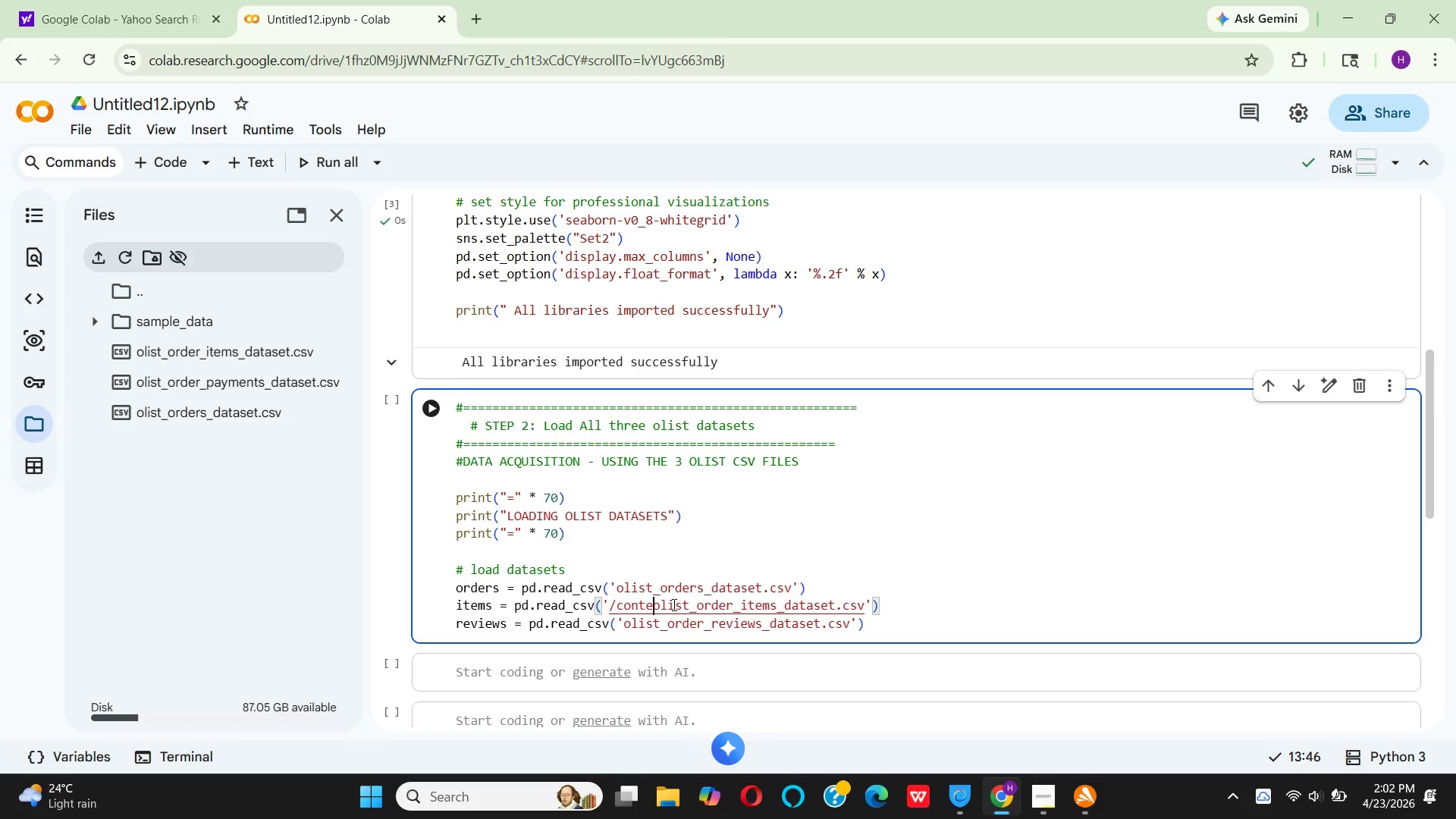 
key(Backspace)
 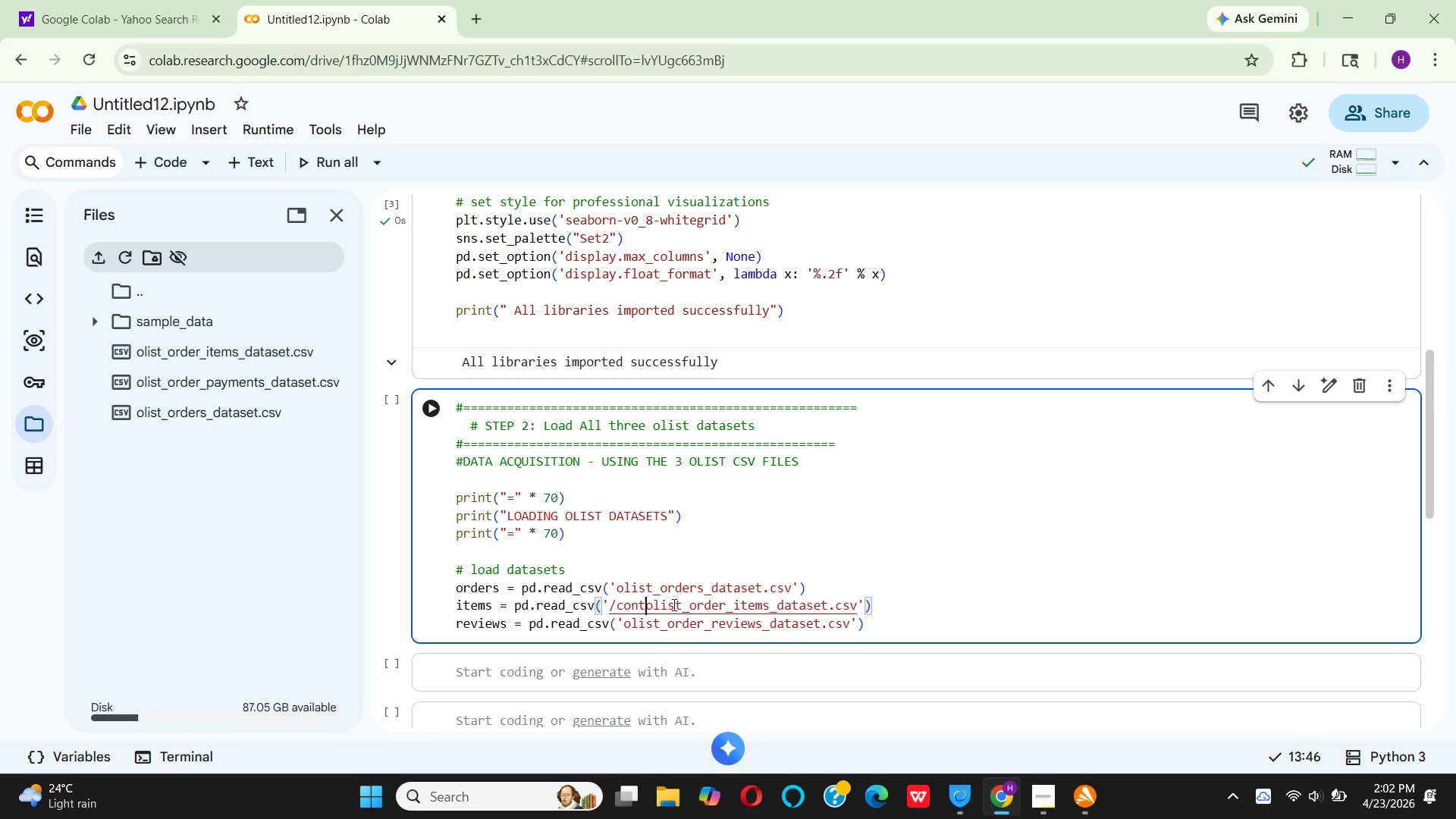 
key(Backspace)
 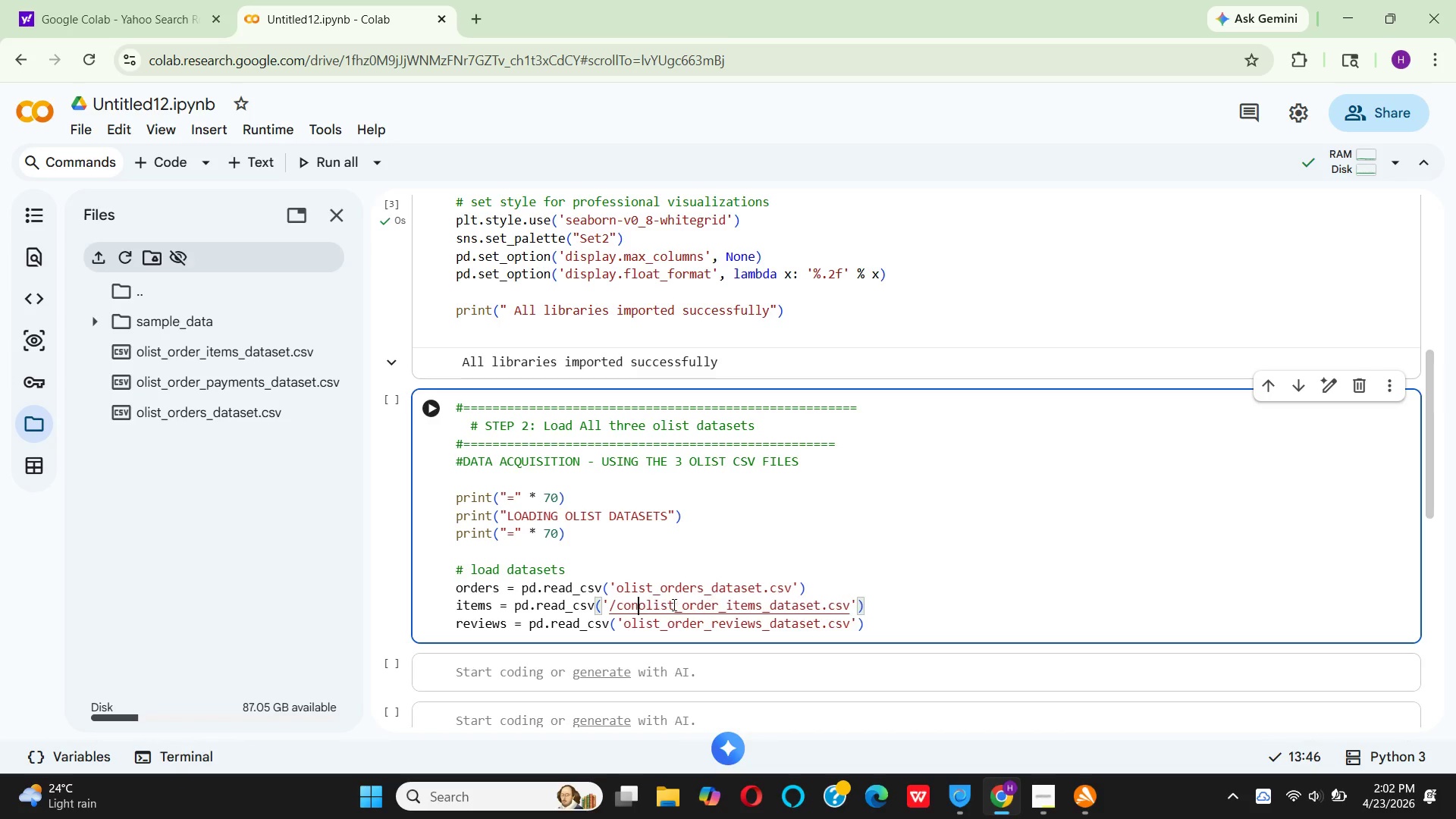 
key(Backspace)
 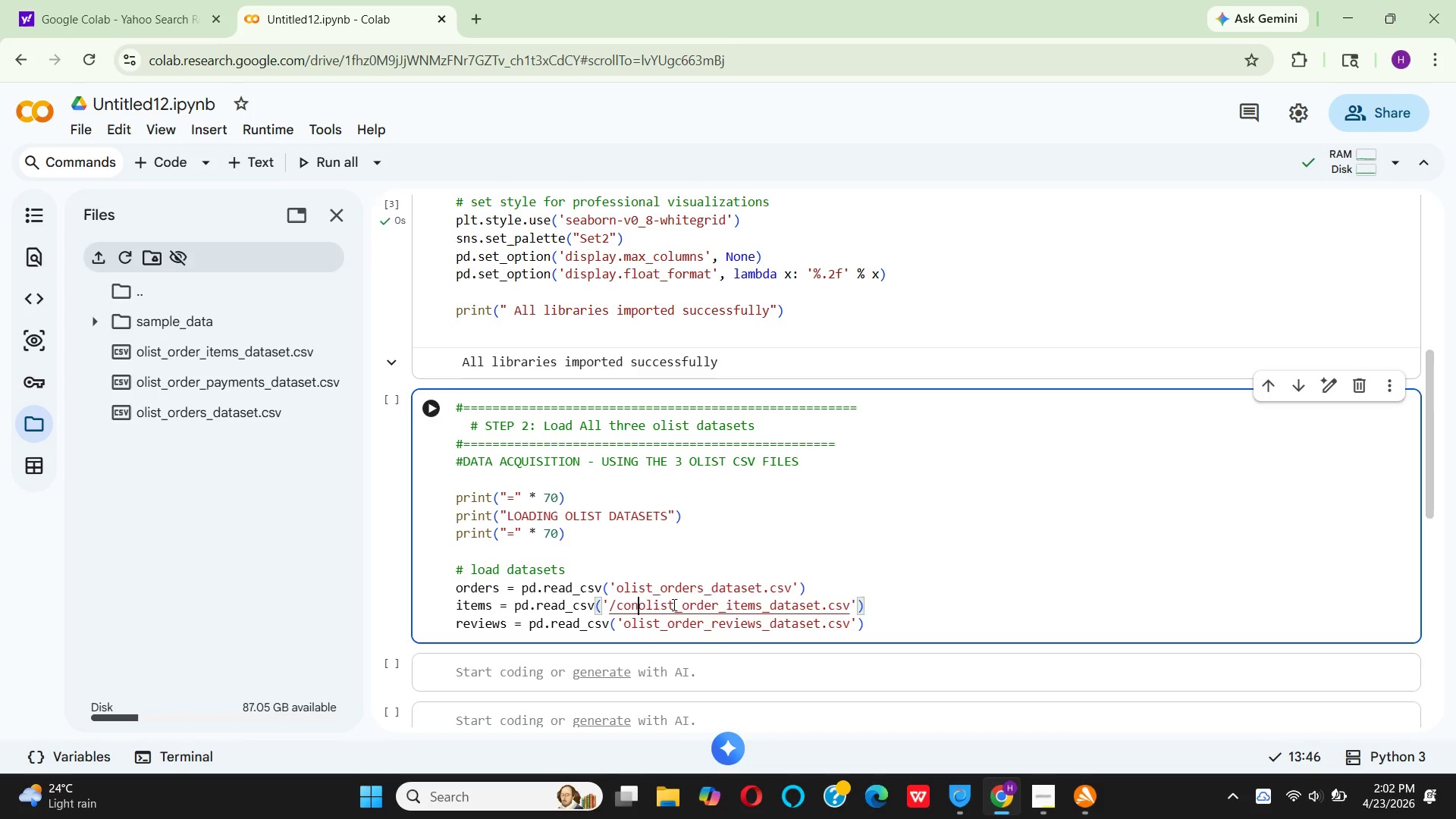 
key(Backspace)
 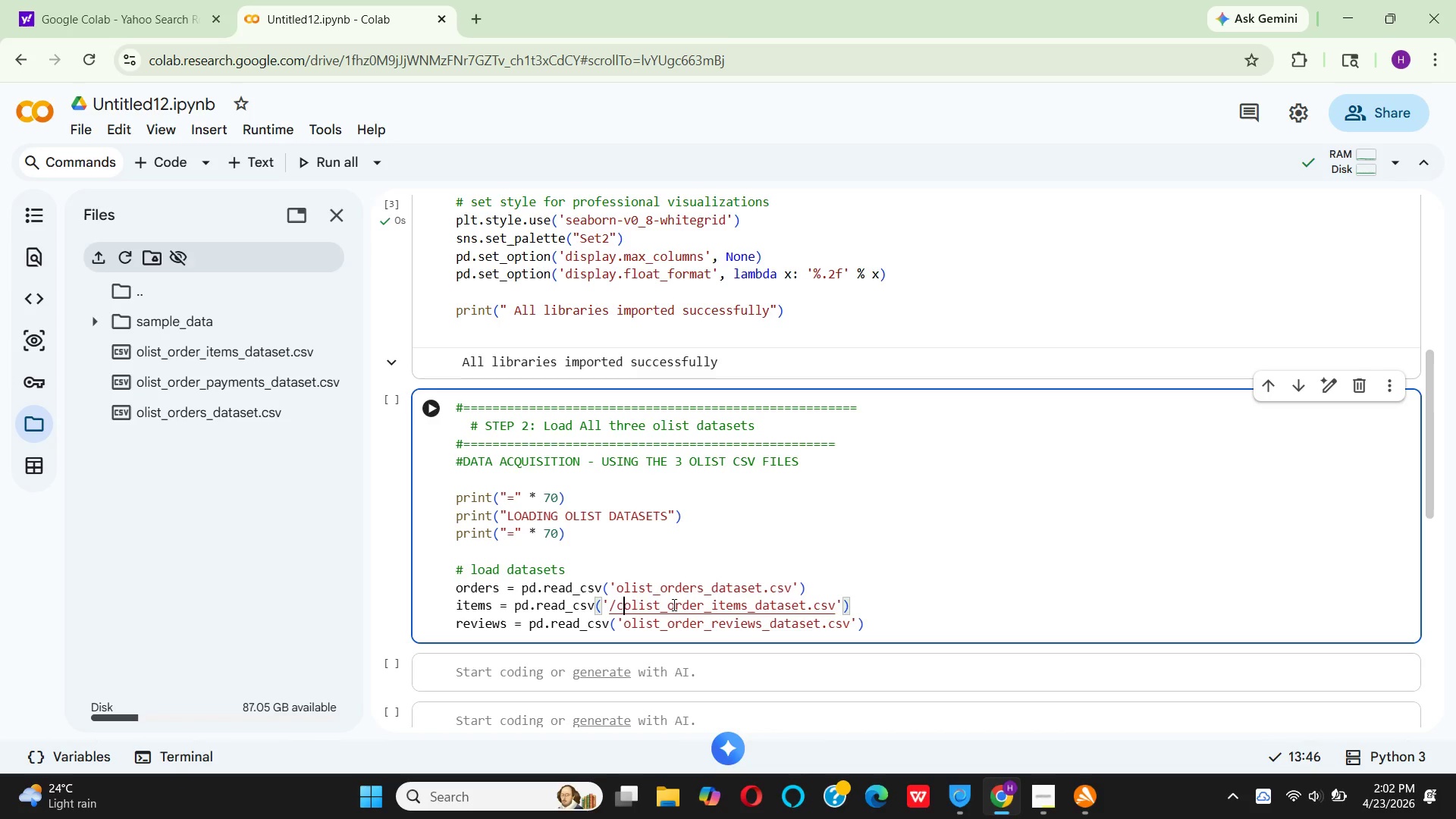 
key(Backspace)
 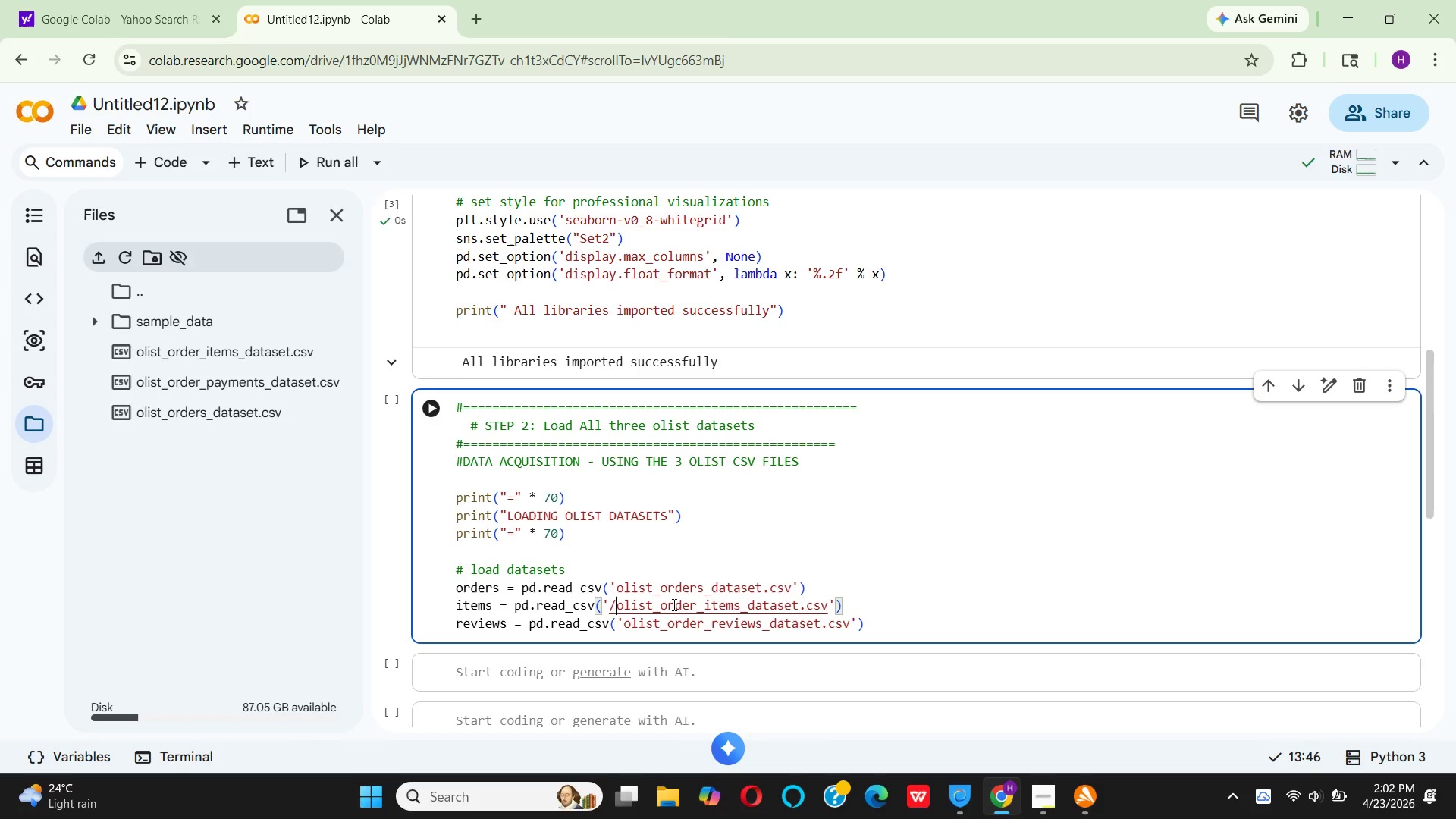 
key(Backspace)
 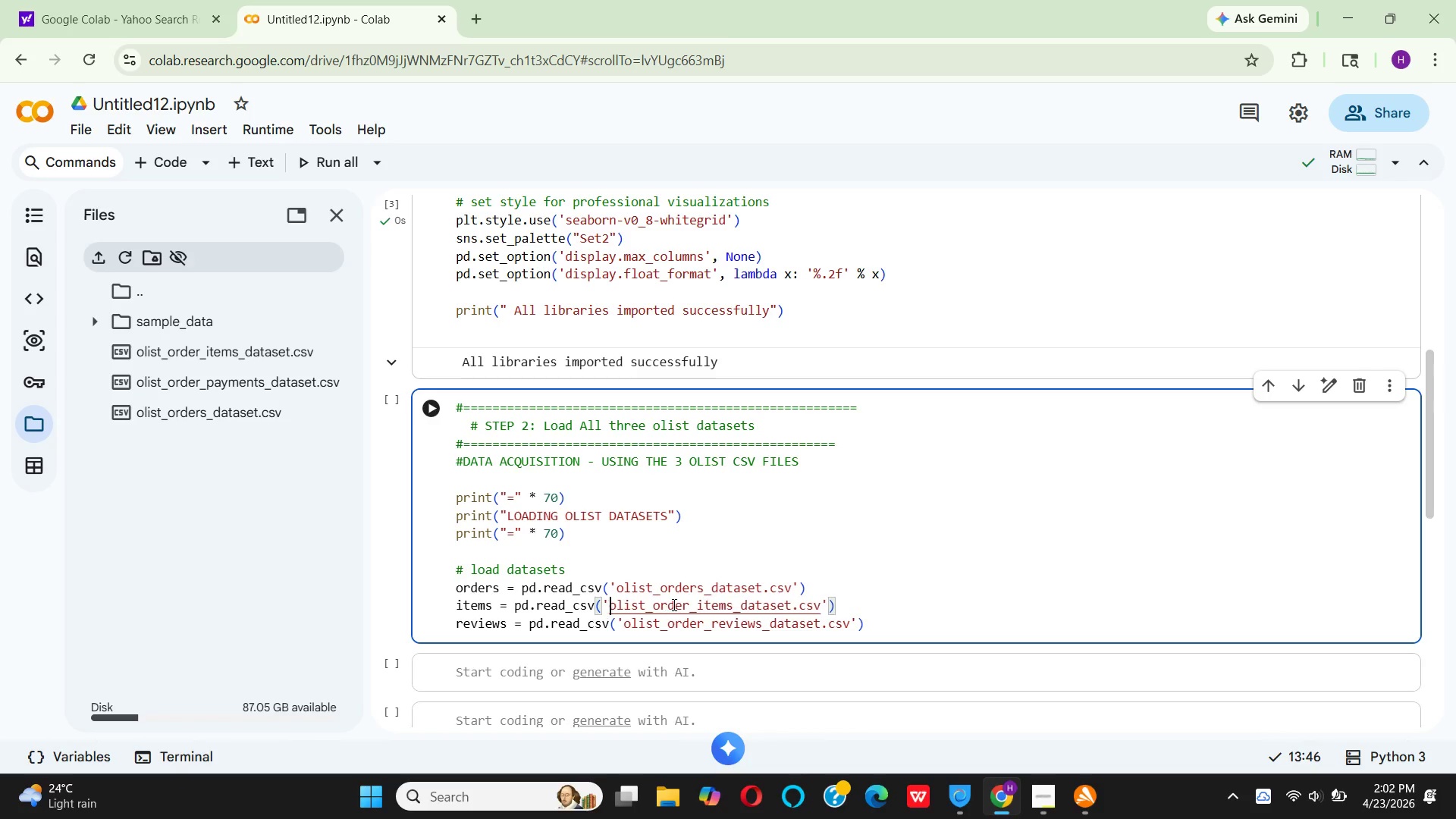 
key(Backspace)
 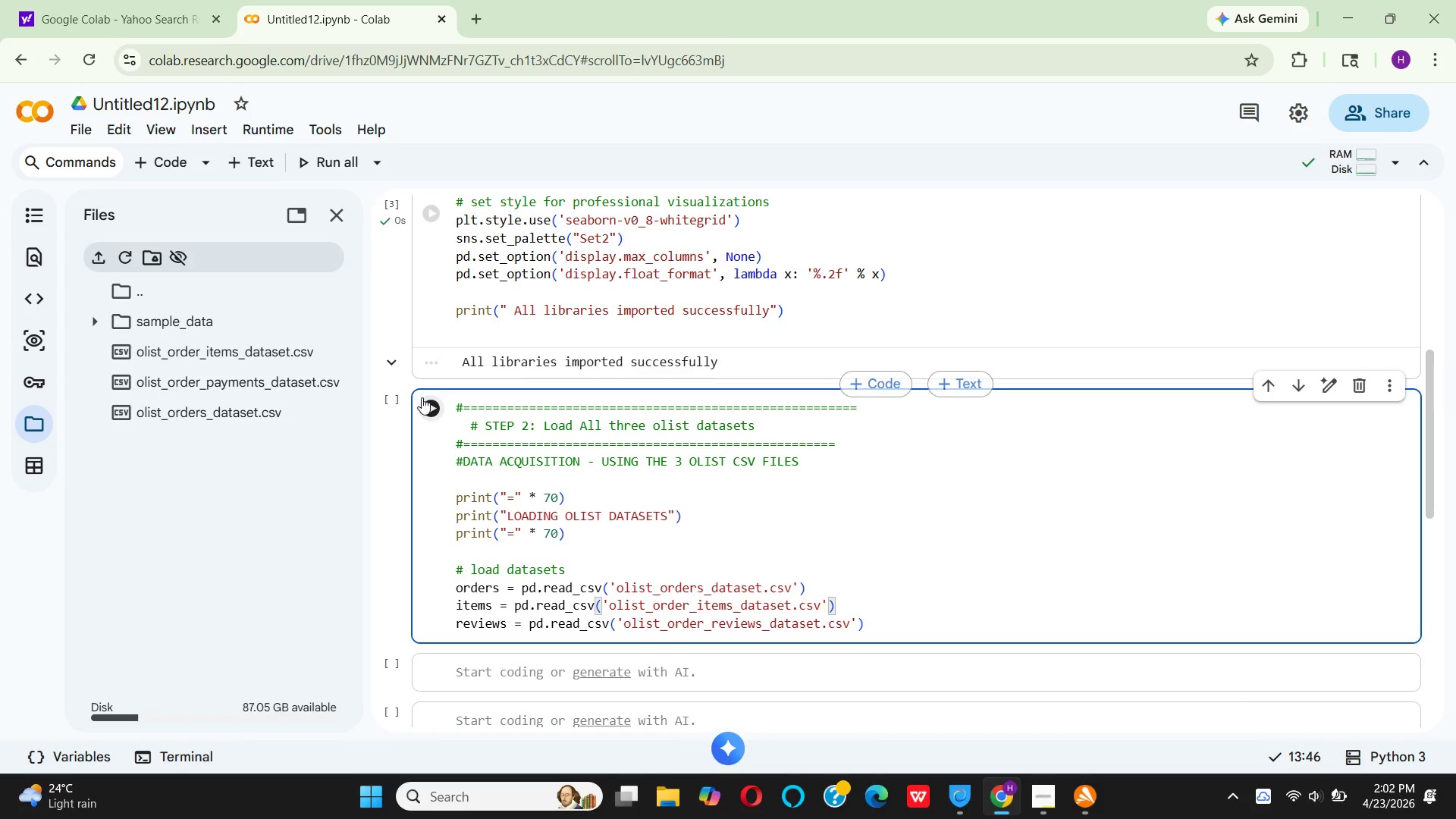 
wait(8.66)
 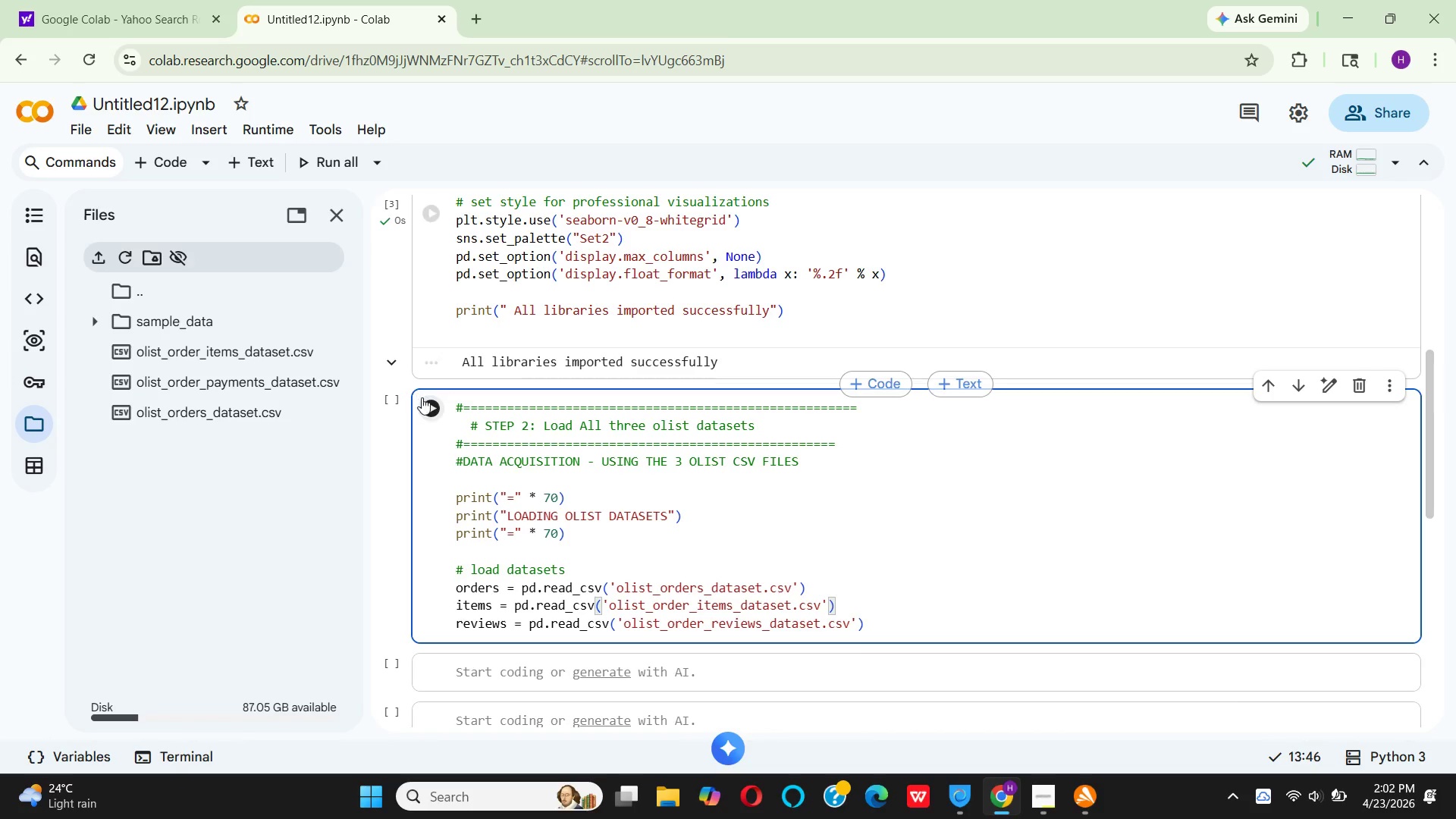 
left_click([504, 623])
 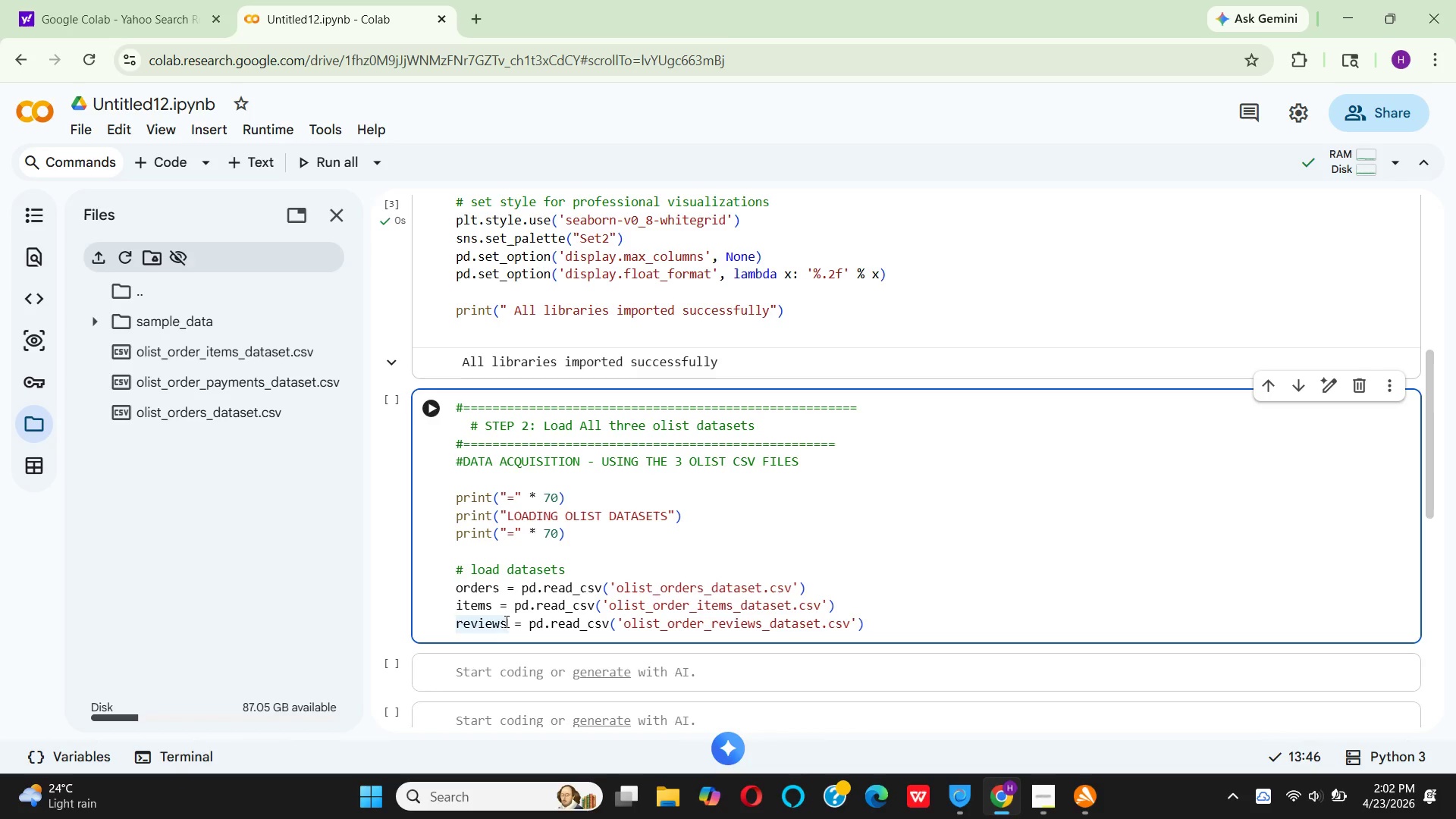 
key(Backspace)
key(Backspace)
key(Backspace)
key(Backspace)
key(Backspace)
key(Backspace)
key(Backspace)
type(payments)
 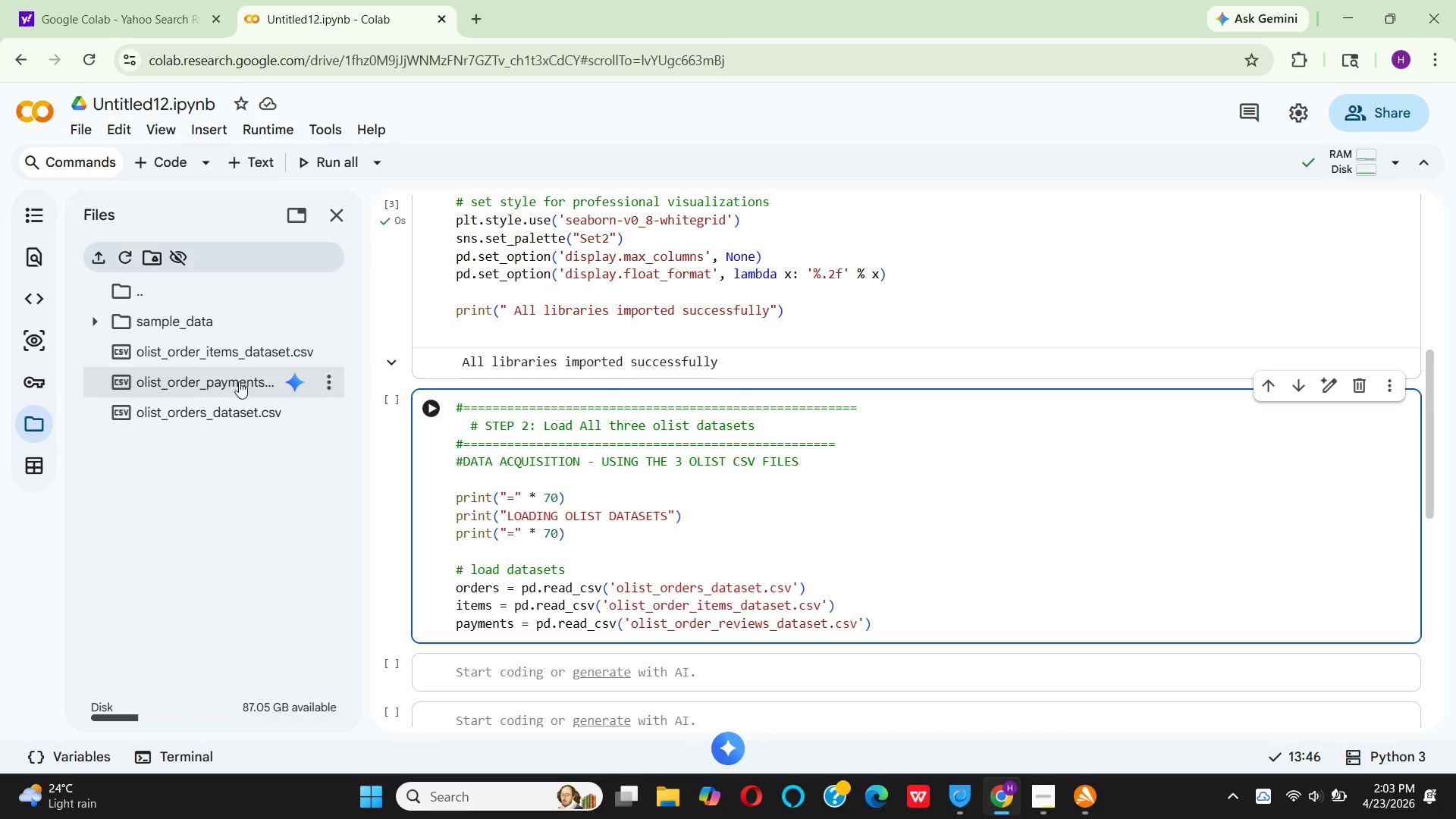 
wait(6.23)
 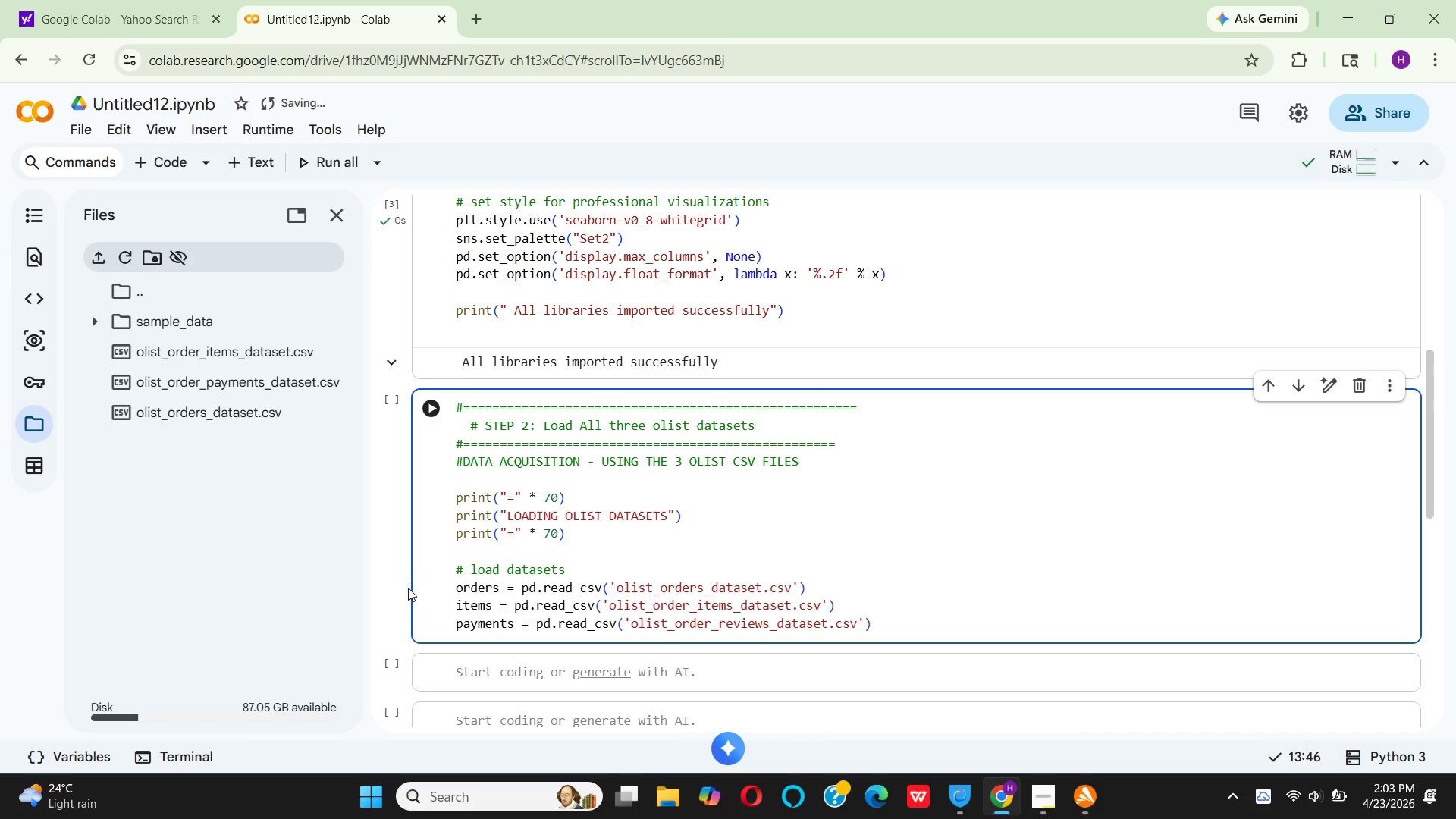 
left_click([329, 391])
 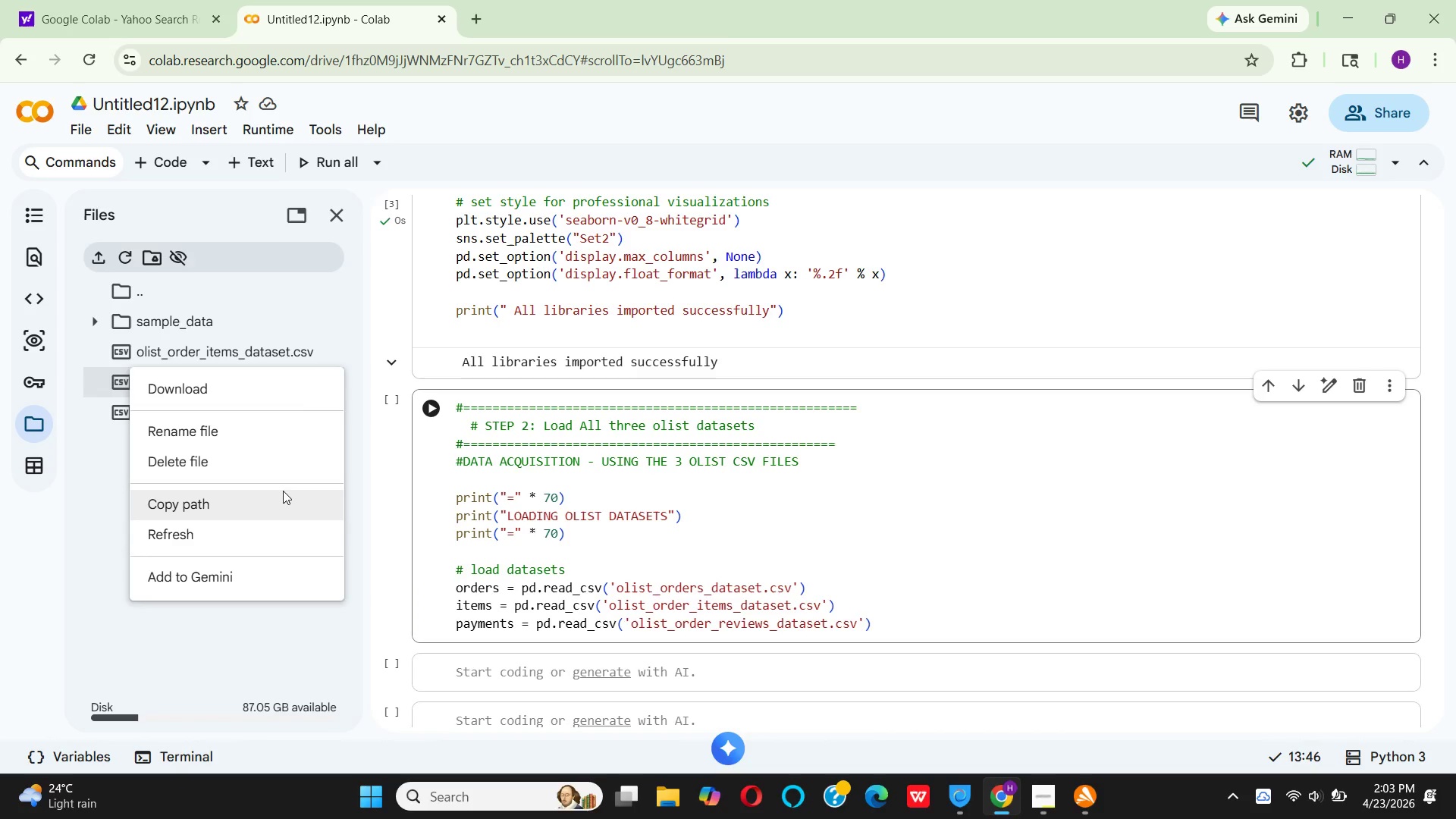 
left_click([283, 491])
 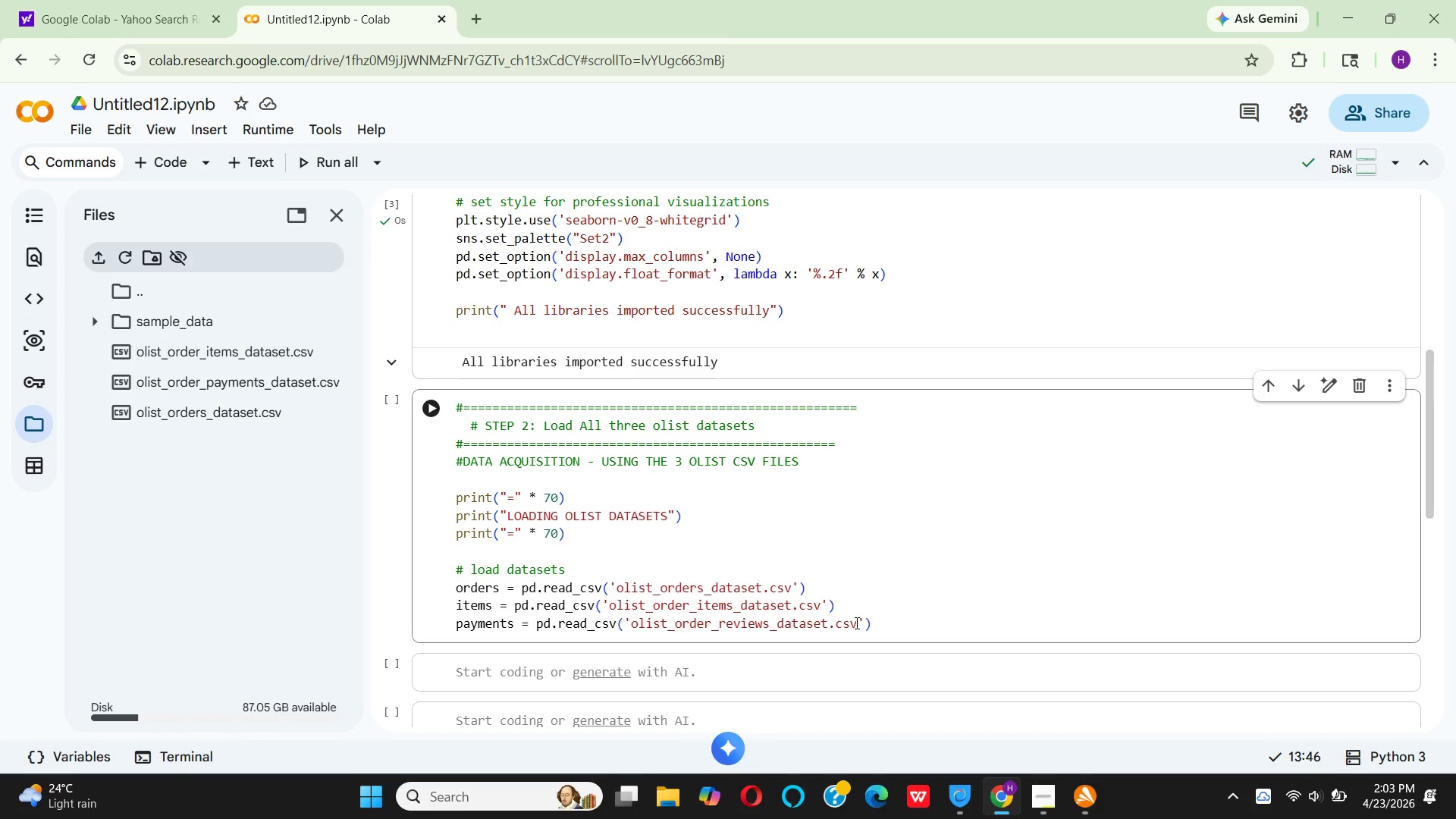 
left_click_drag(start_coordinate=[856, 623], to_coordinate=[632, 627])
 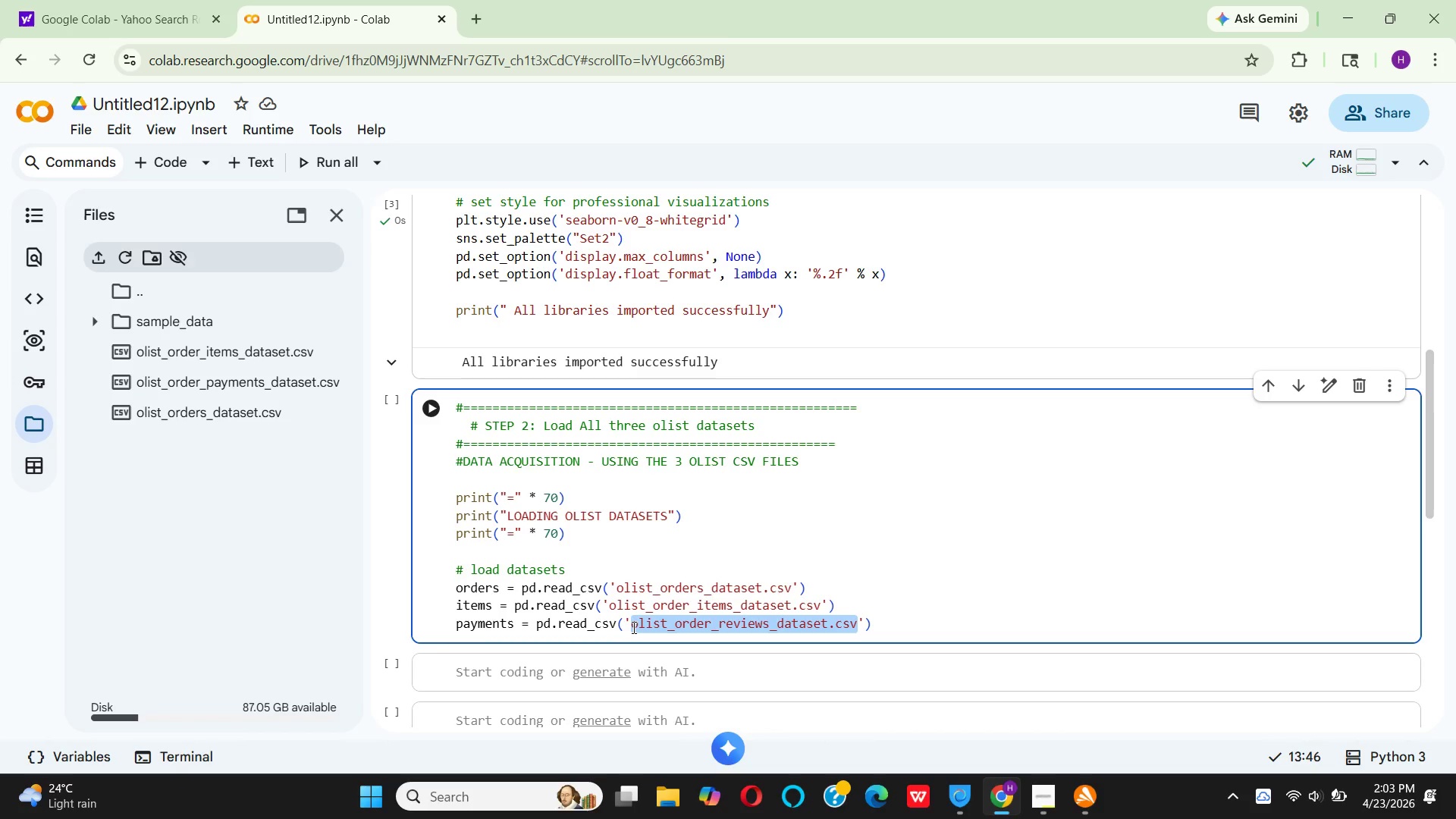 
key(Control+V)
 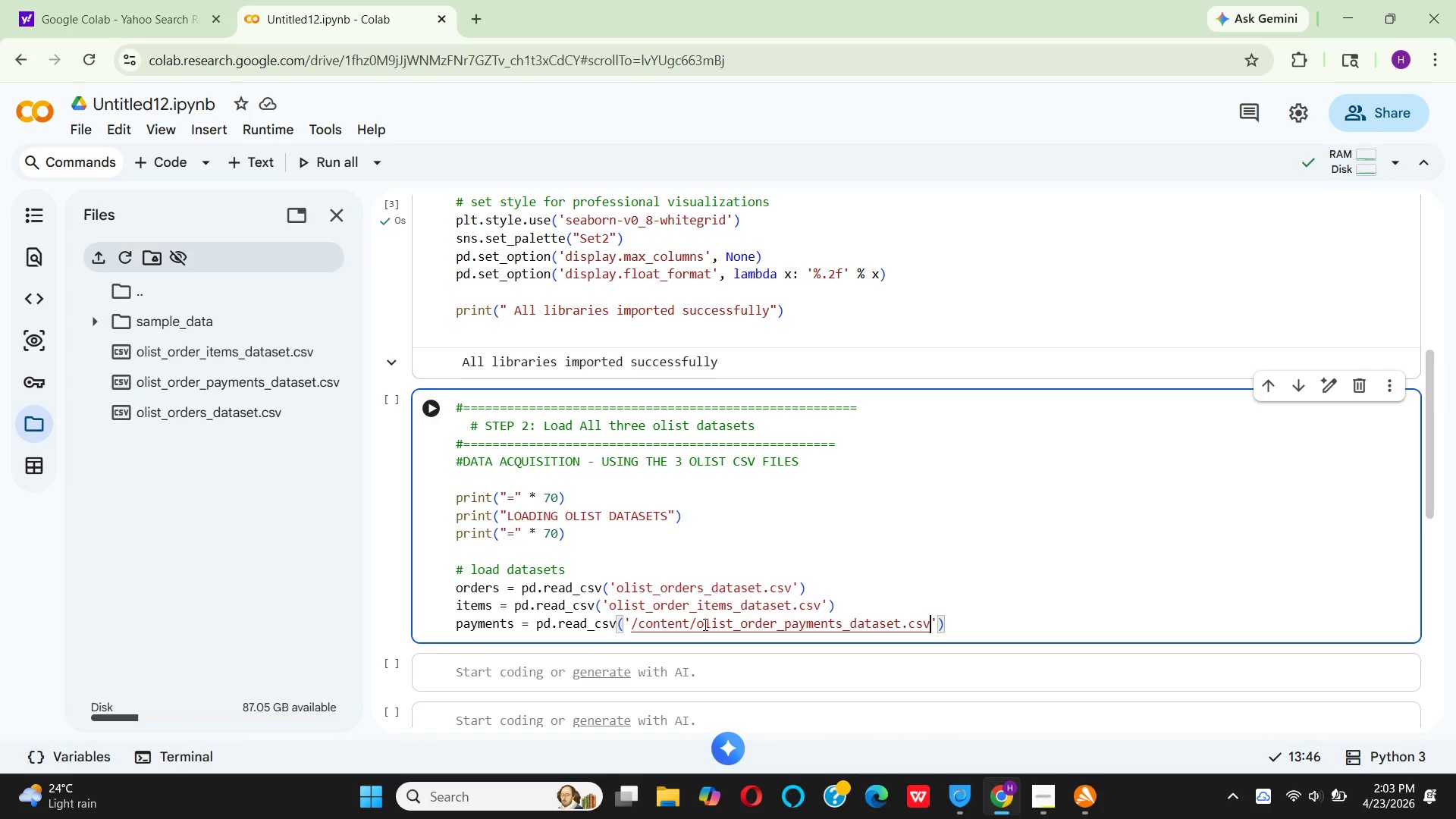 
left_click([695, 627])
 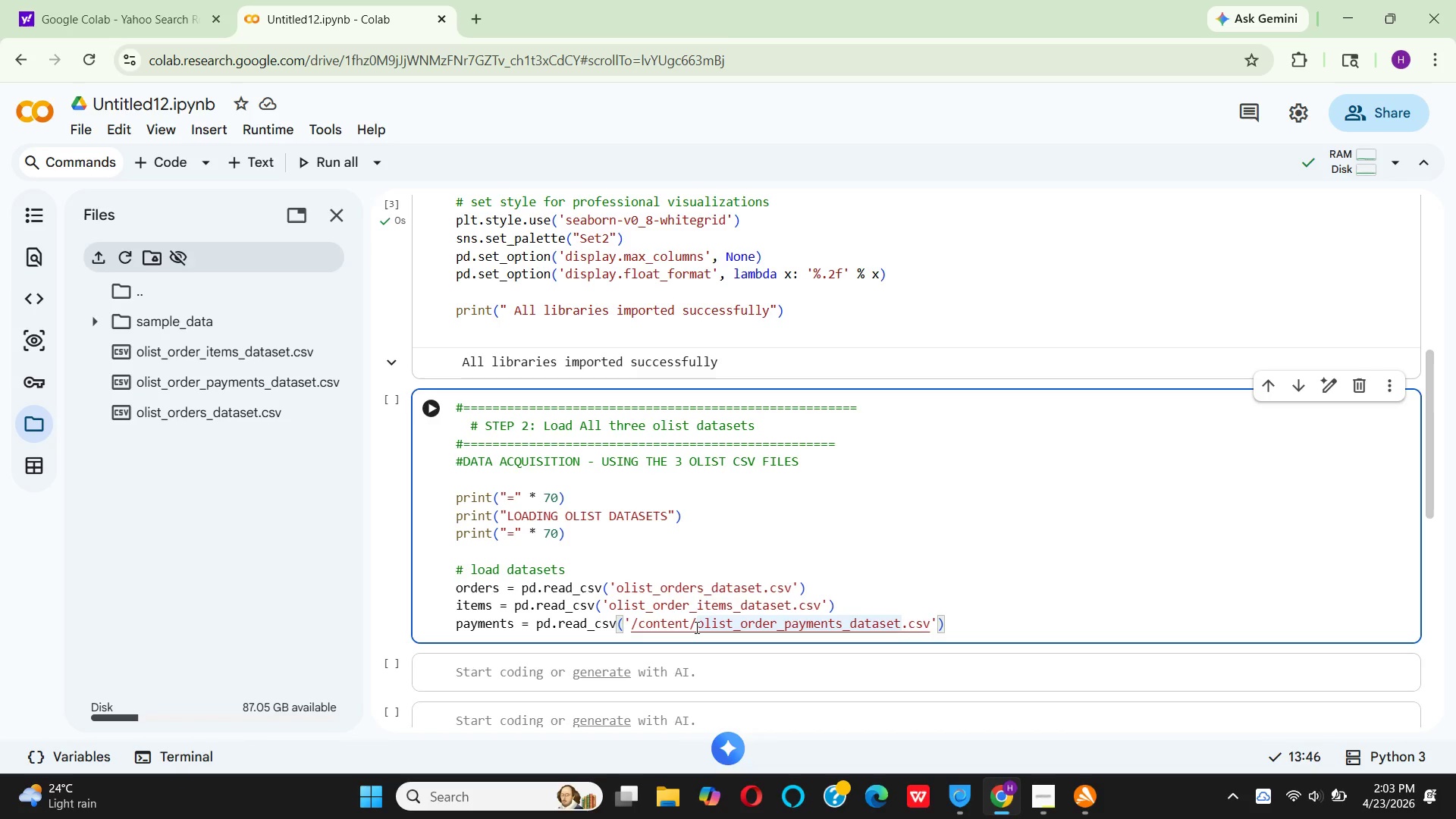 
key(Backspace)
 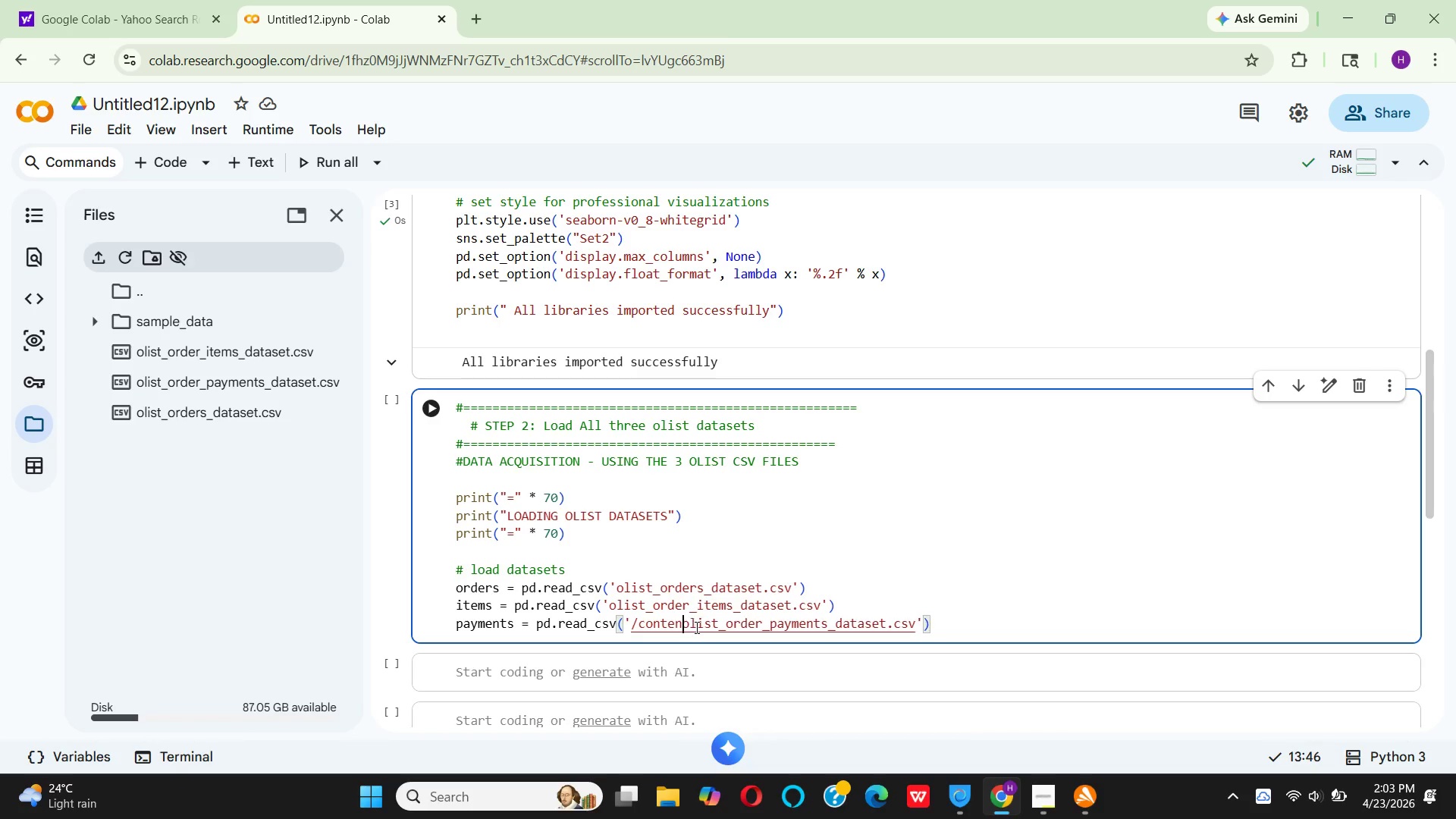 
key(Backspace)
 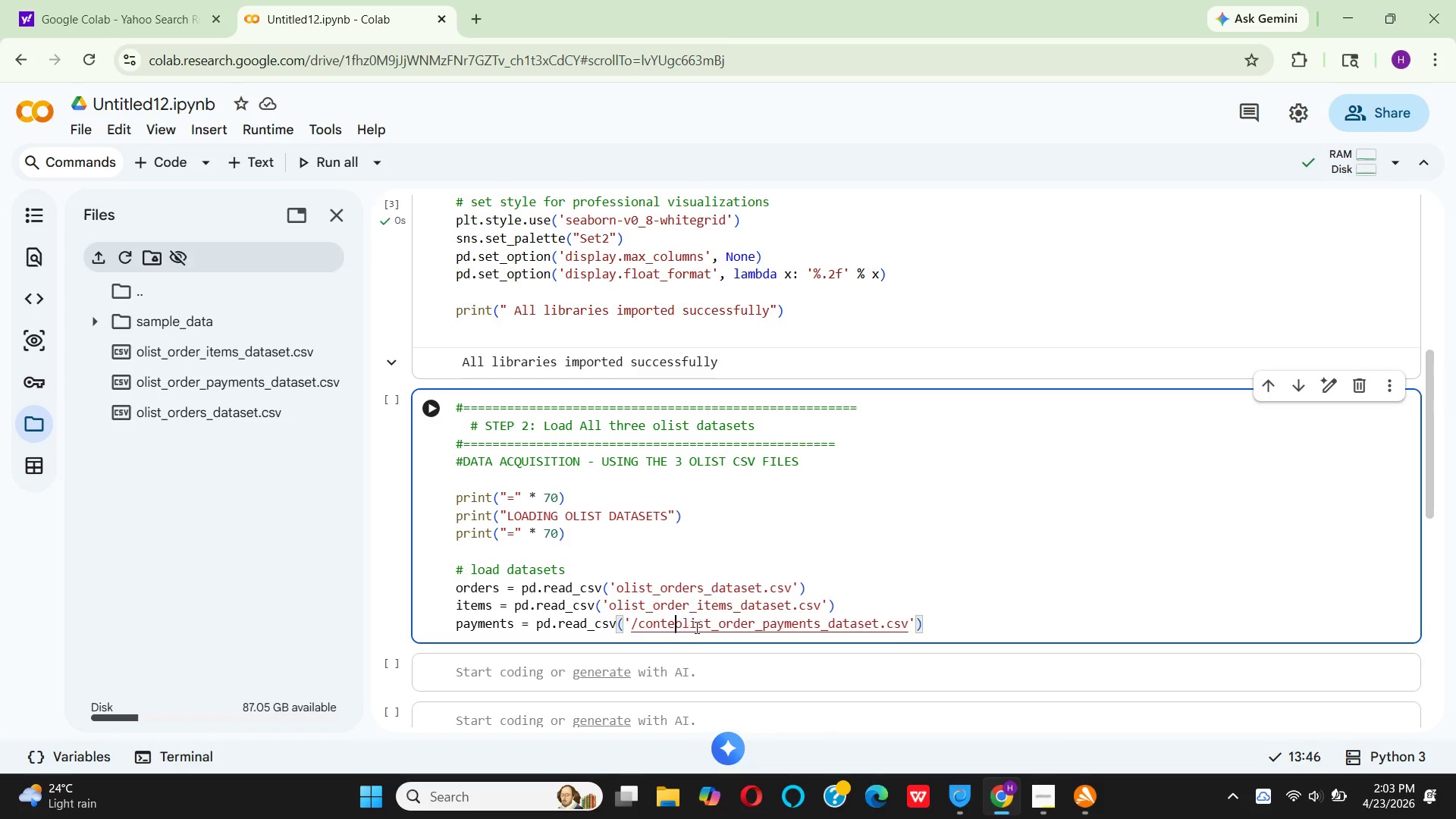 
key(Backspace)
 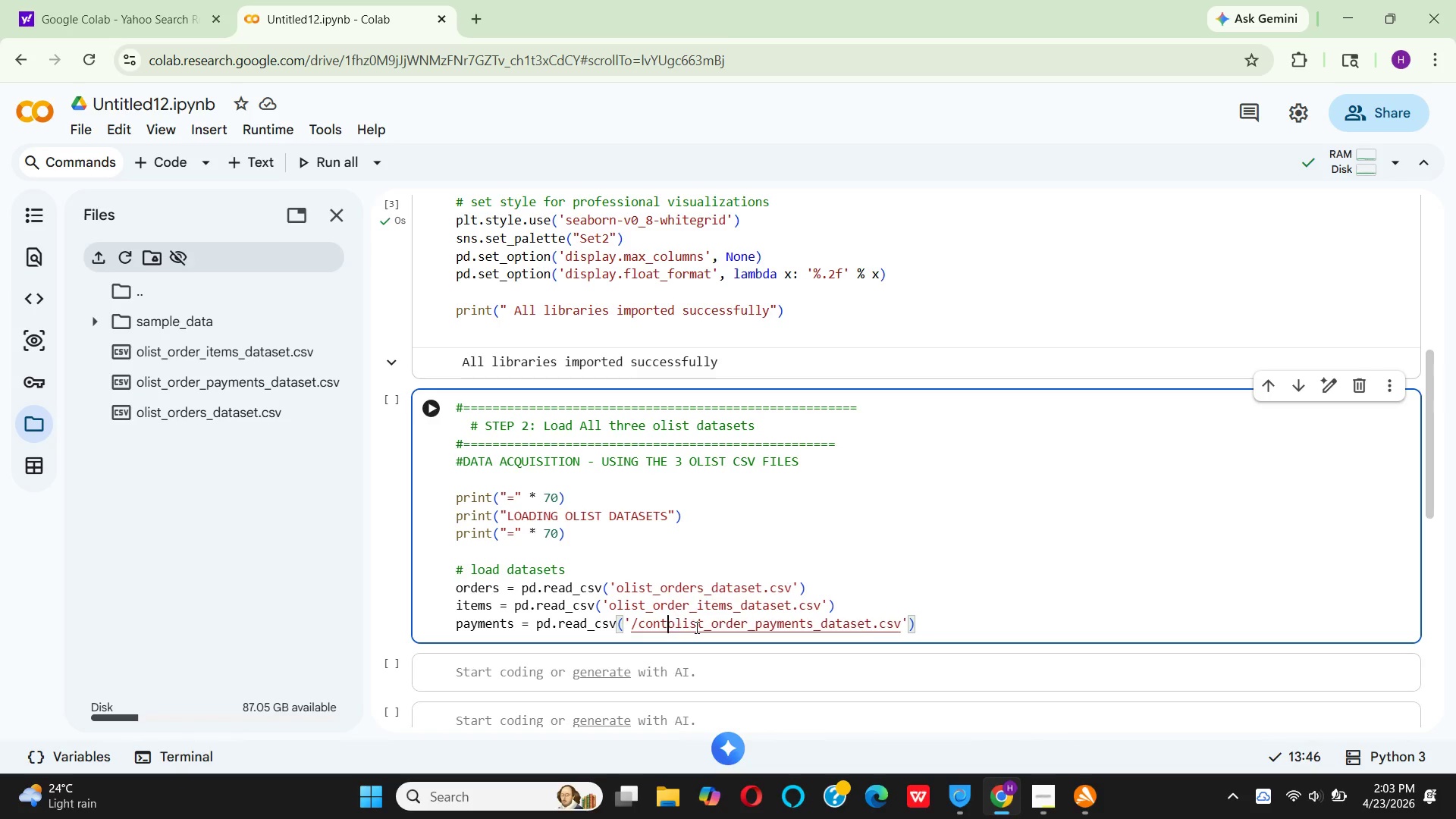 
key(Backspace)
 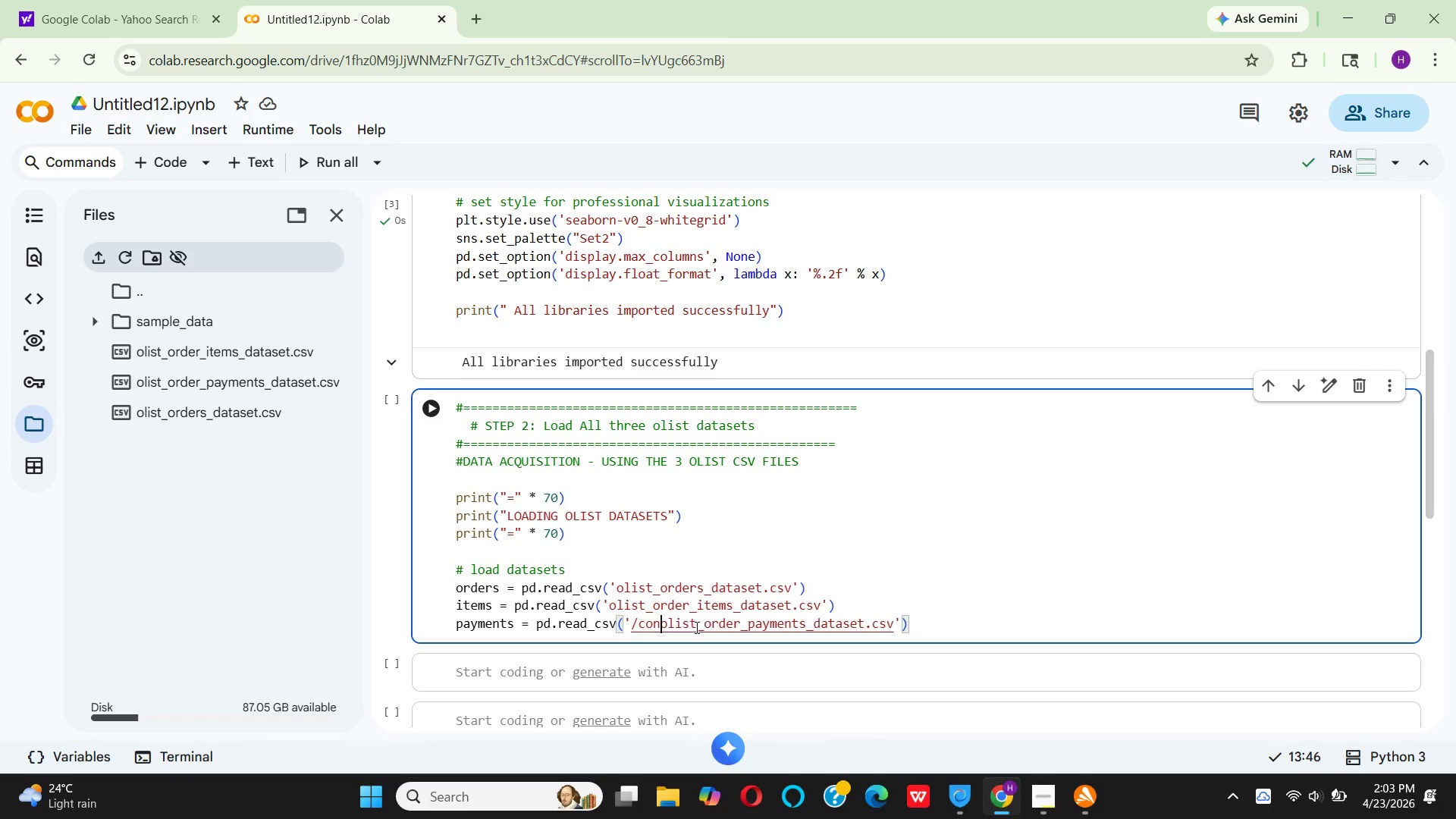 
key(Backspace)
 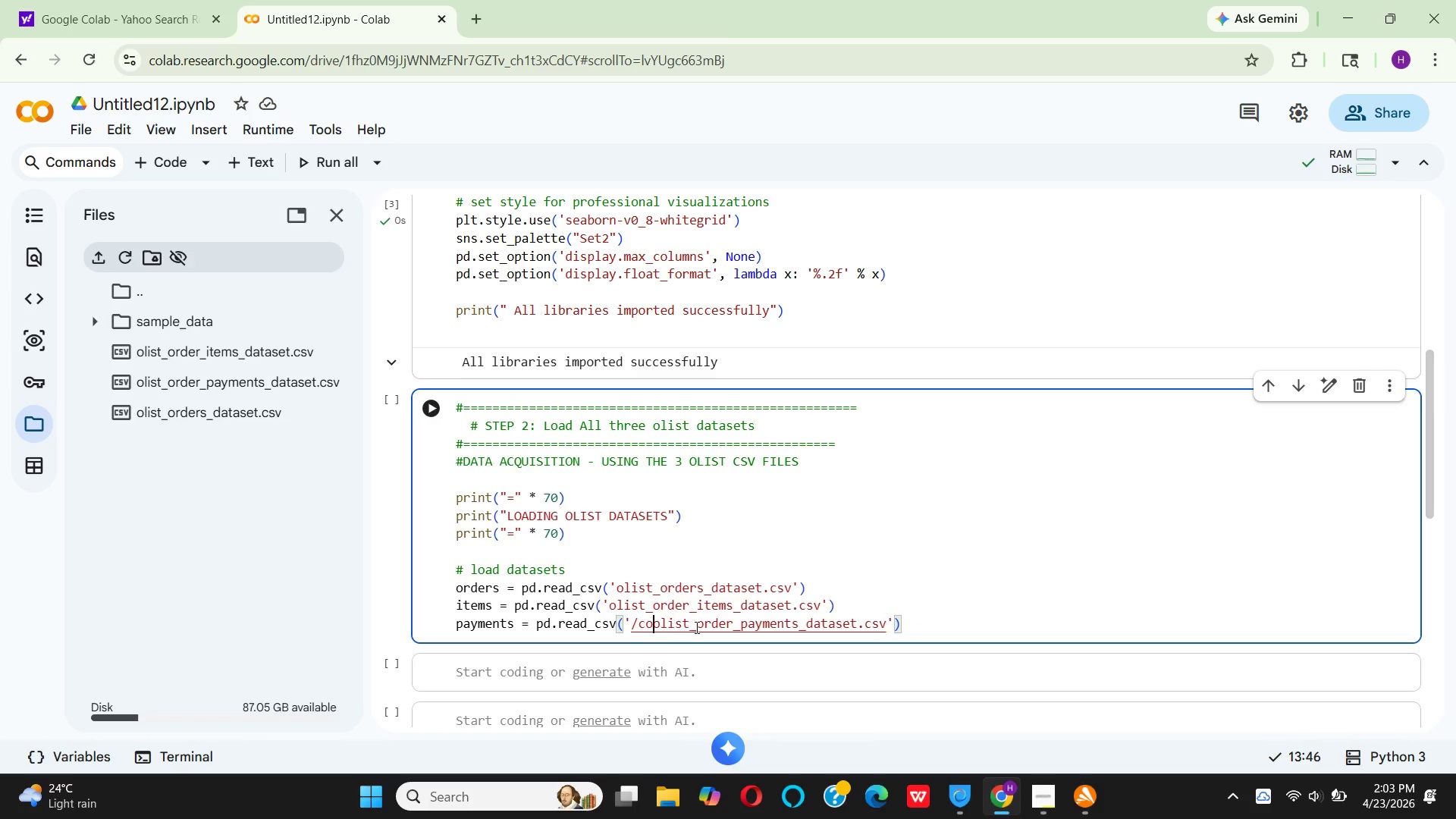 
key(Backspace)
 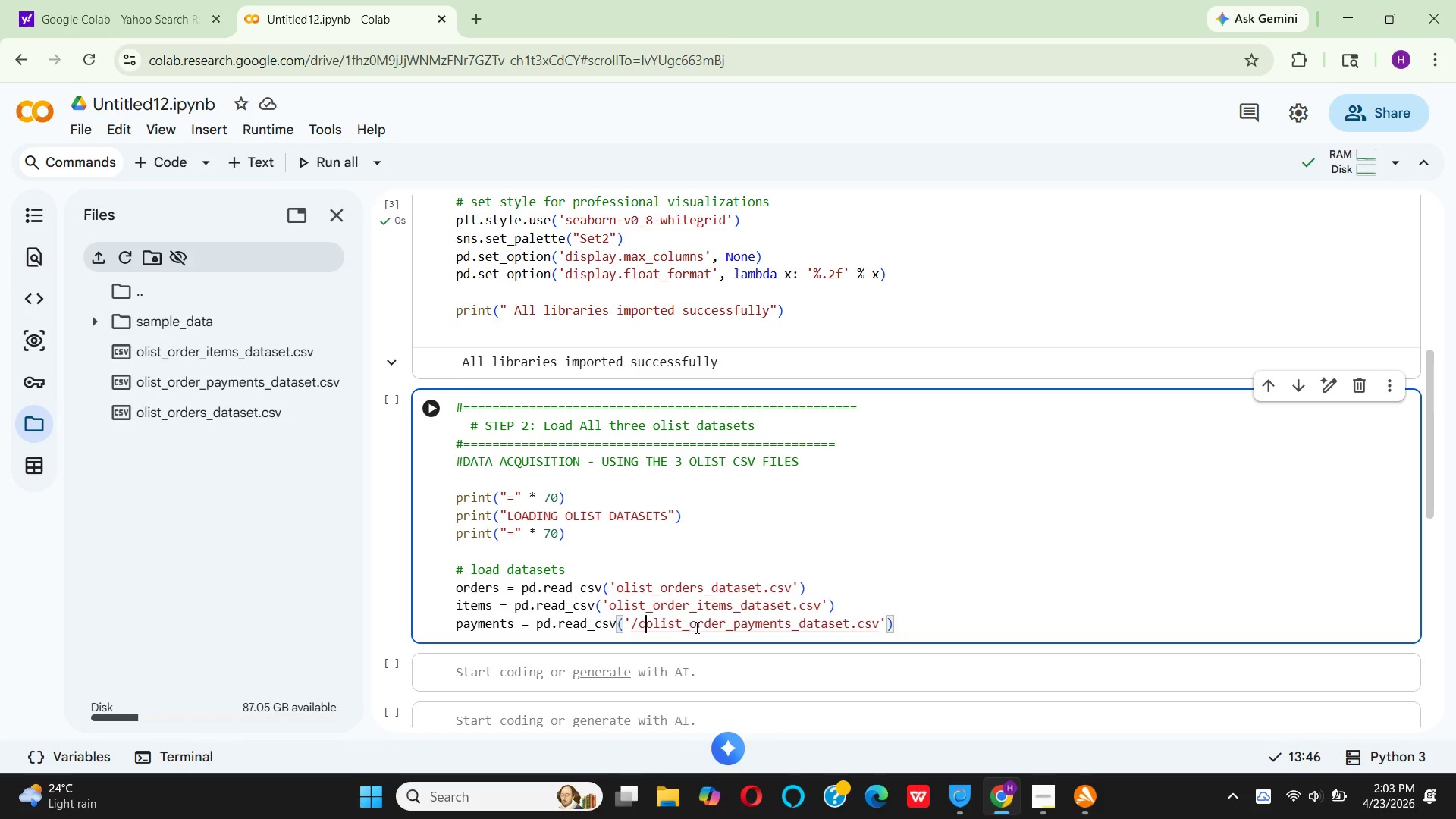 
key(Backspace)
 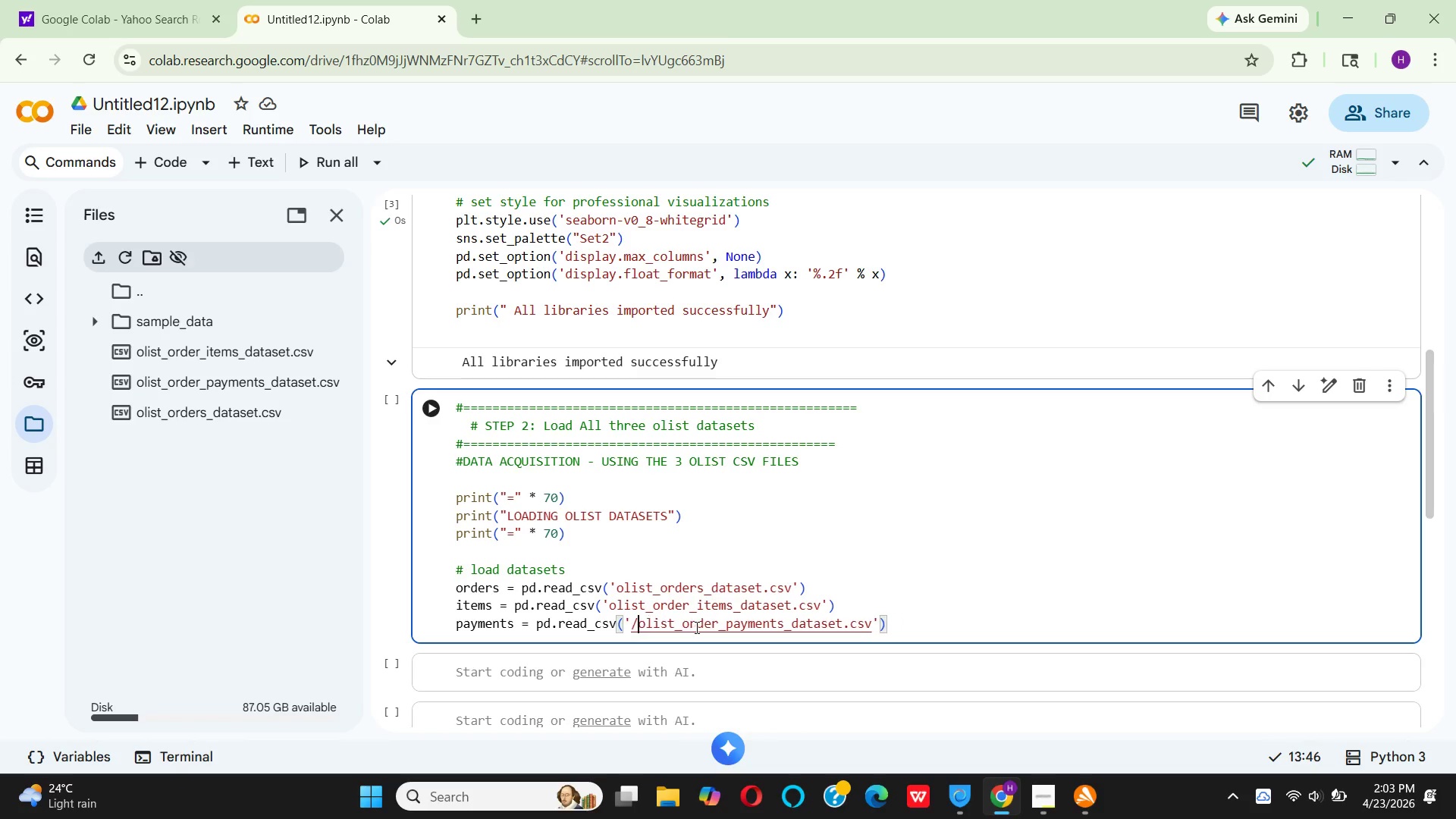 
key(Backspace)
 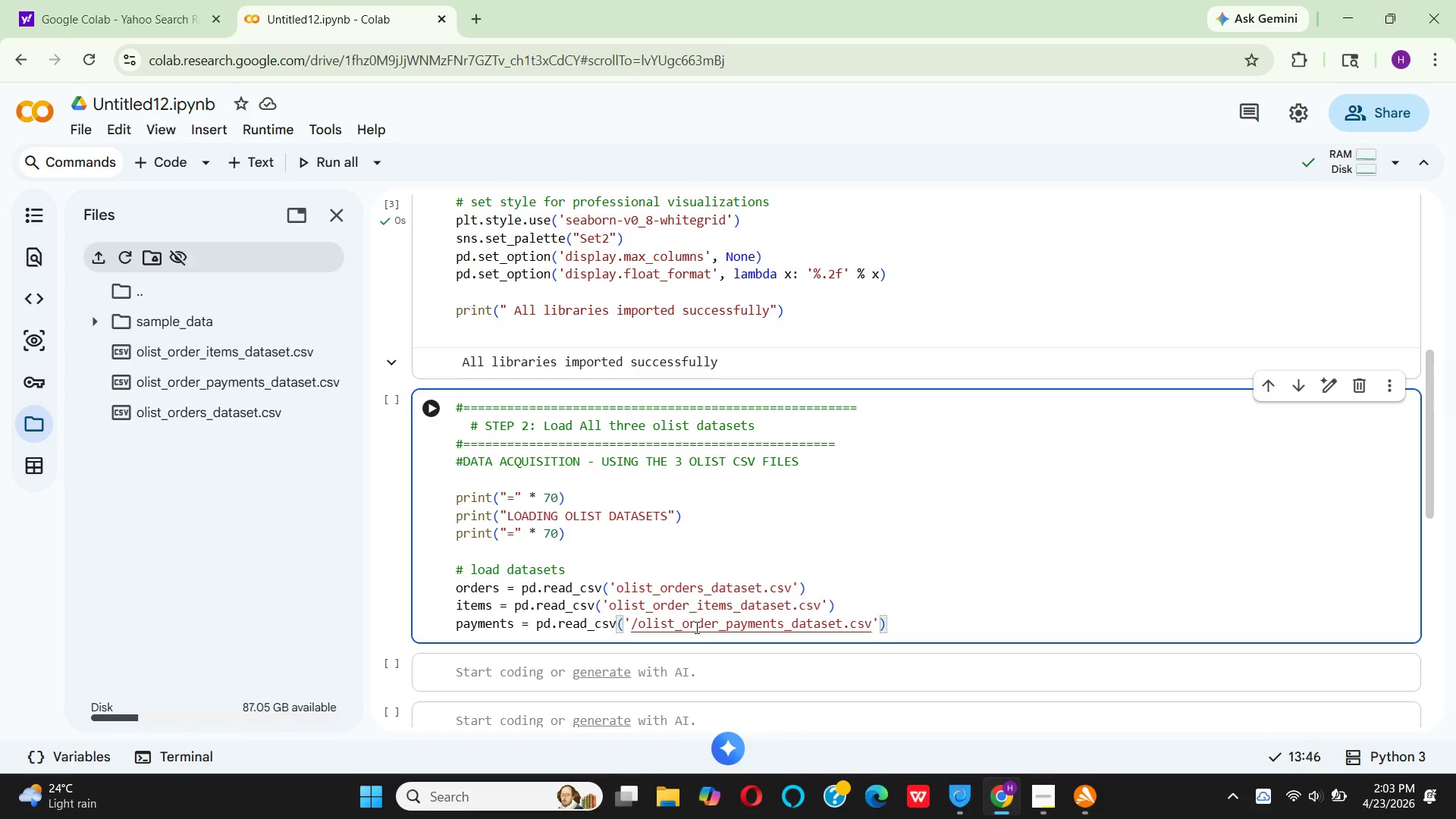 
key(Backspace)
 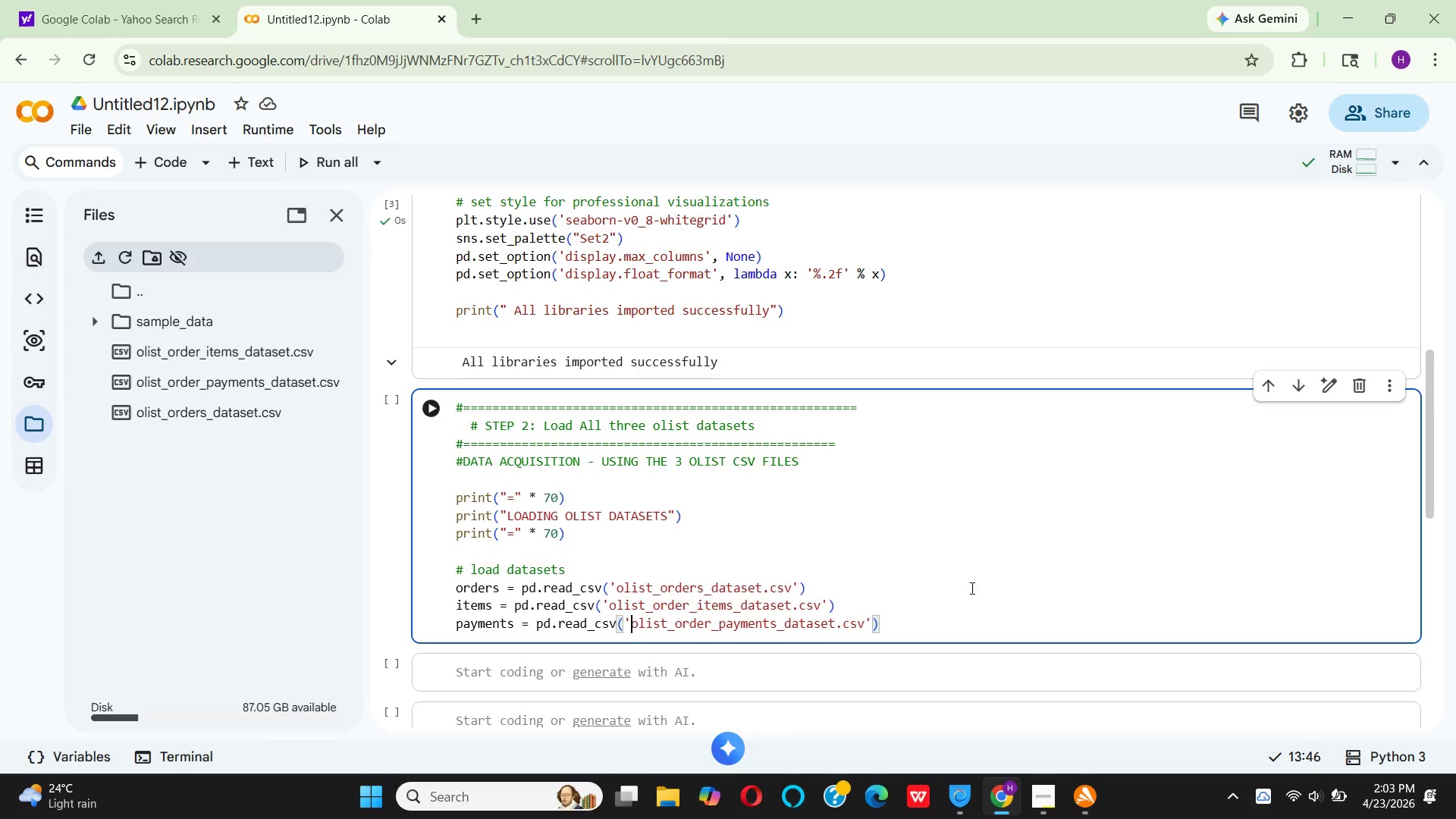 
left_click([972, 633])
 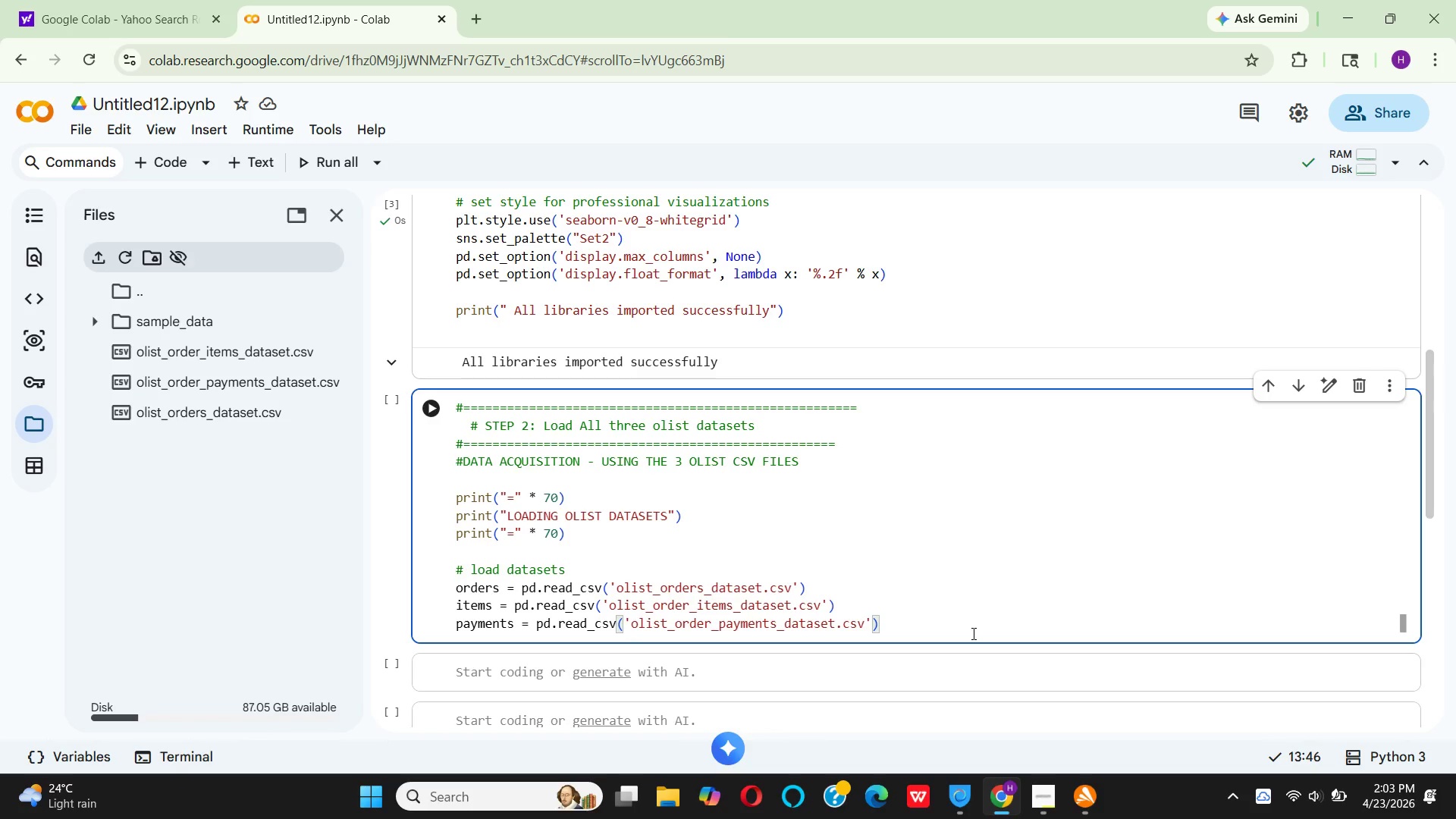 
key(Enter)
 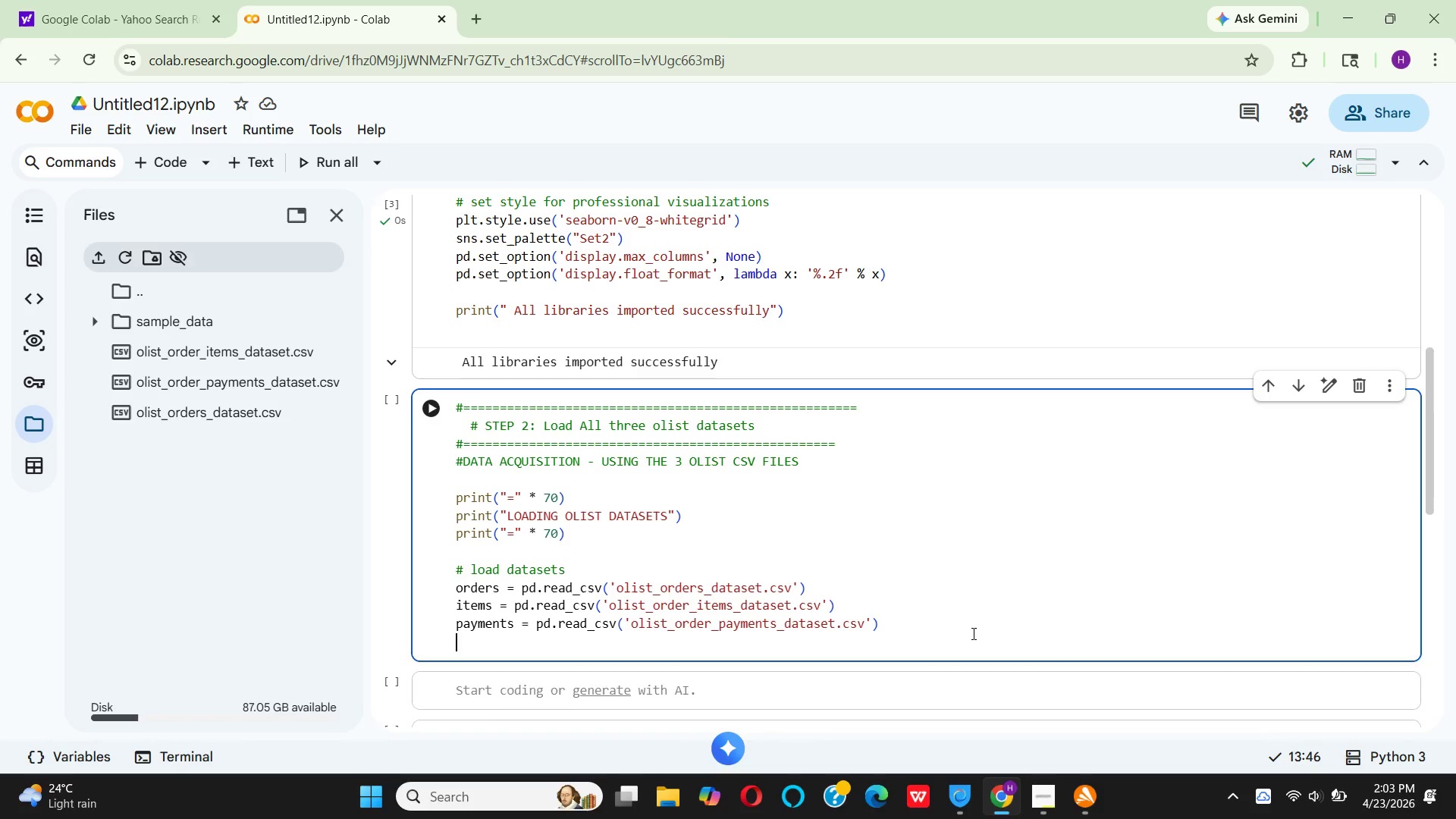 
key(Enter)
 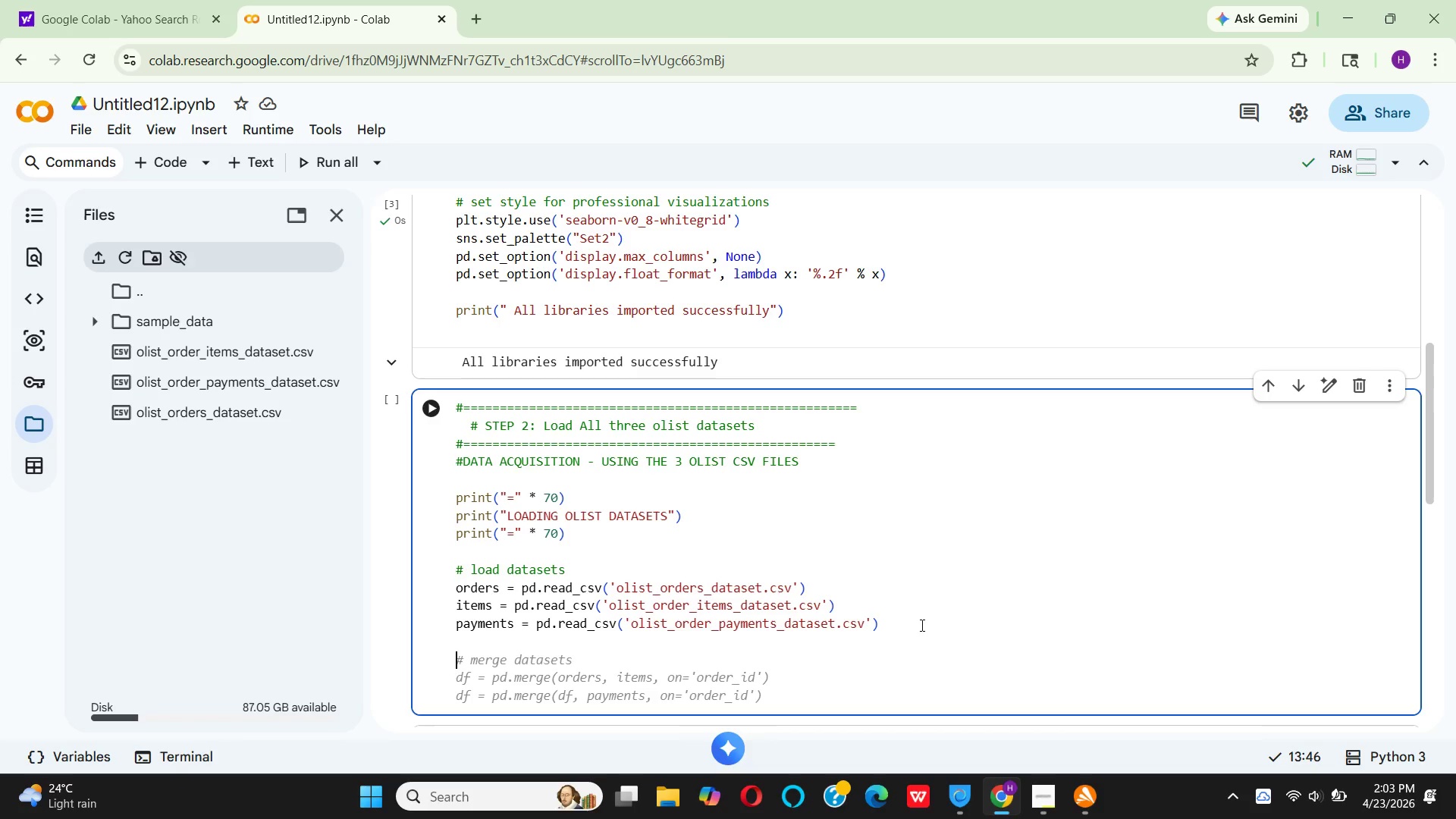 
wait(5.72)
 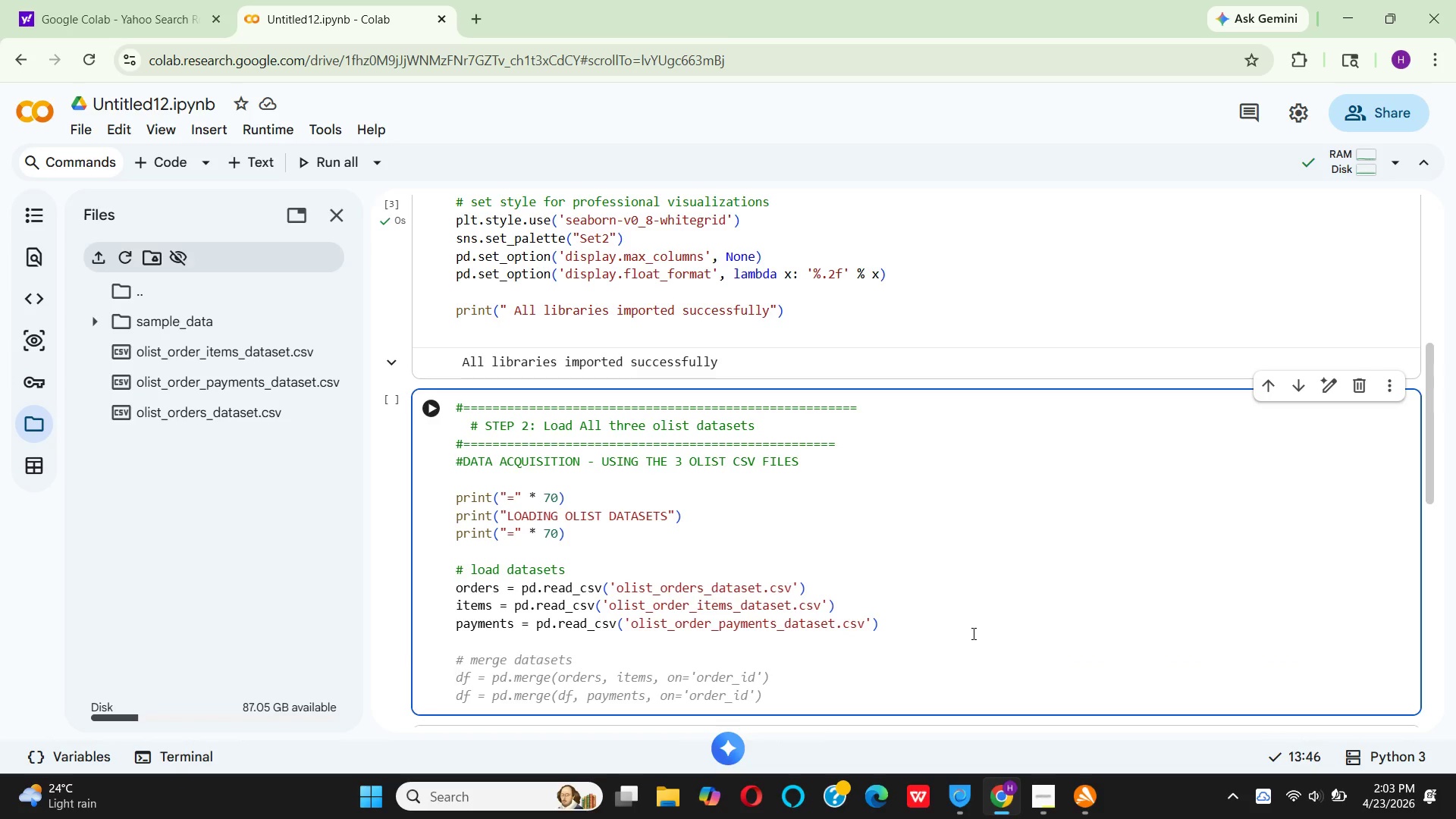 
type(print)
 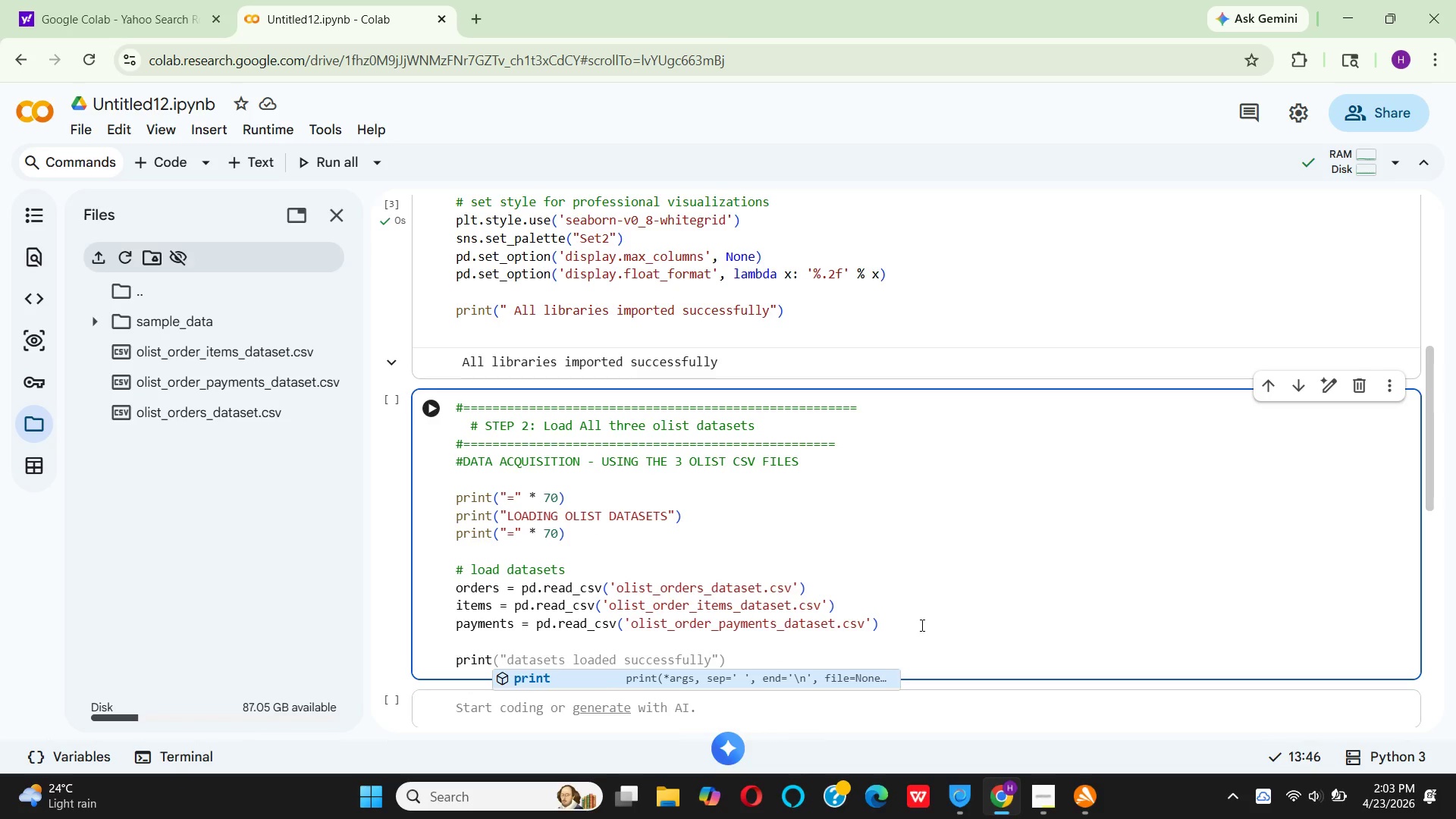 
key(Enter)
 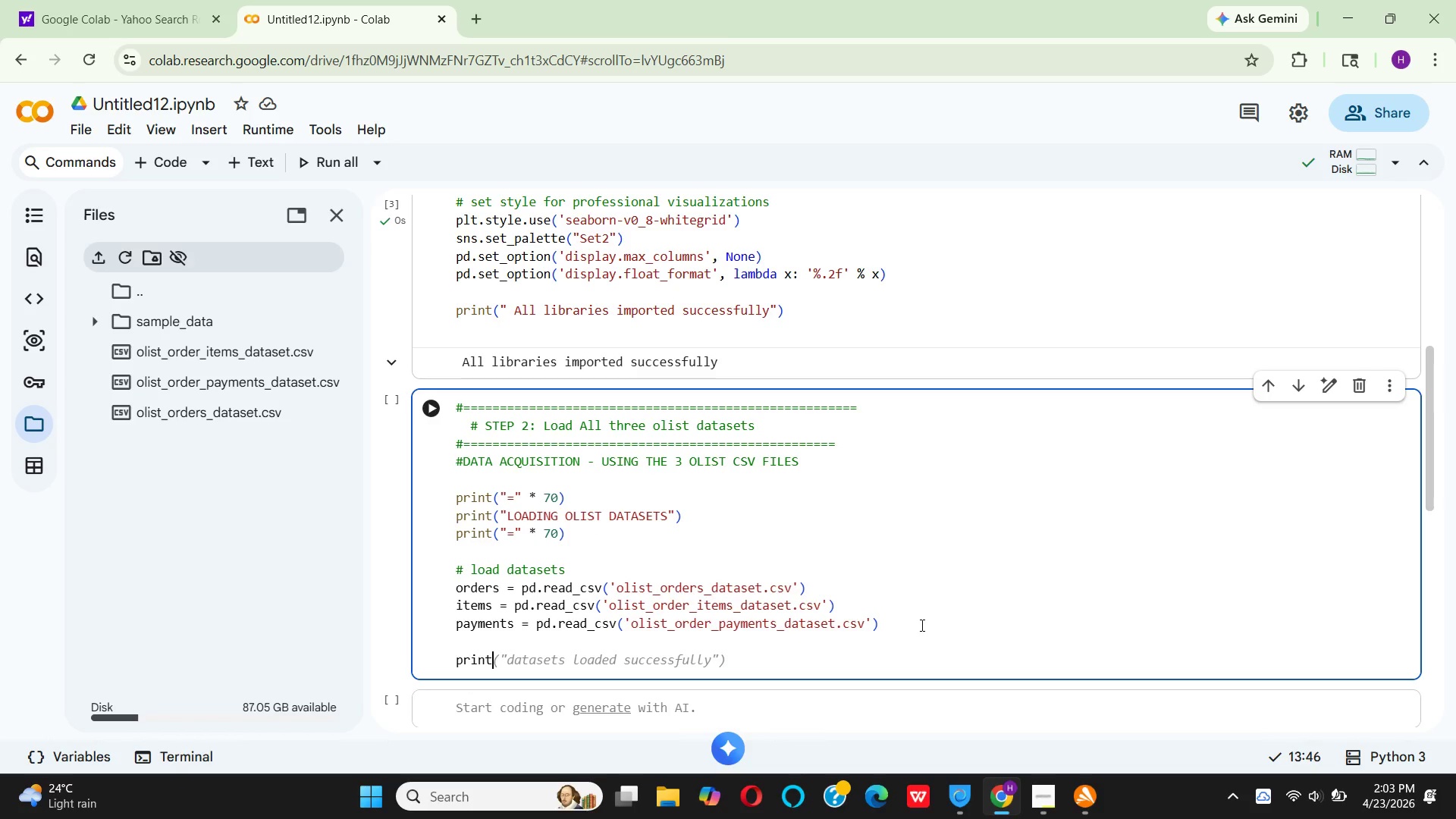 
type((f" \n )
 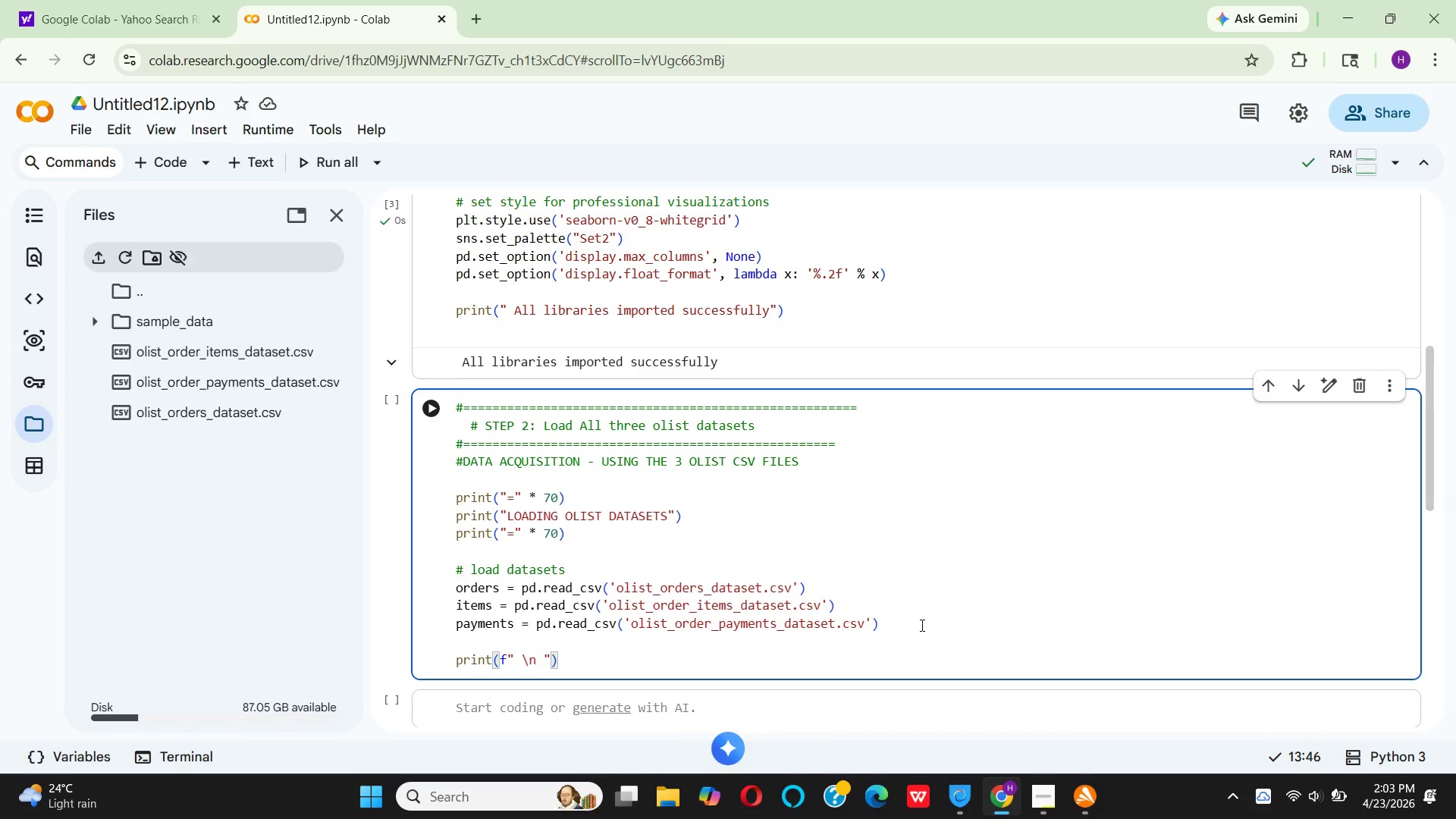 
key(ArrowLeft)
 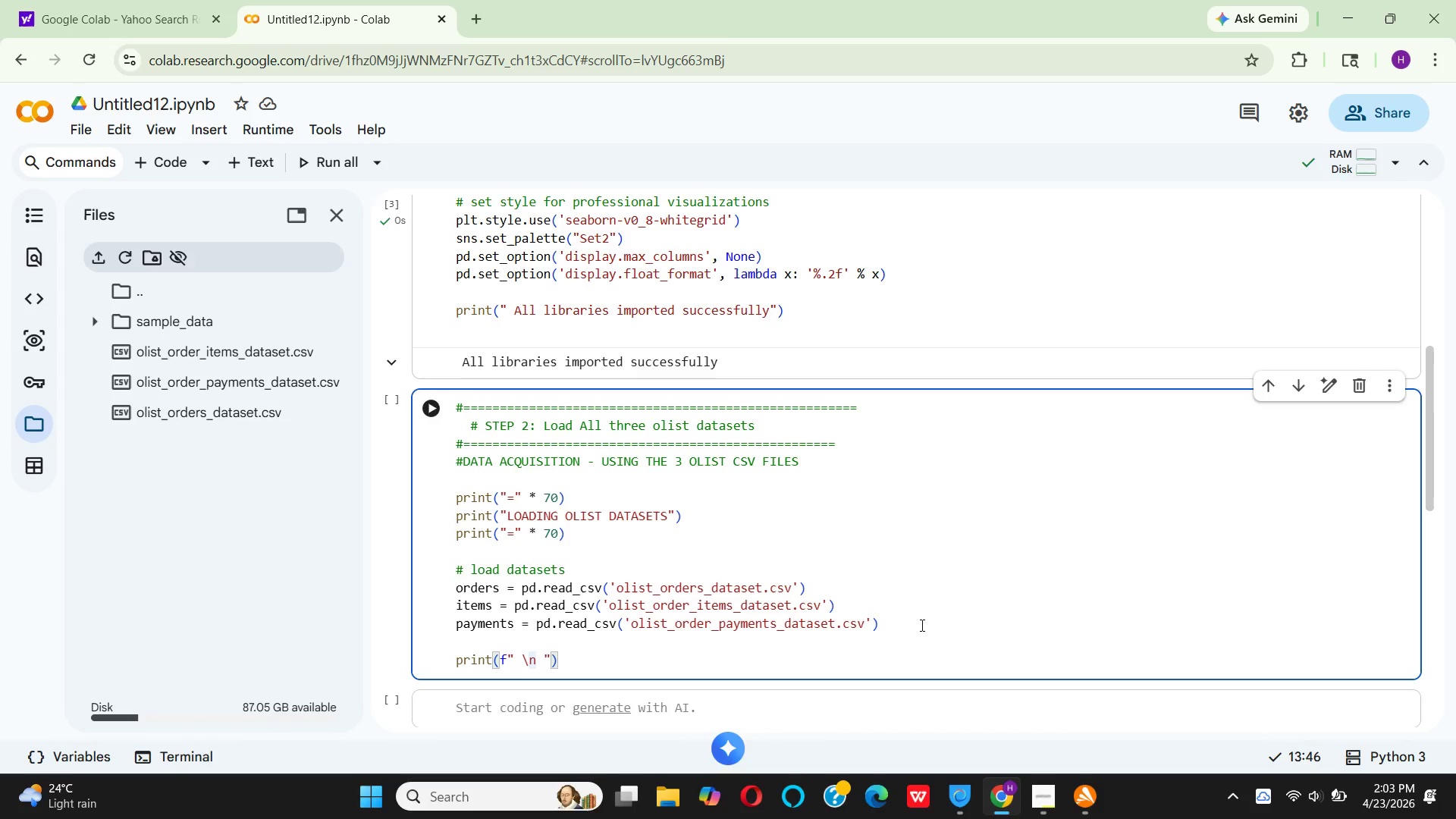 
key(ArrowLeft)
 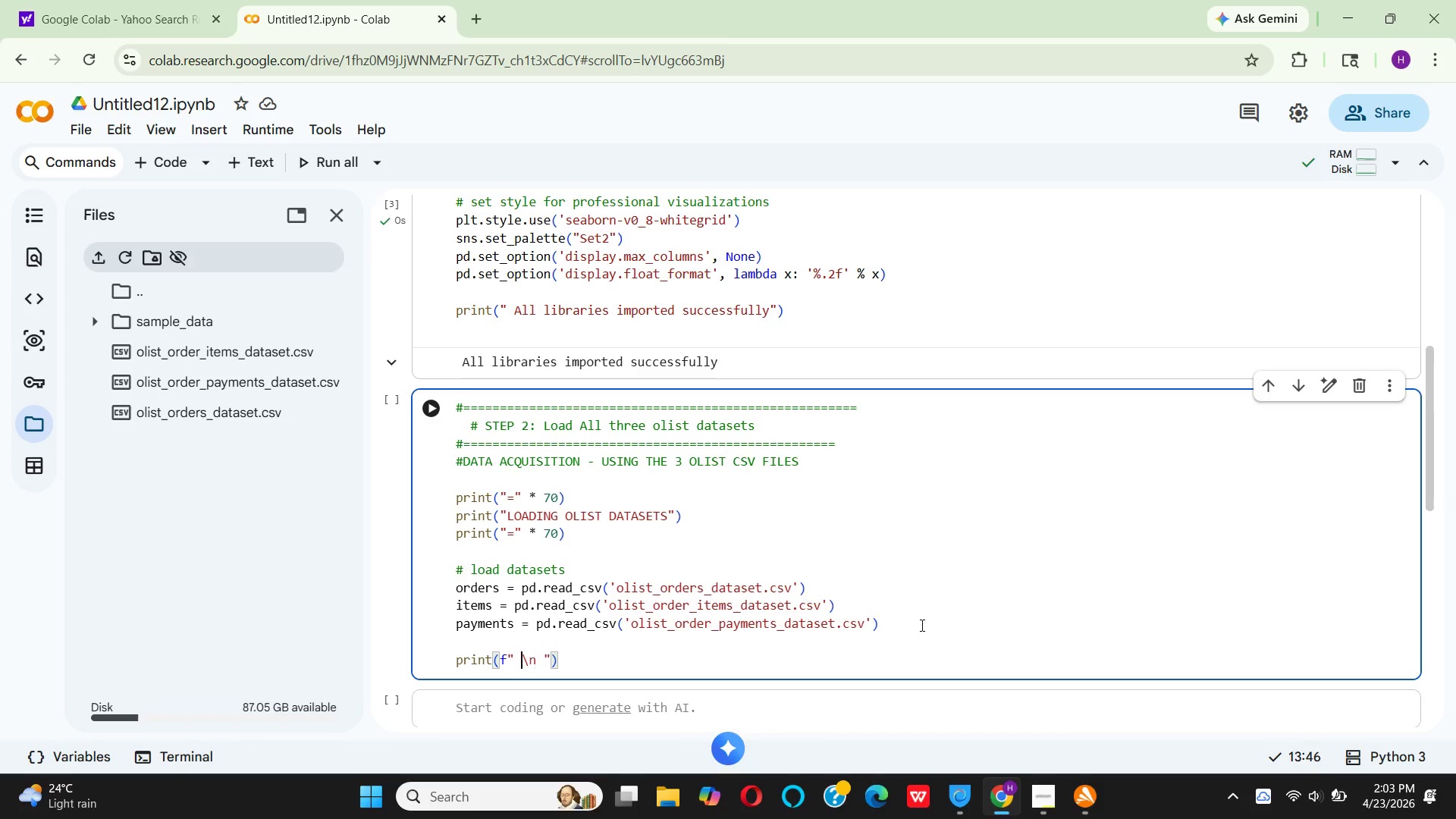 
key(ArrowLeft)
 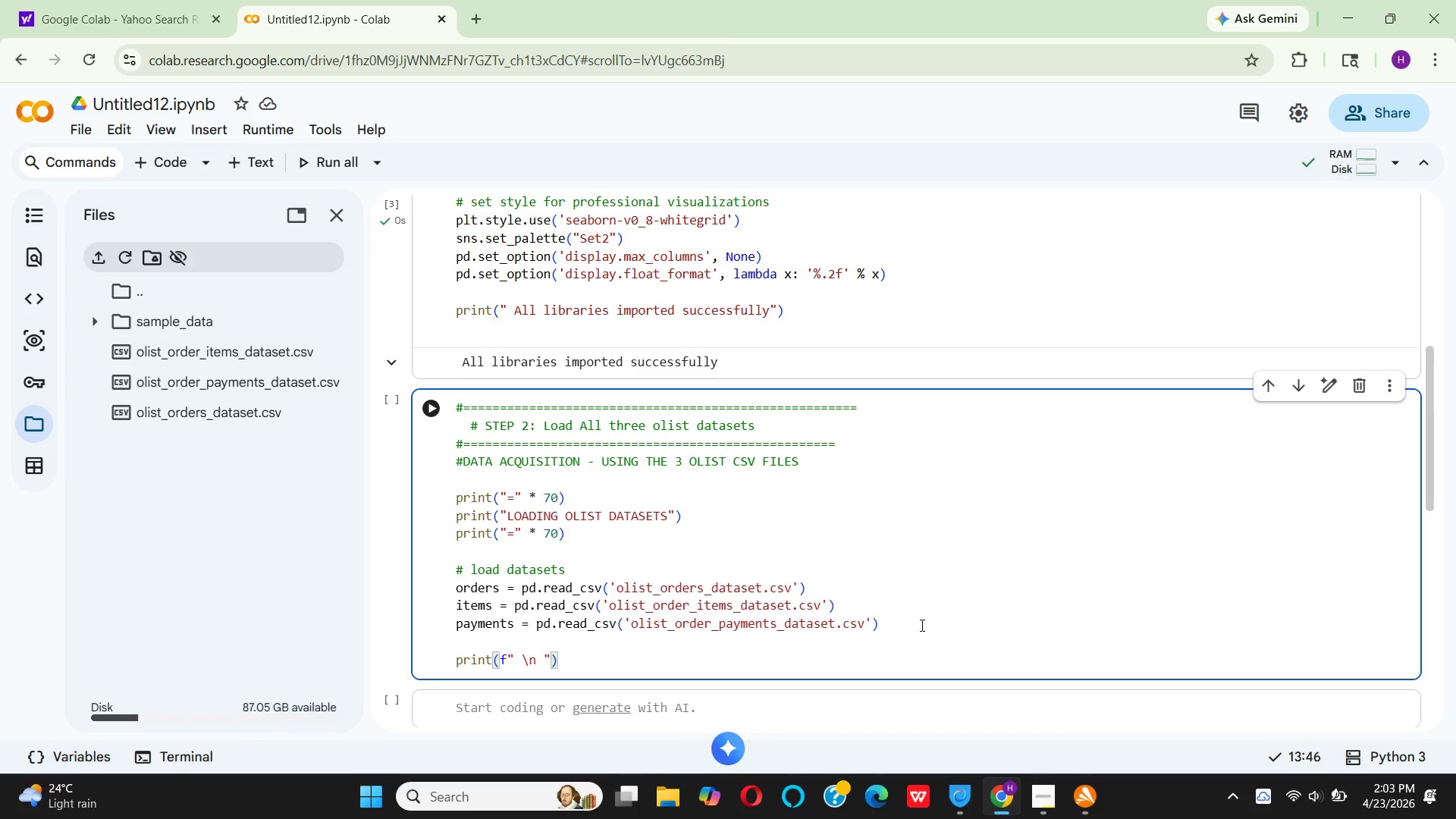 
key(Backspace)
 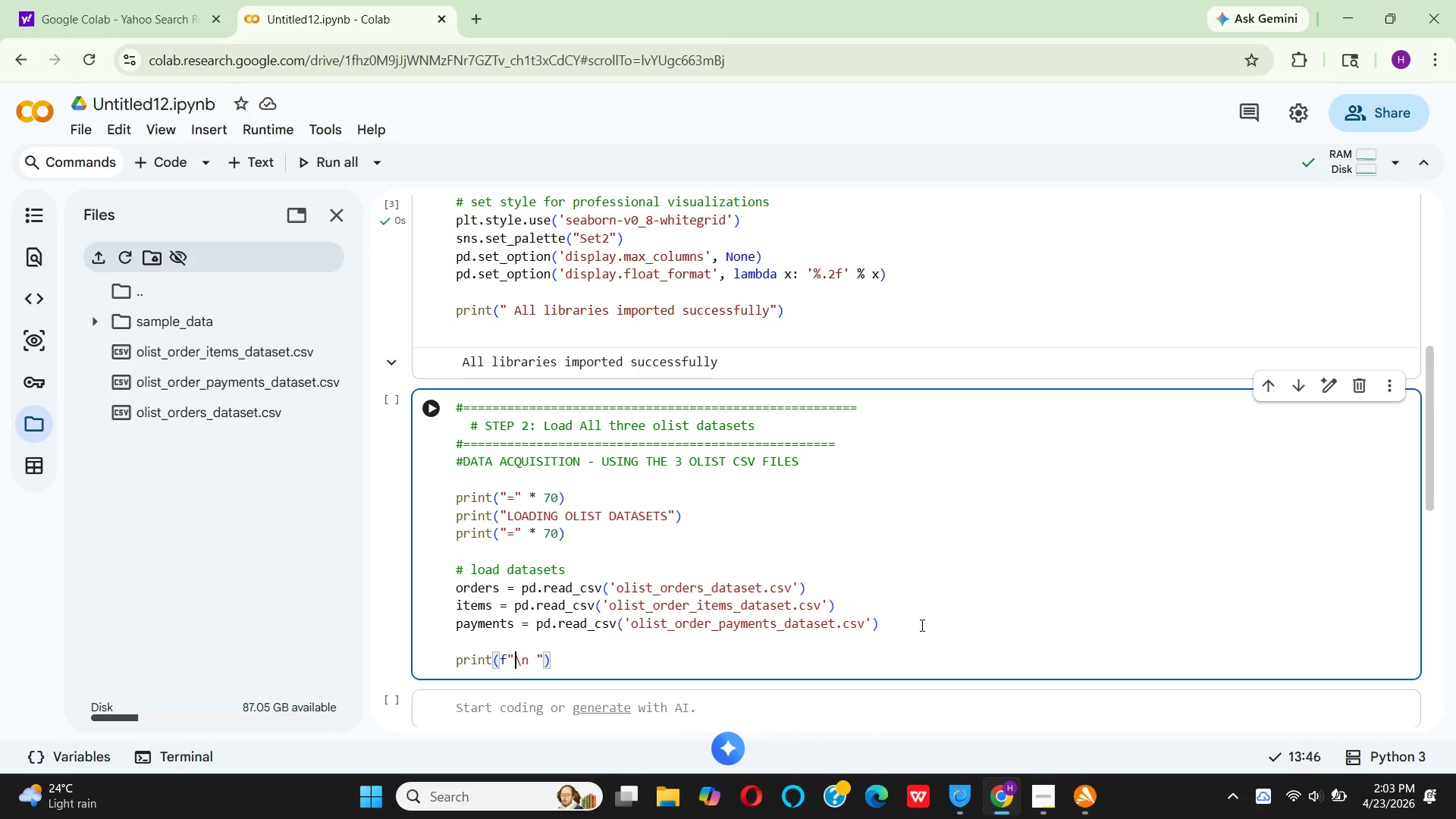 
key(Space)
 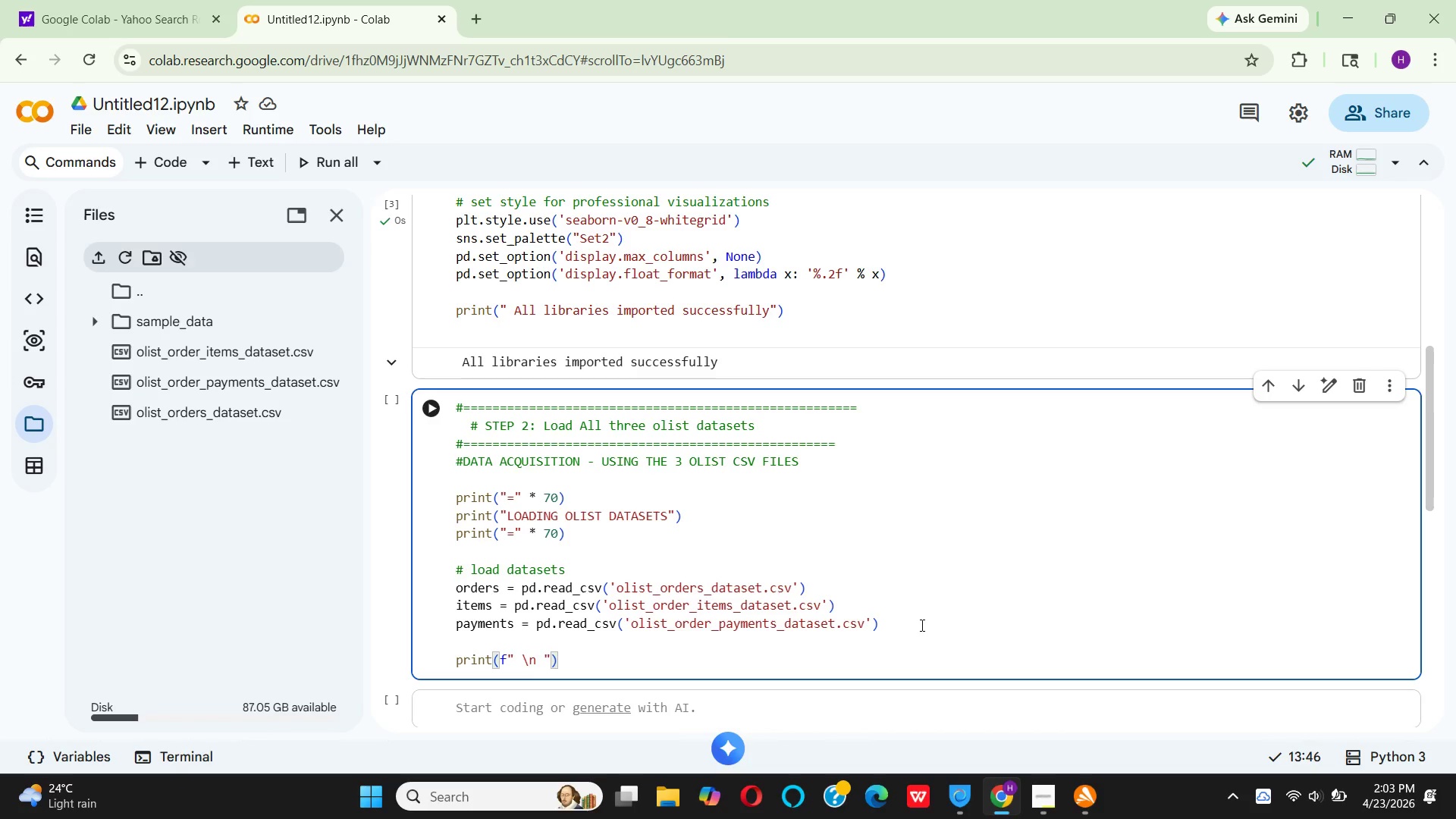 
key(Backspace)
 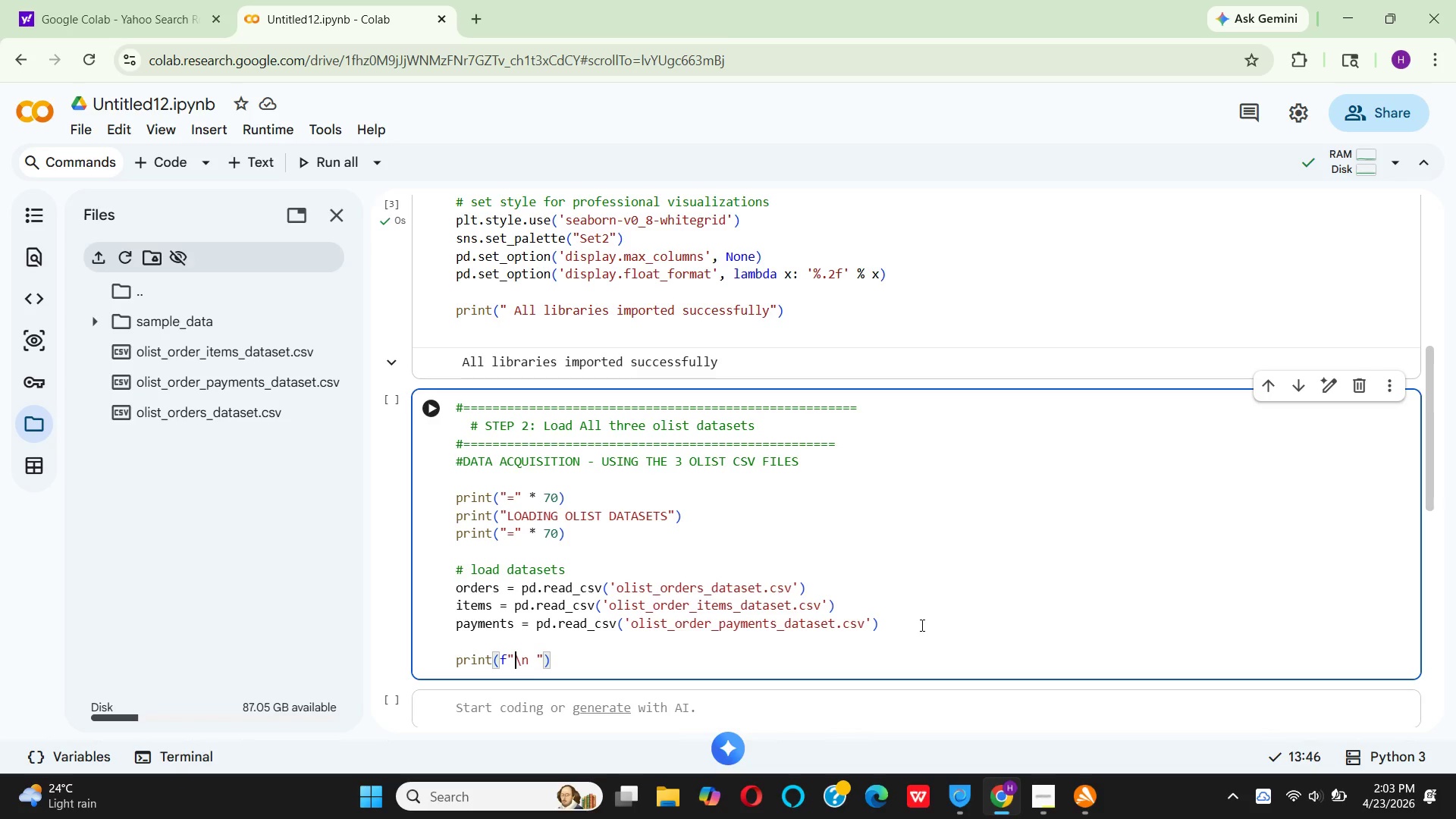 
key(ArrowRight)
 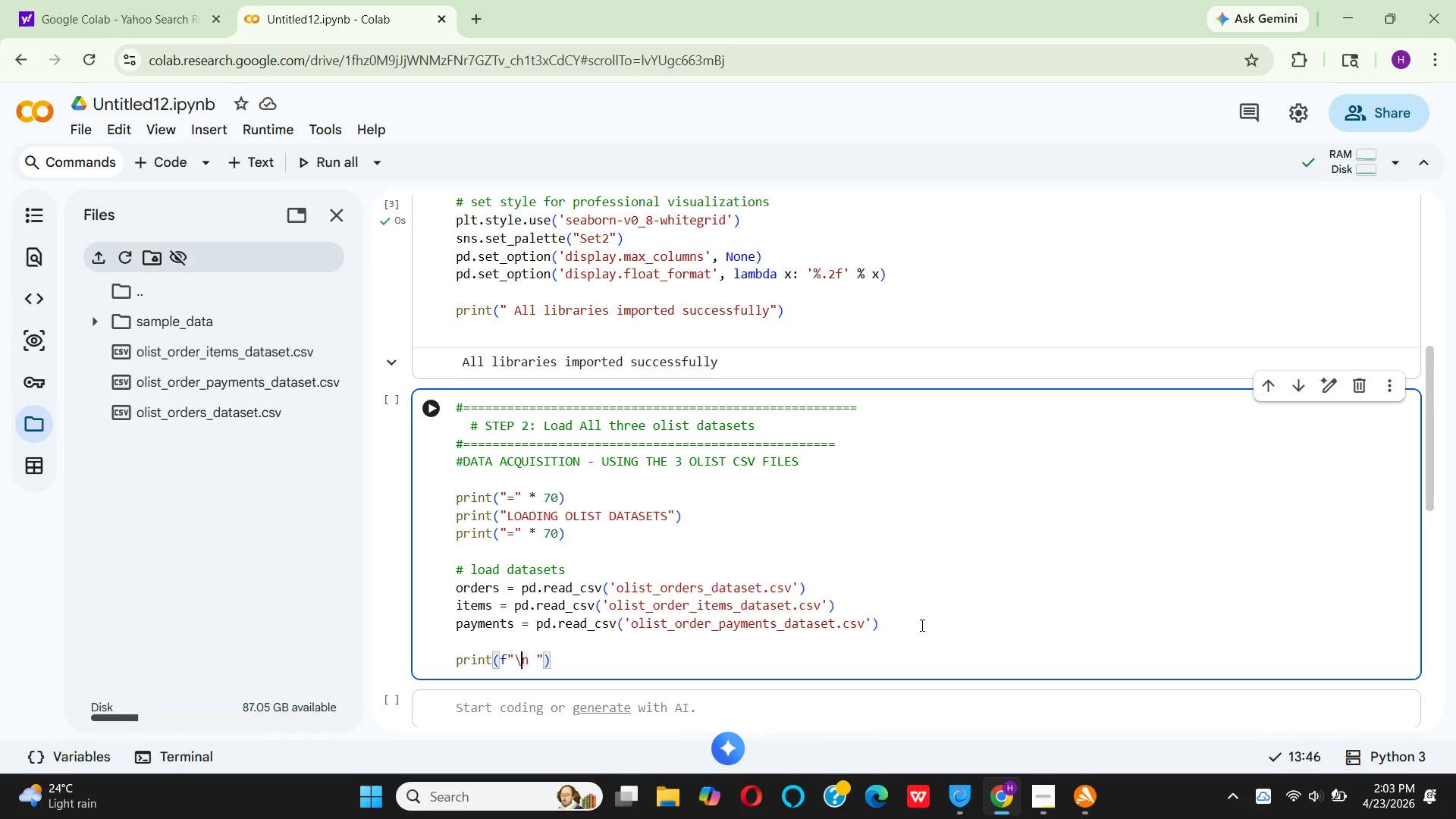 
key(ArrowRight)
 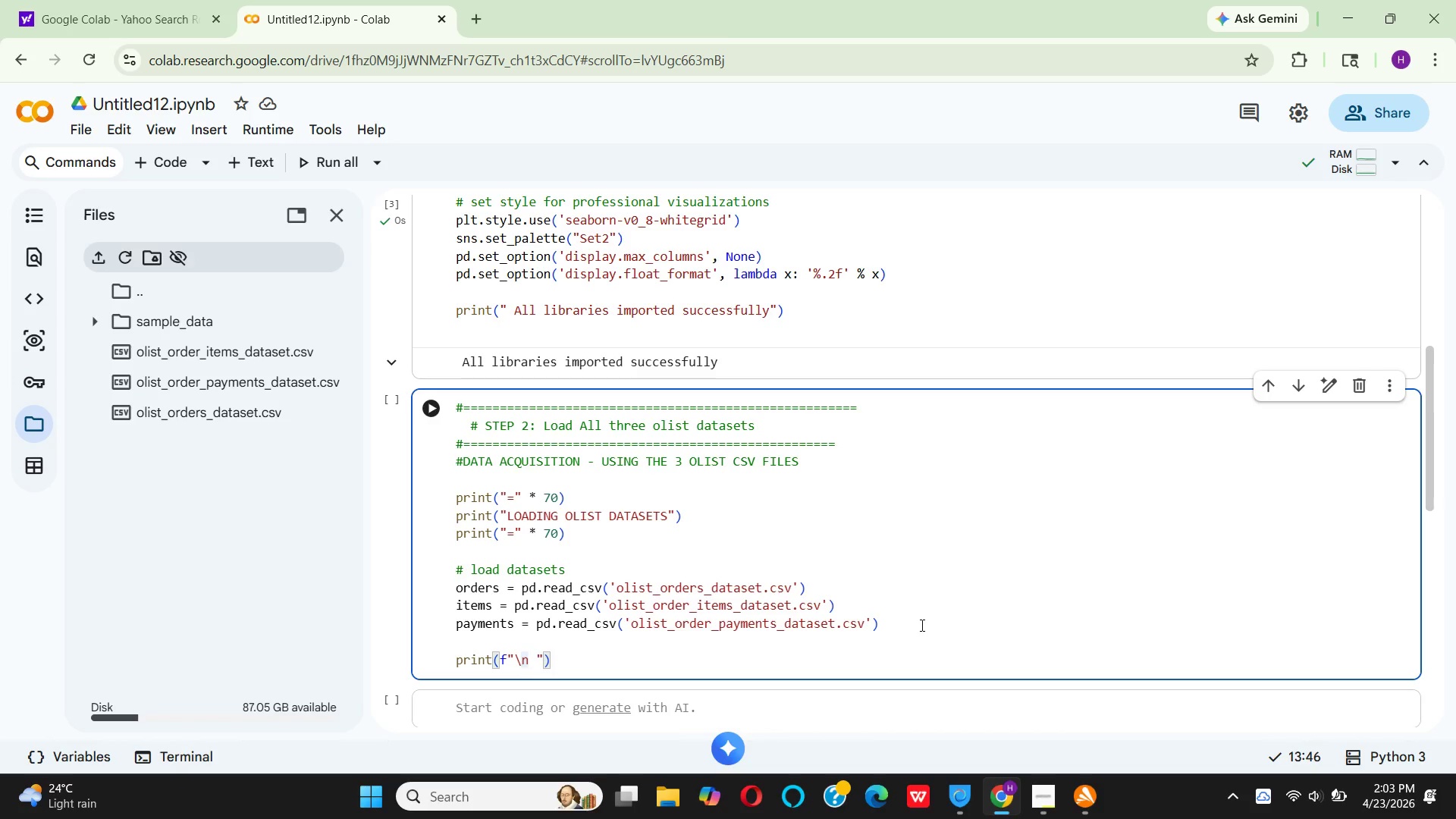 
type( DATA)
 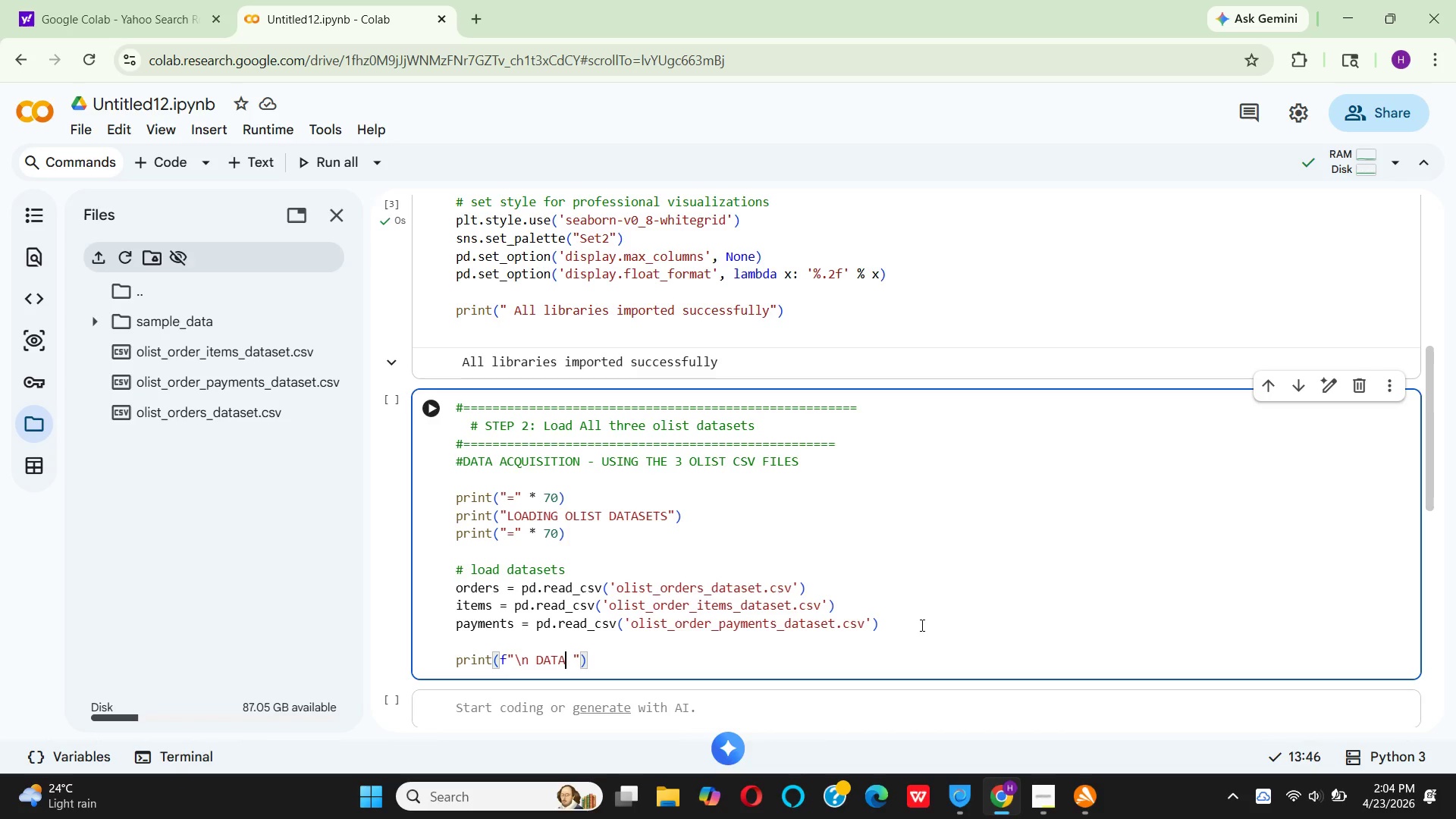 
hold_key(key=S, duration=0.34)
 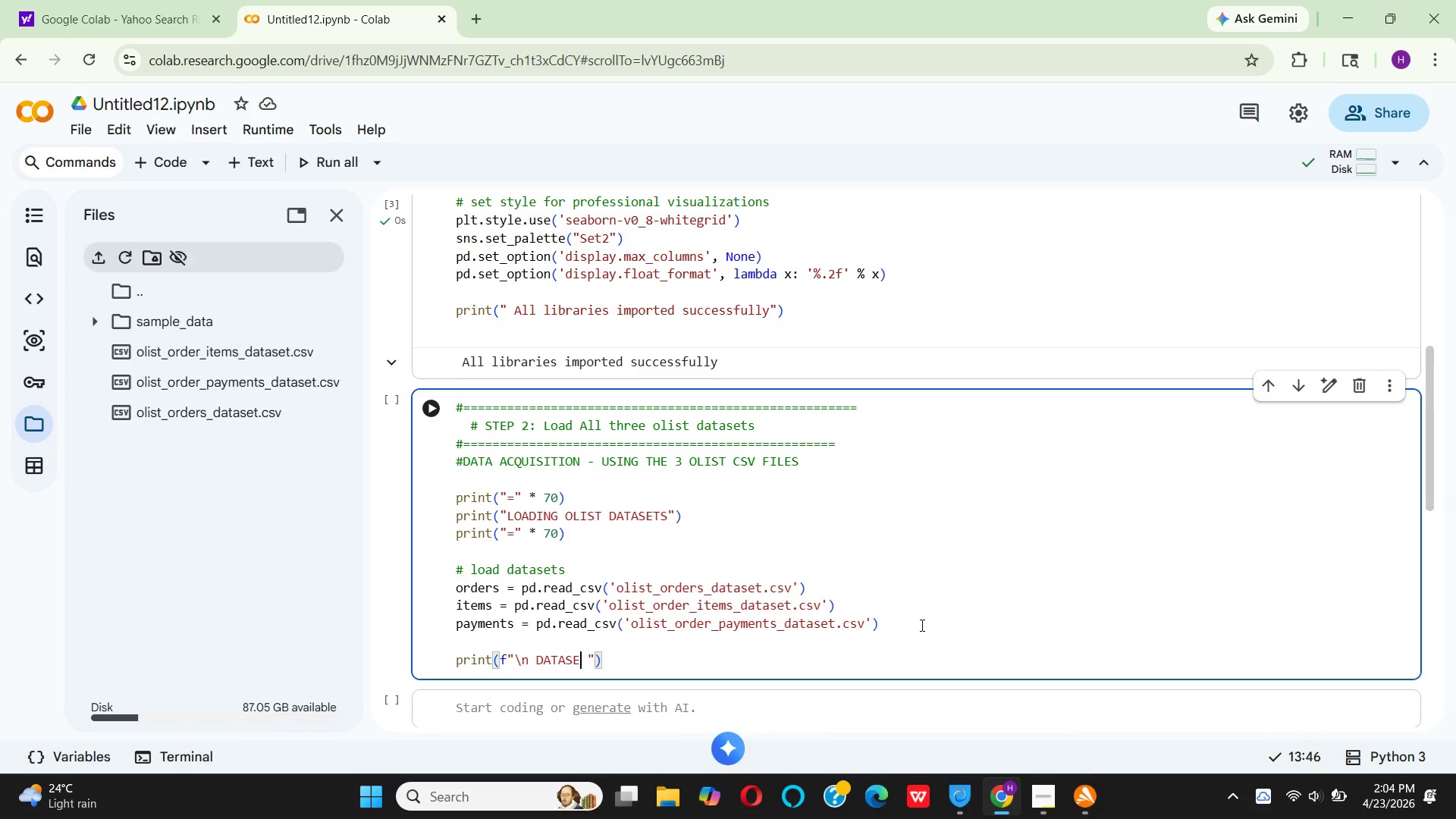 
type(ETS LO)
 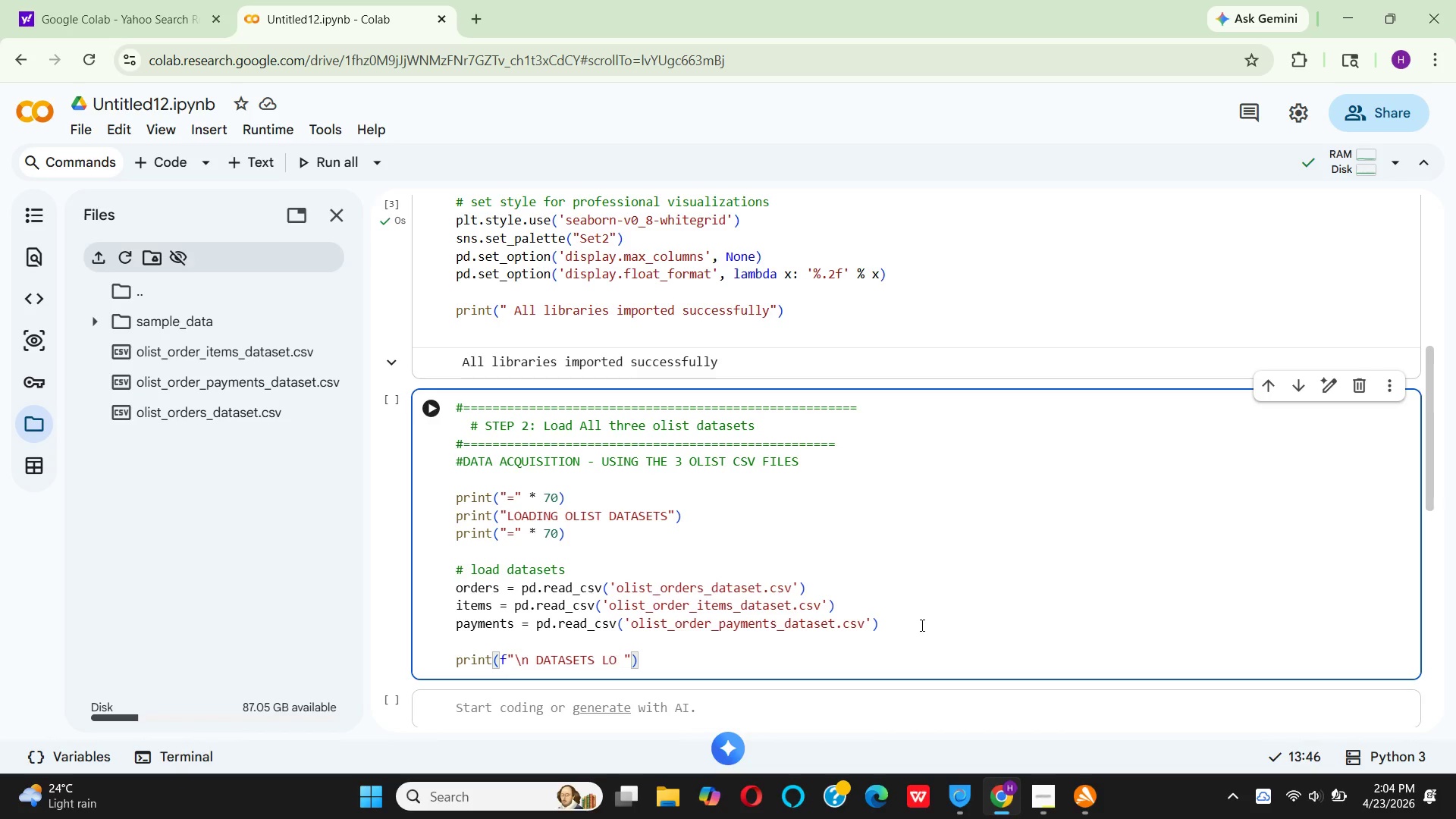 
type(ADED:)
 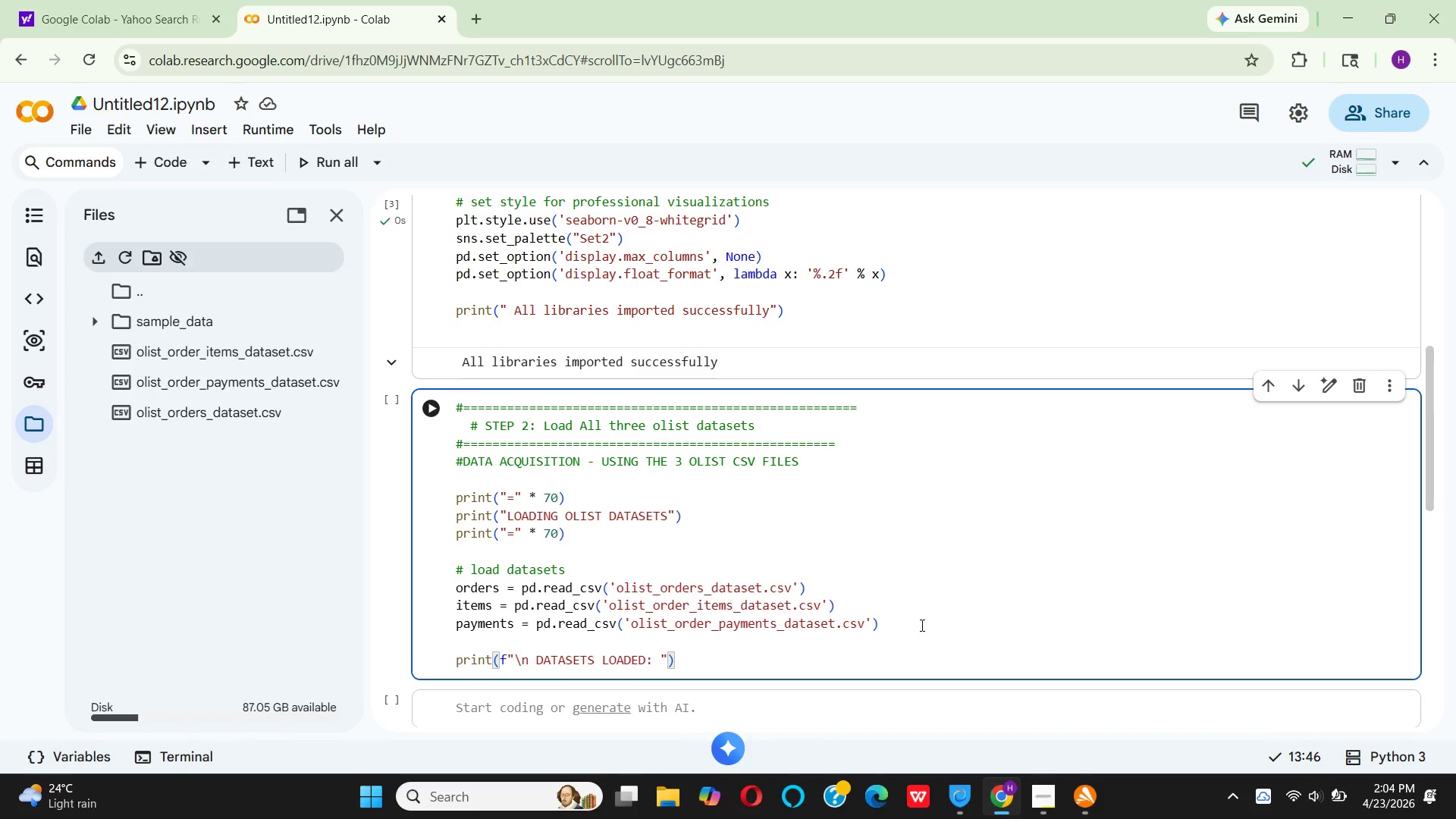 
key(ArrowRight)
 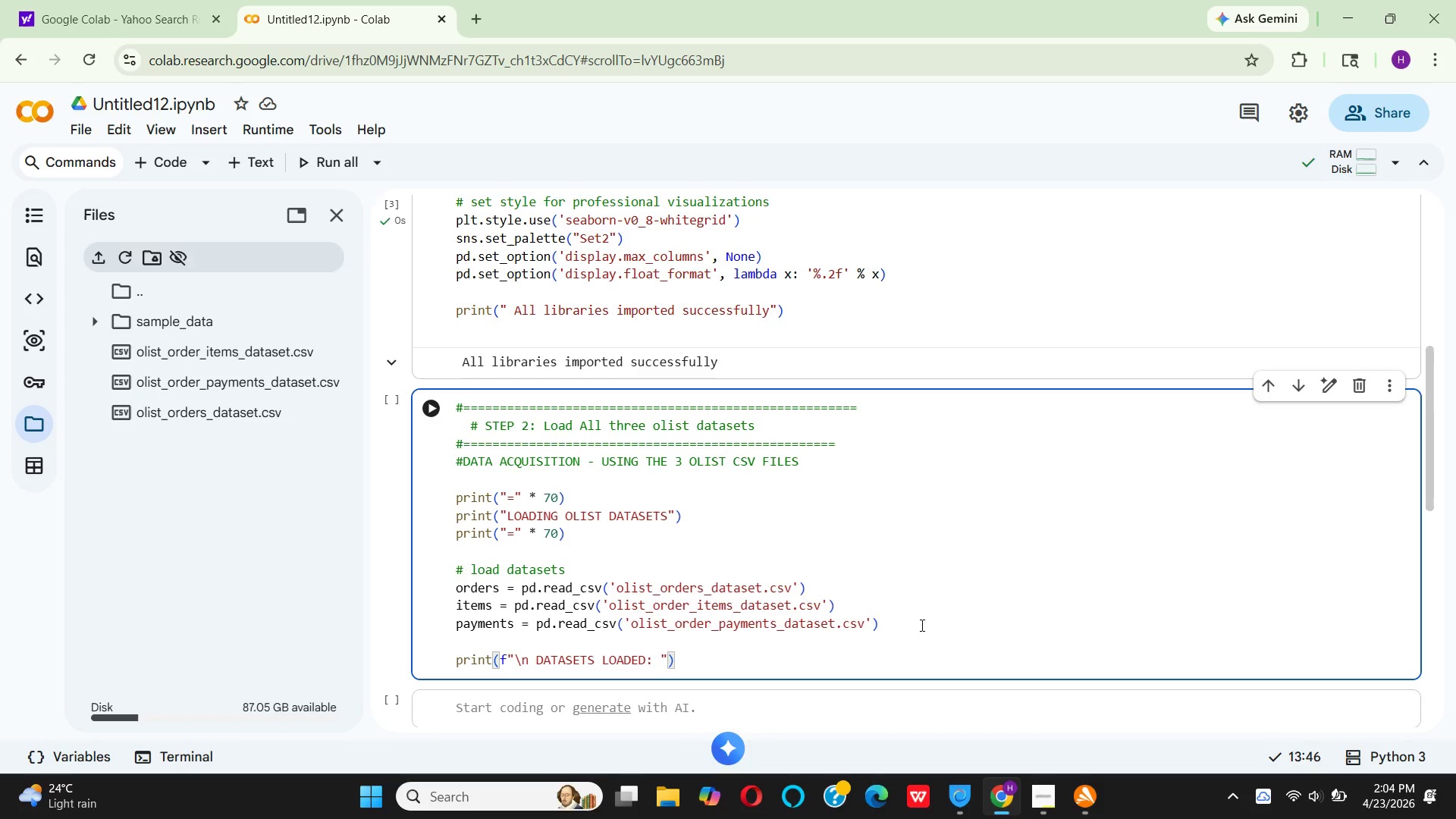 
key(Backspace)
 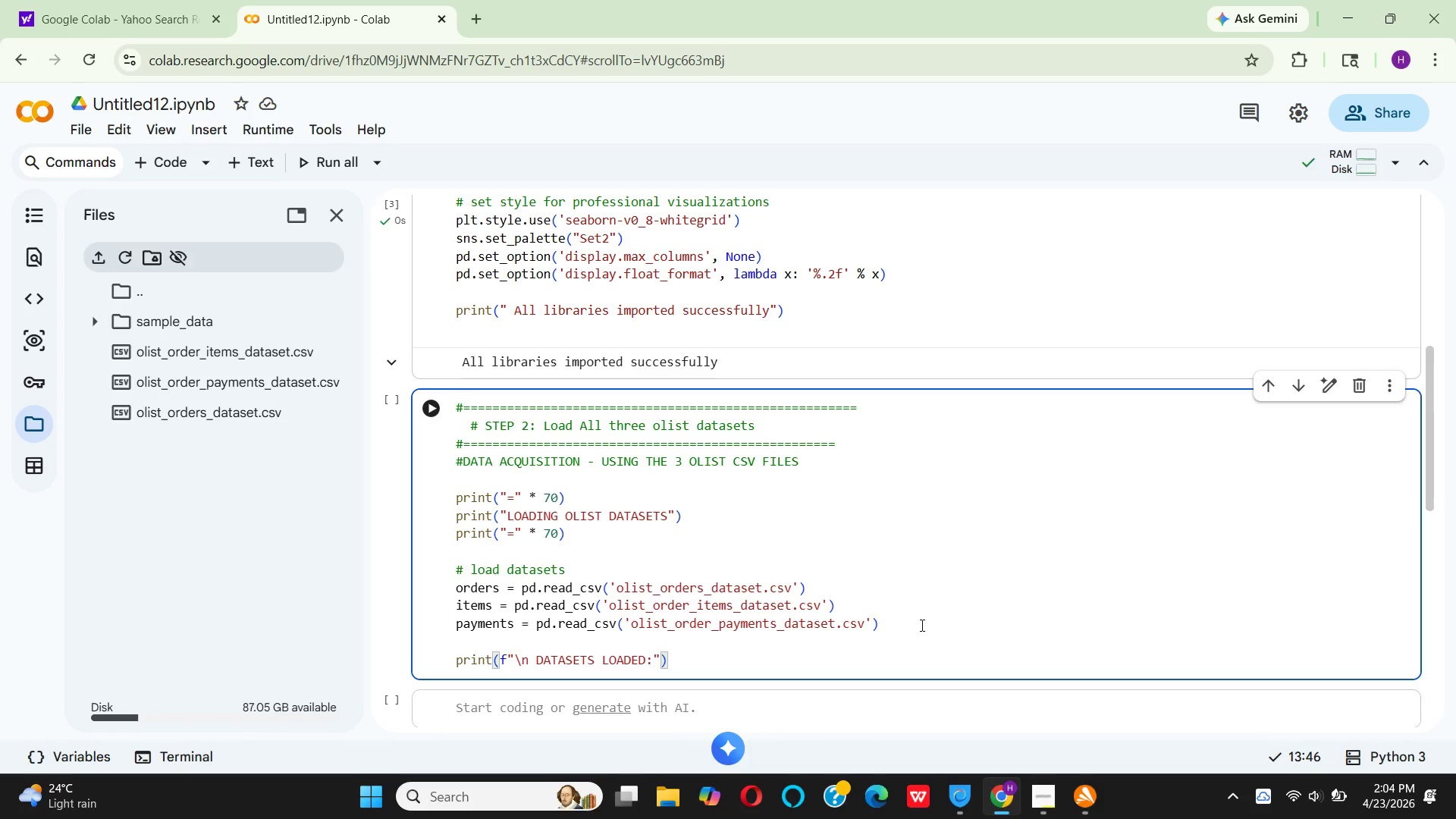 
key(ArrowRight)
 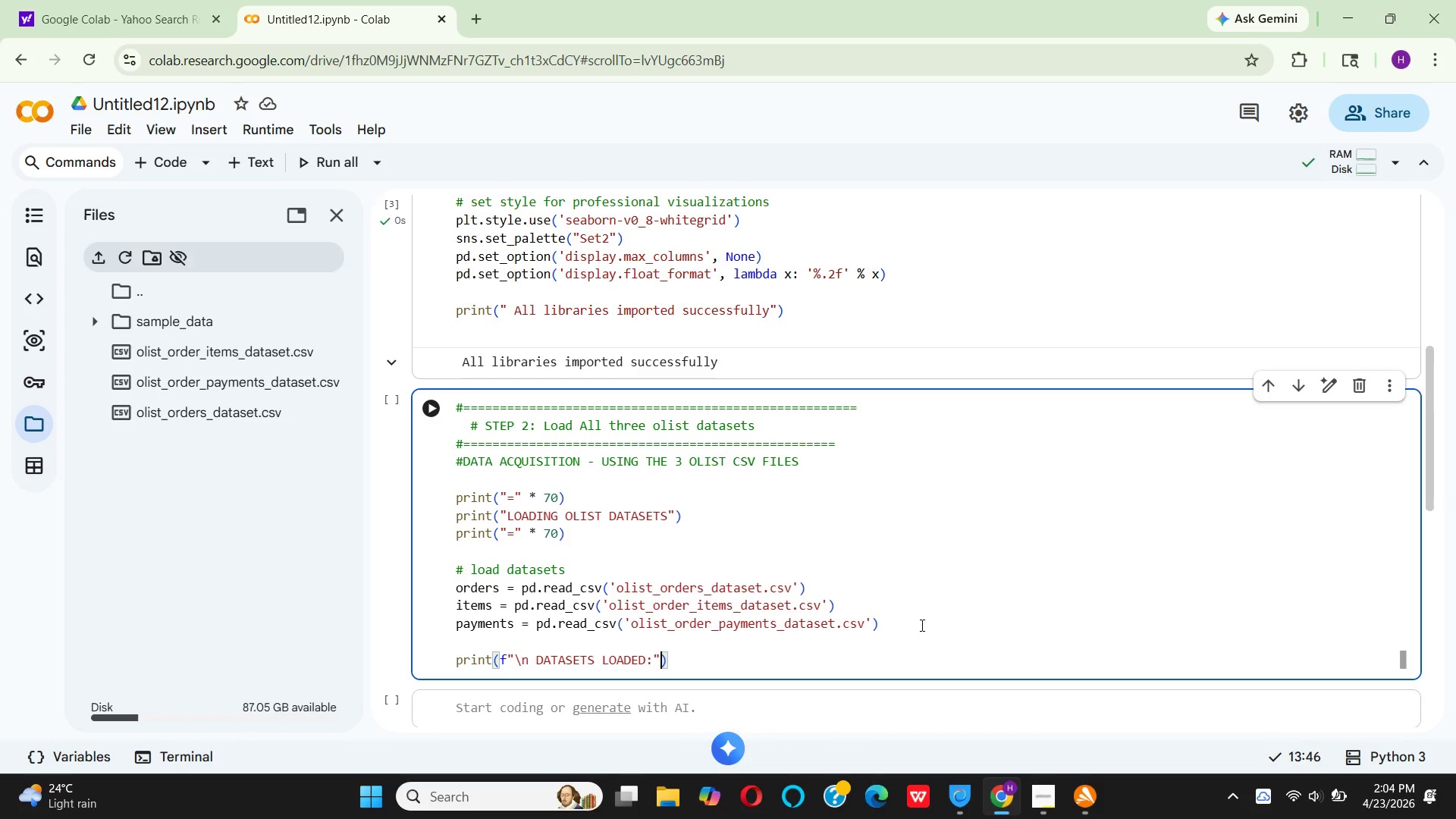 
key(ArrowRight)
 